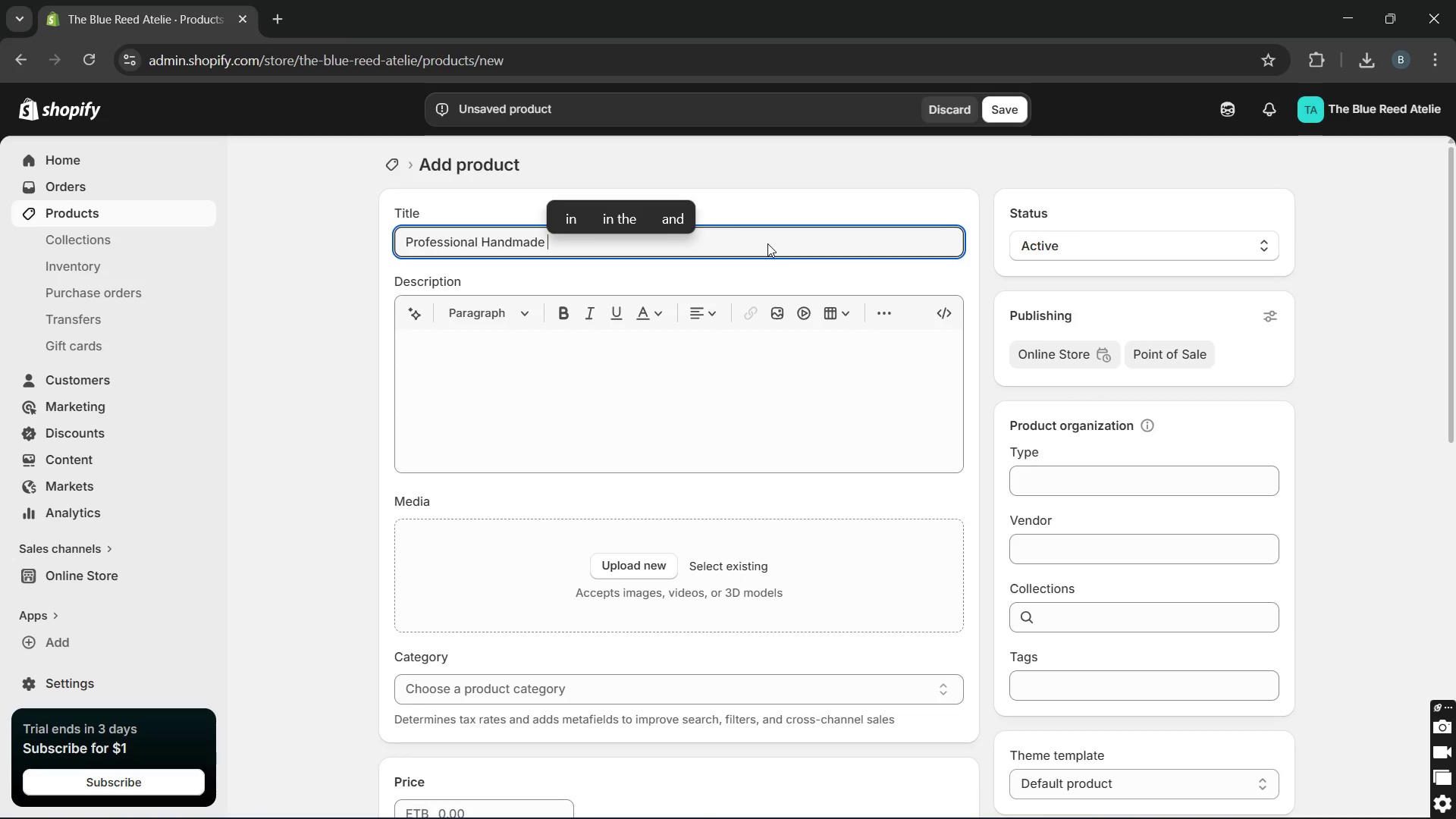 
type(obo)
key(Backspace)
key(Backspace)
key(Backspace)
type(Oboe )
 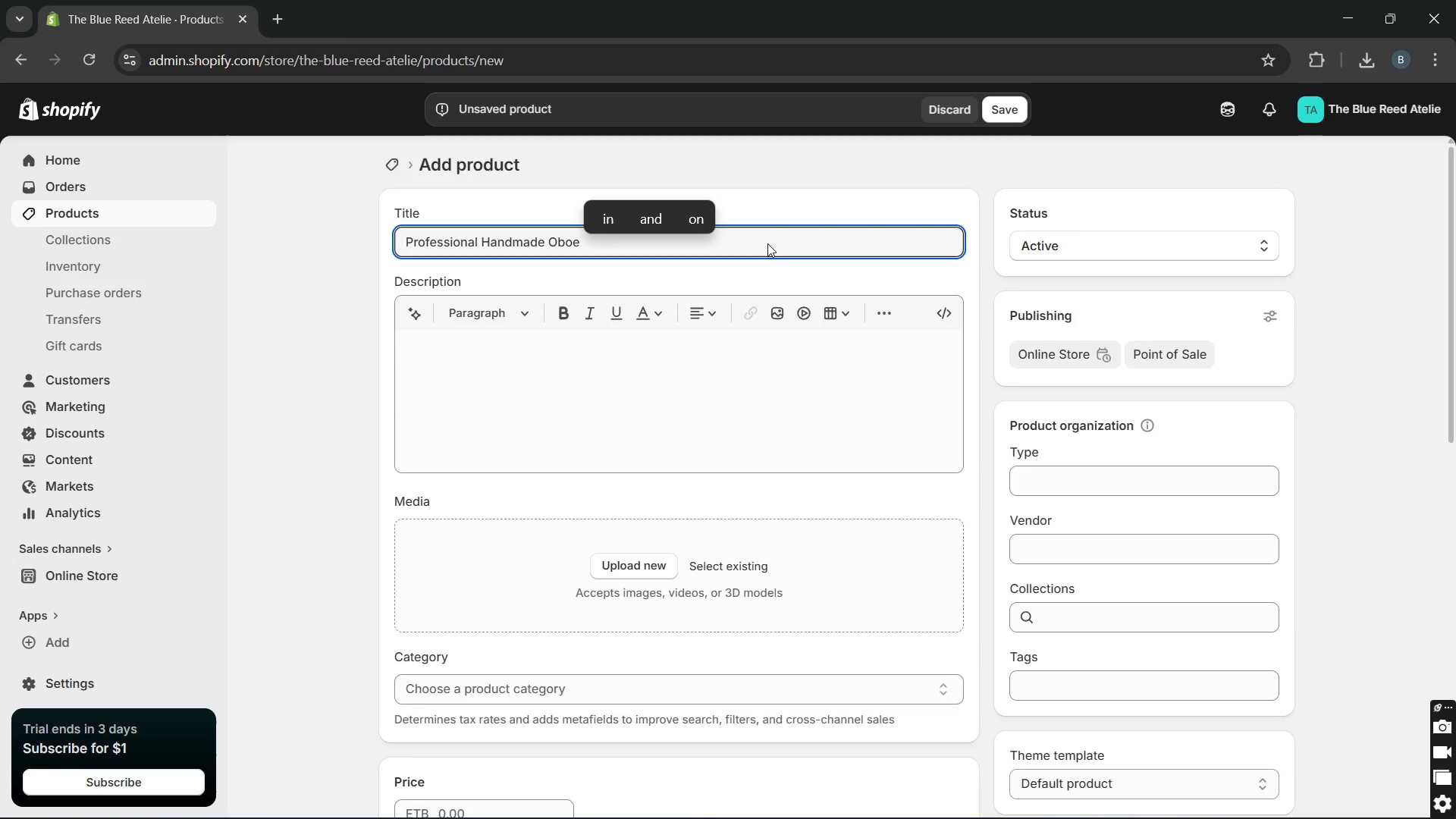 
wait(5.2)
 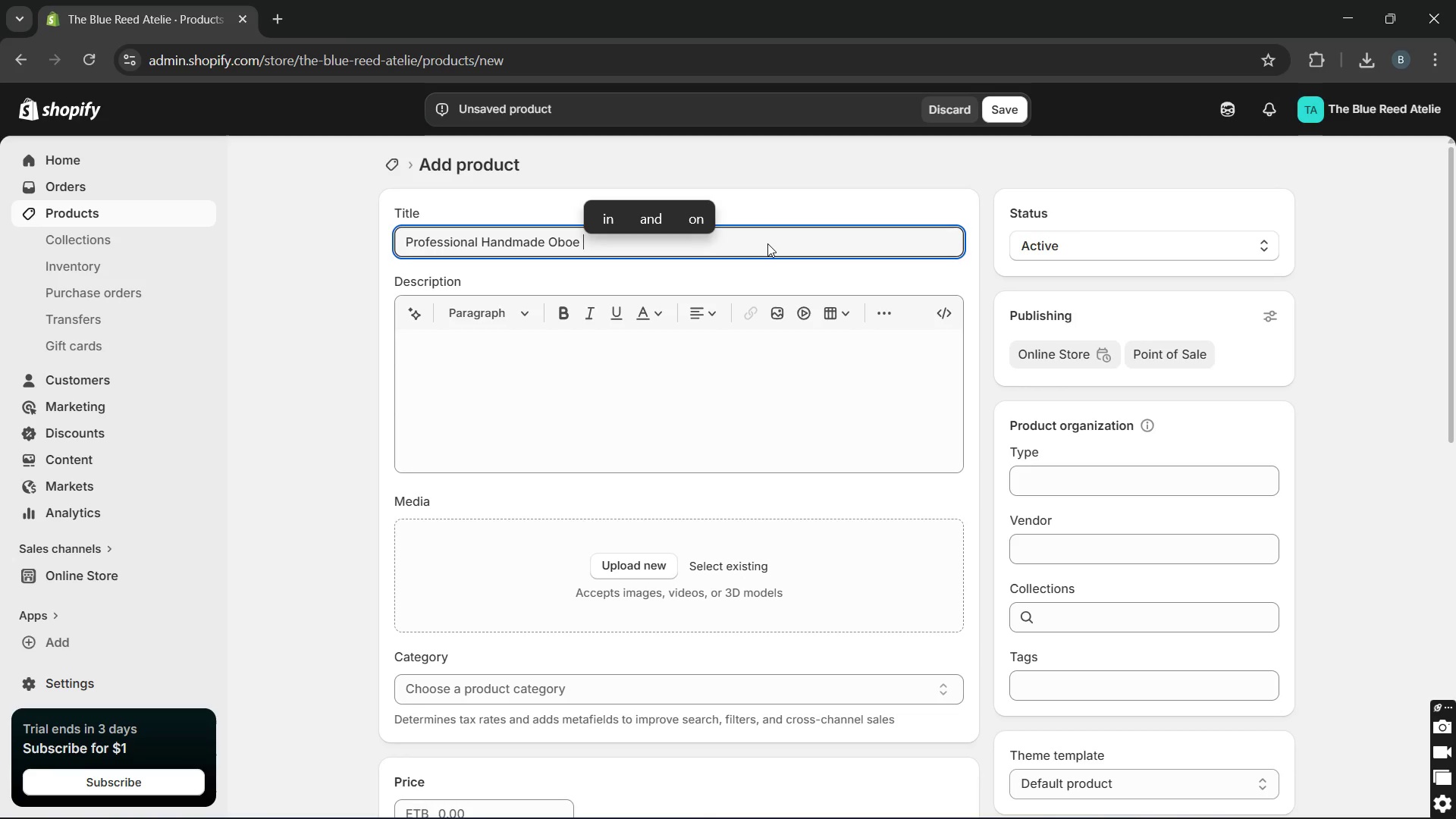 
type(Reeds)
 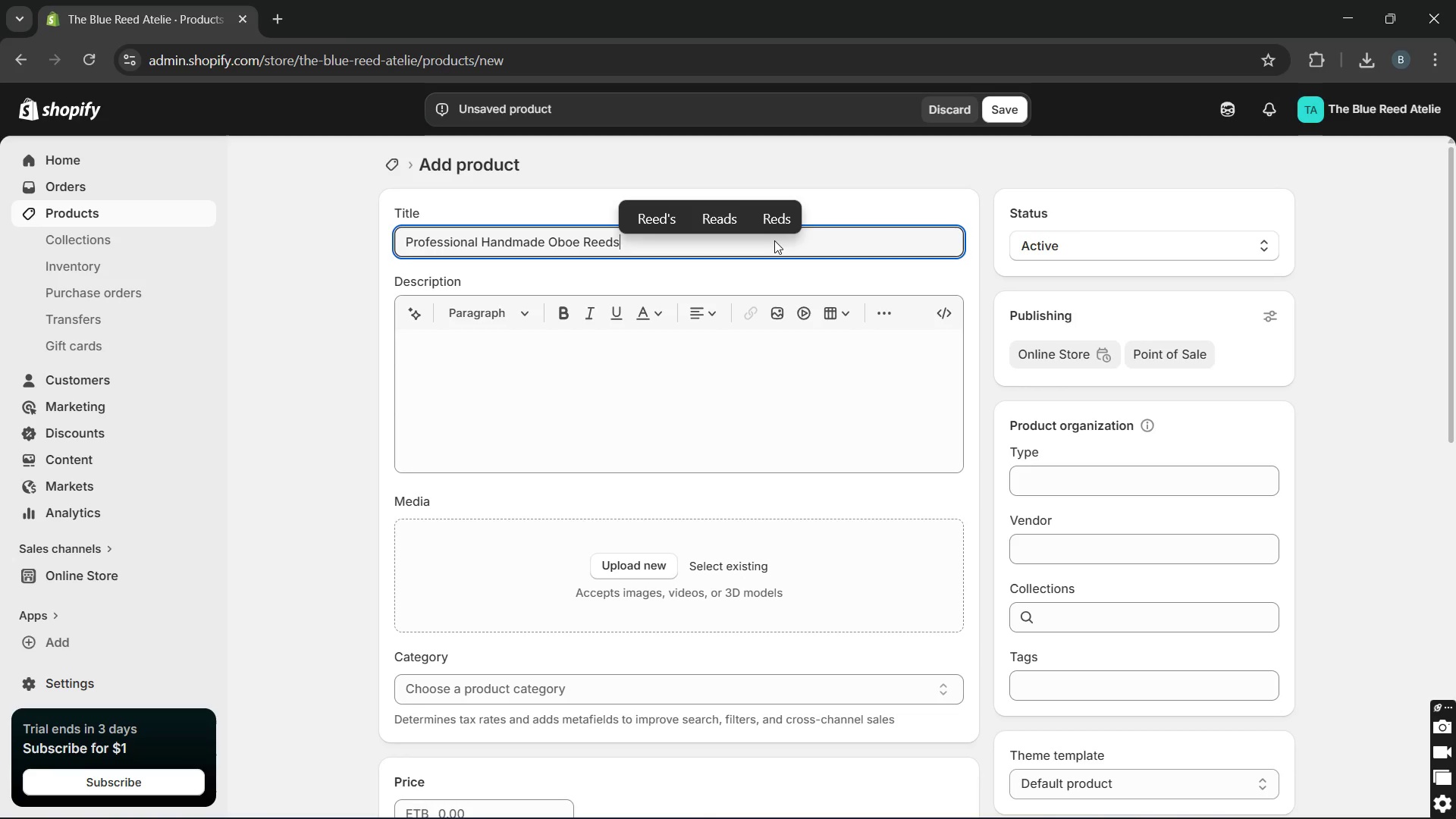 
wait(10.09)
 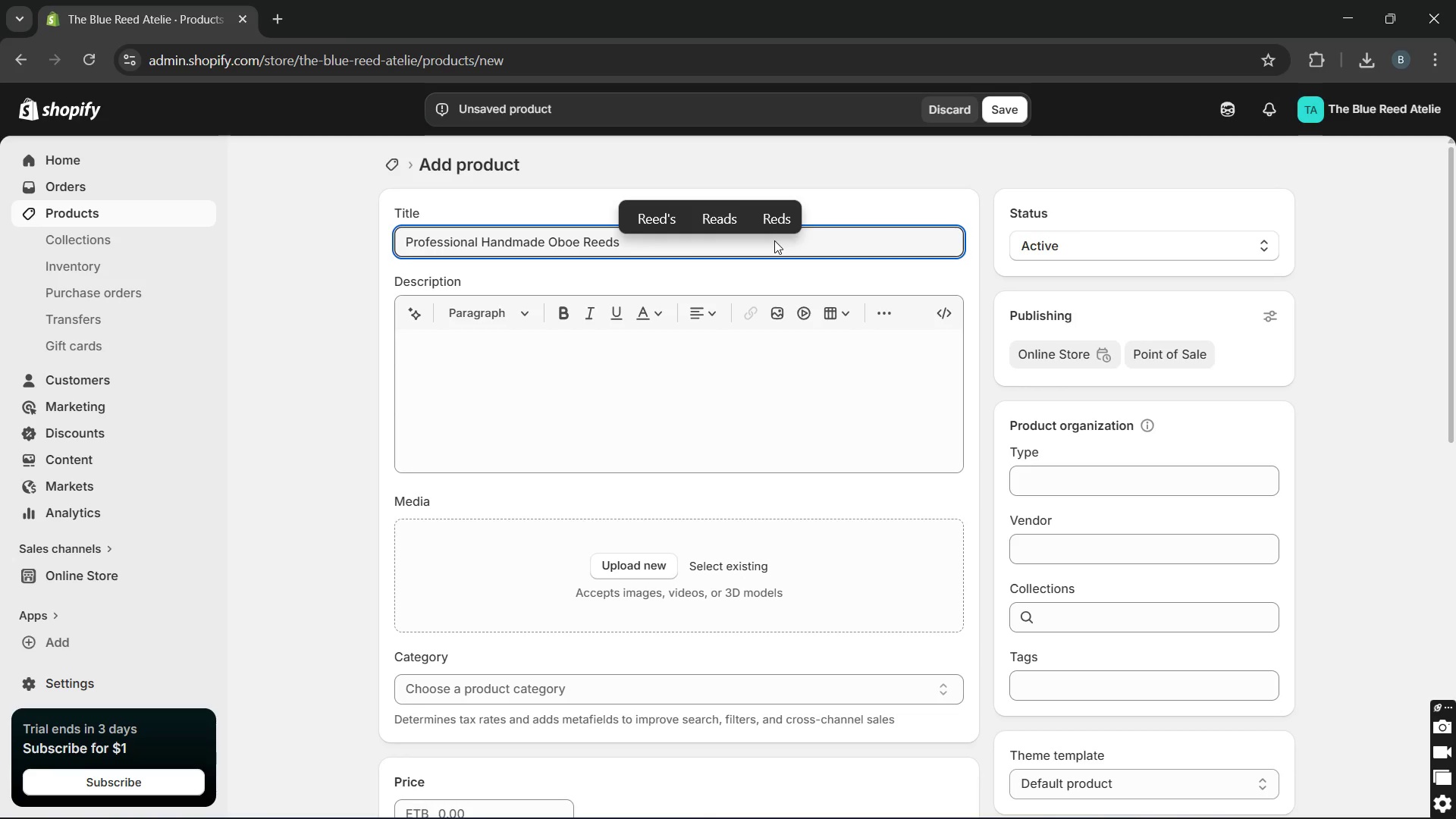 
type(())
 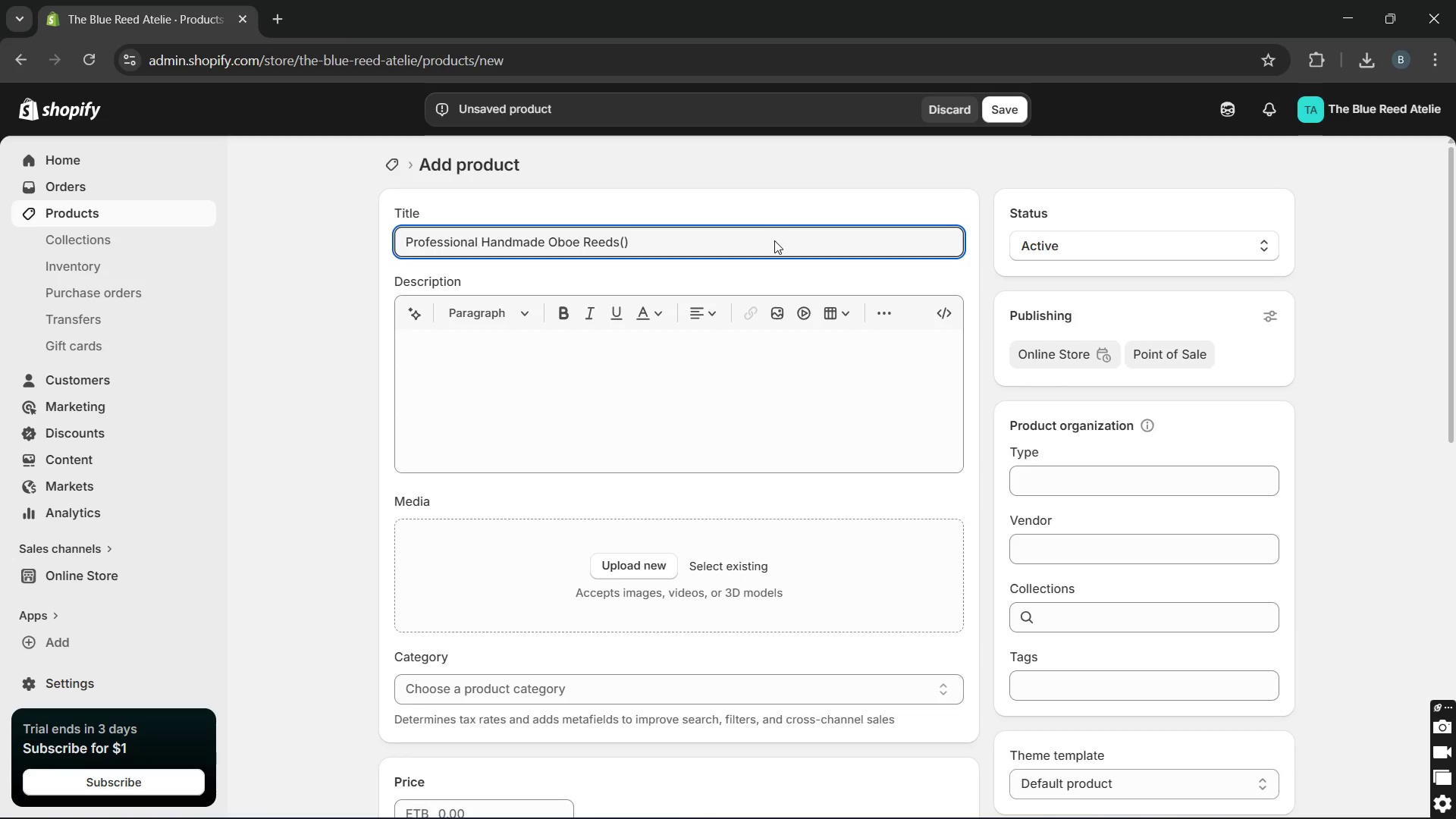 
key(ArrowLeft)
 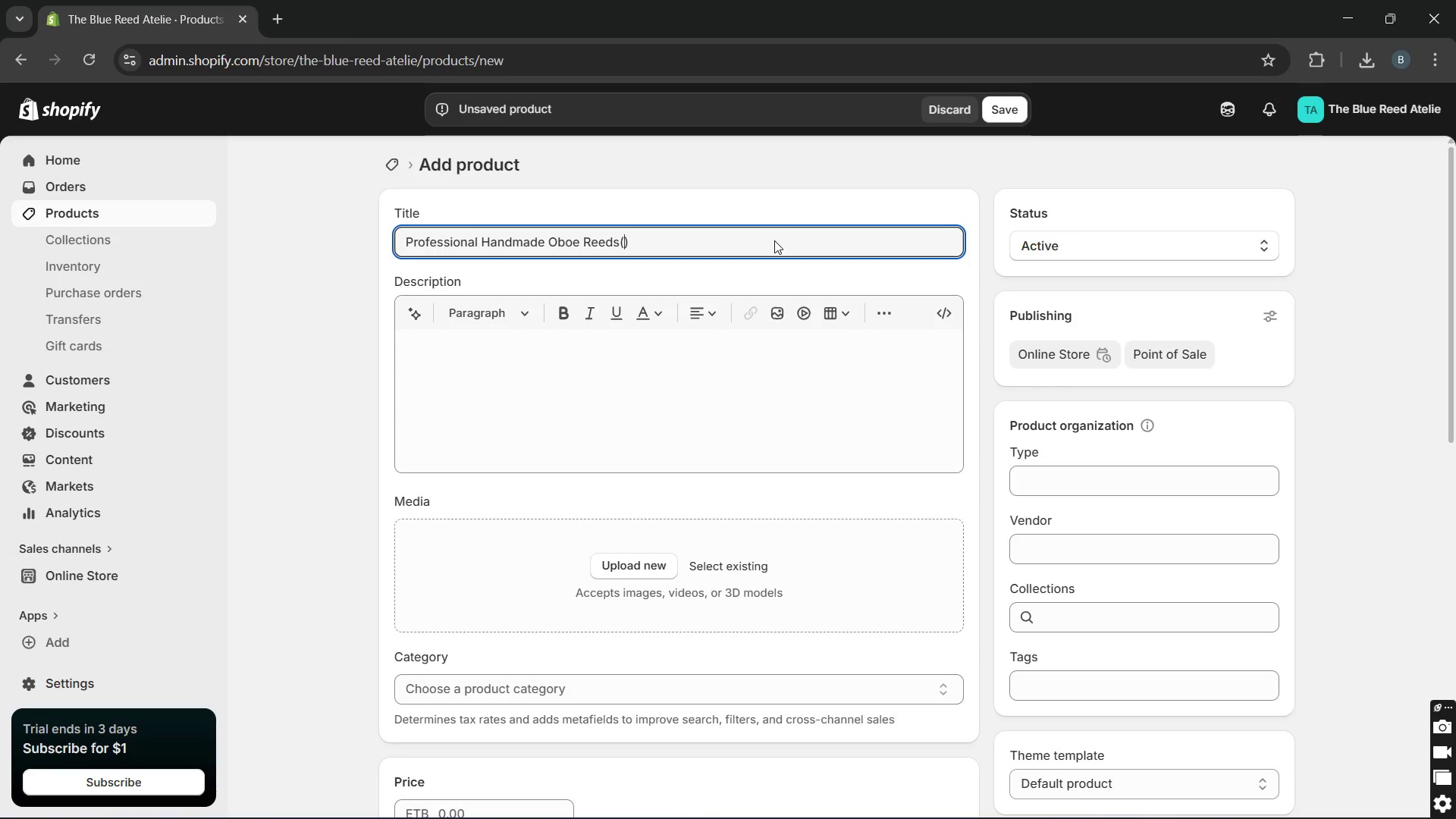 
type(3 packs)
 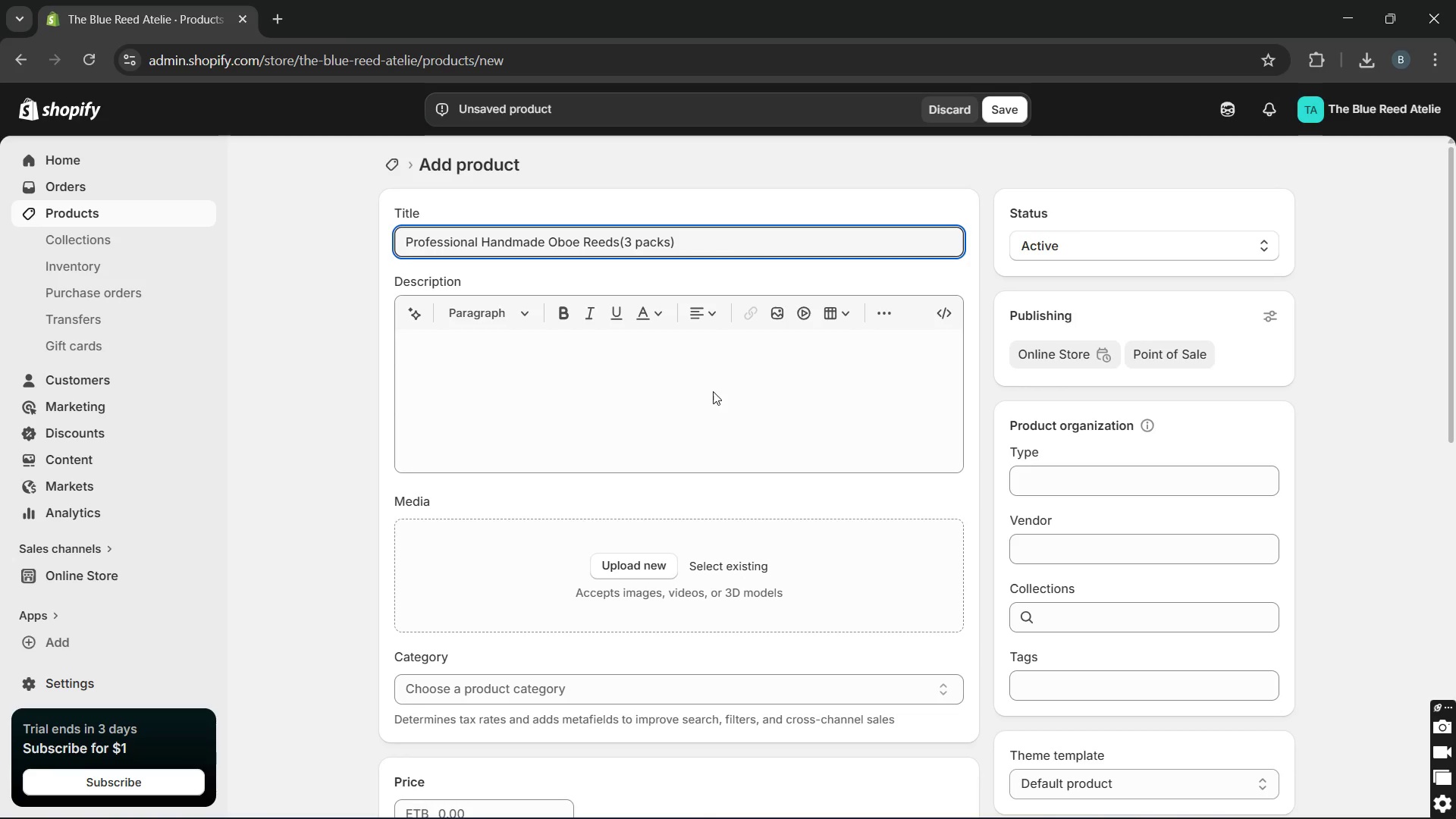 
left_click([713, 391])
 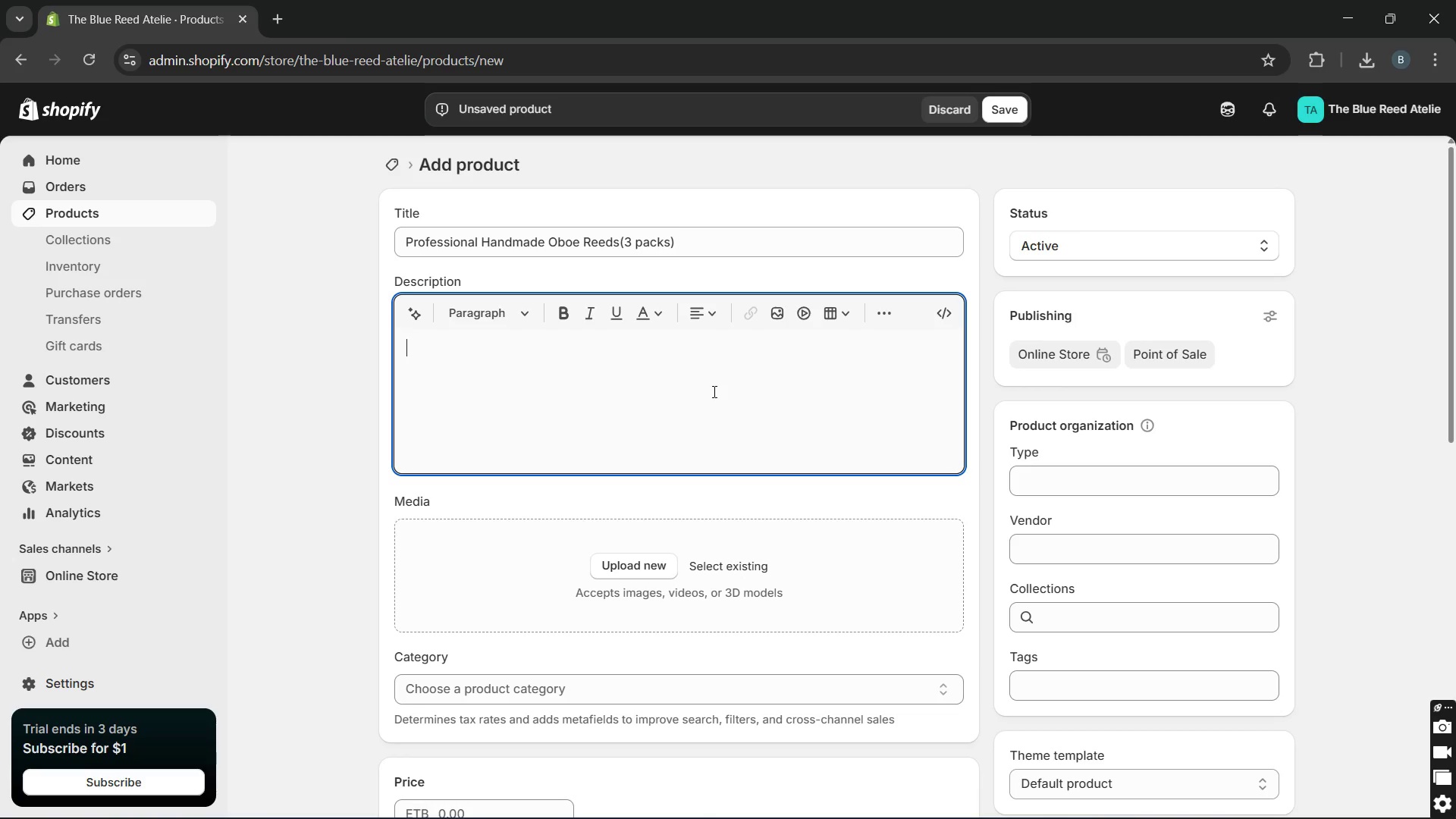 
type(Each need in the )
key(Backspace)
key(Backspace)
type(is )
 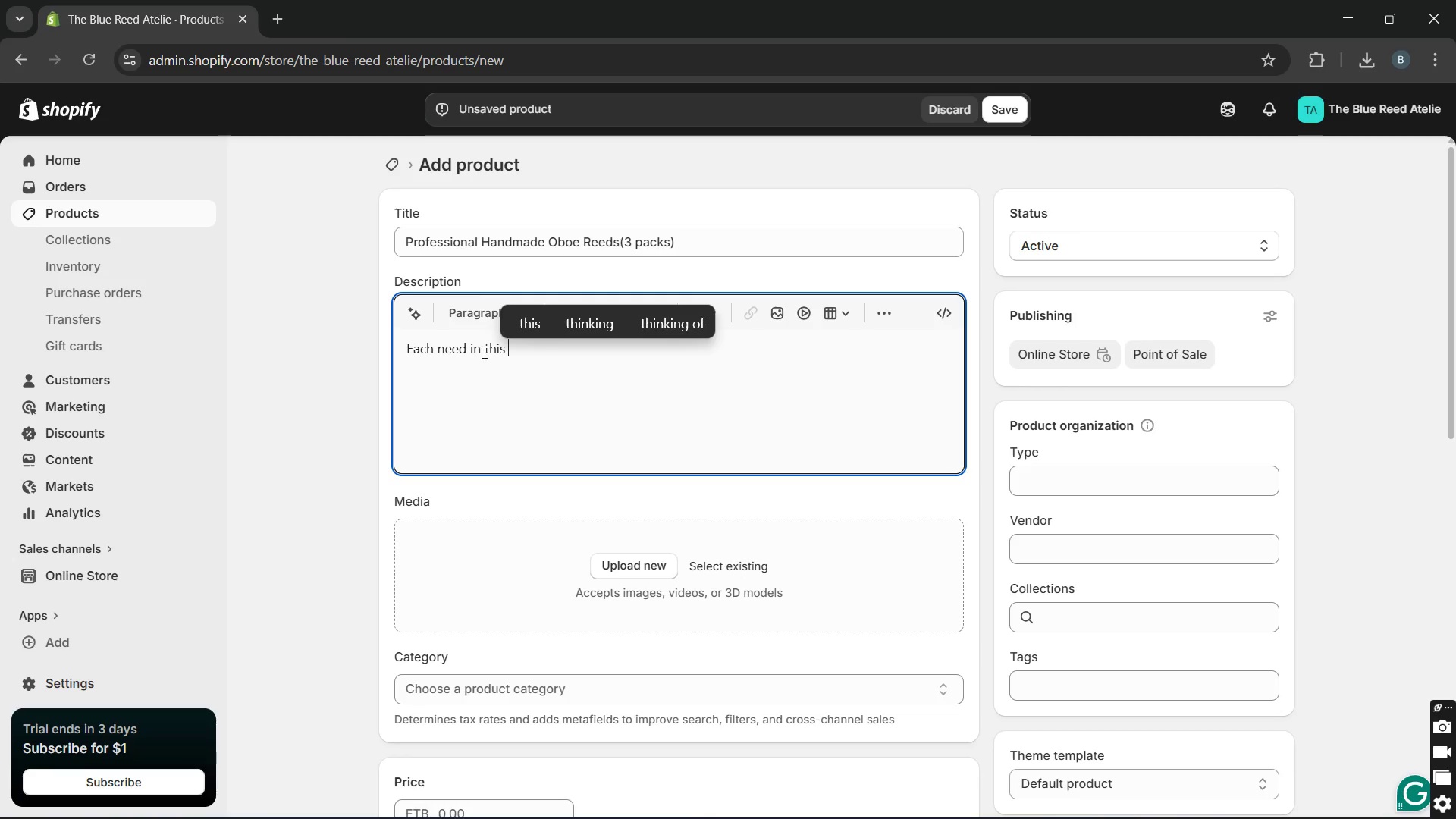 
left_click([446, 349])
 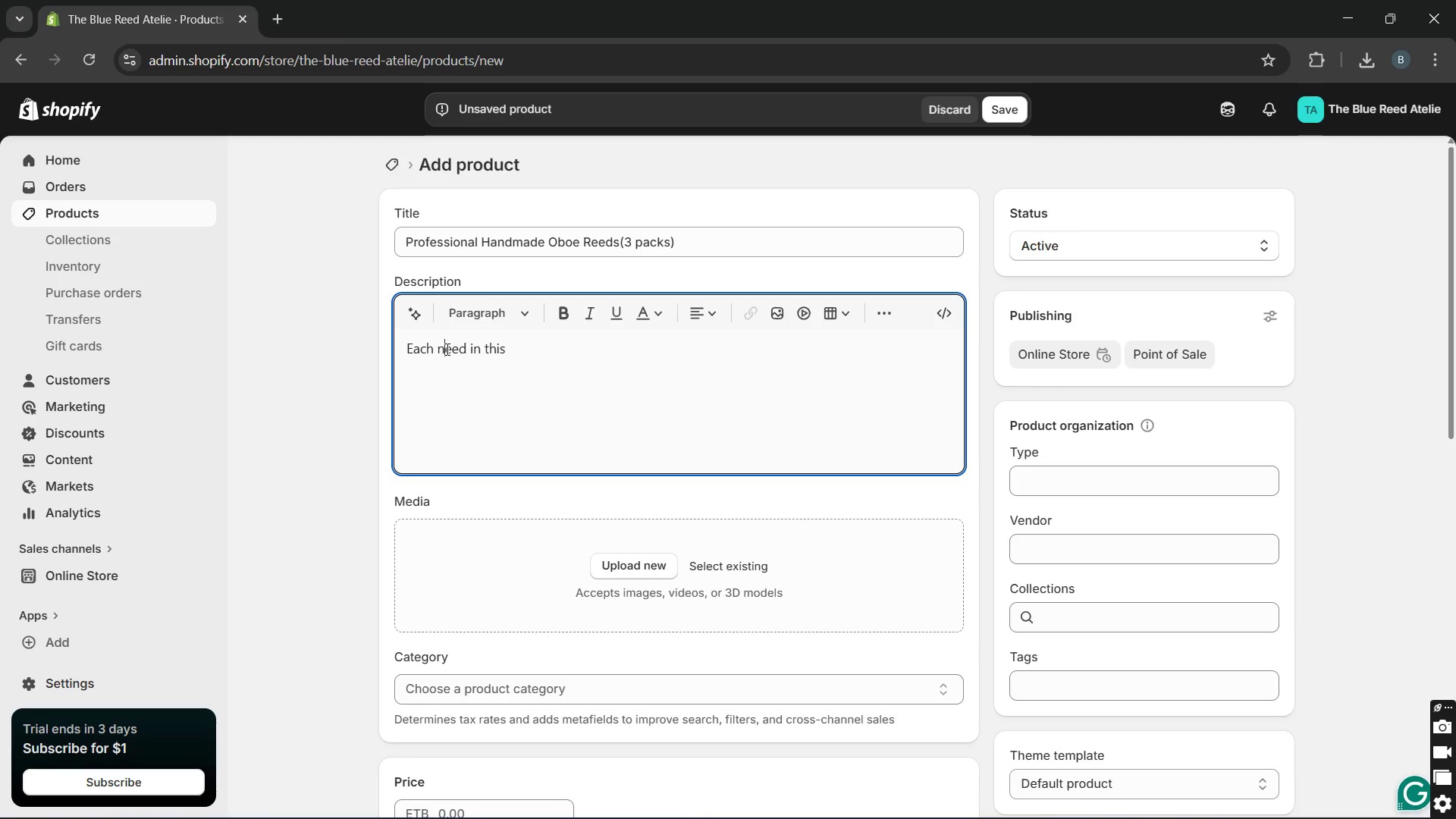 
key(Backspace)
 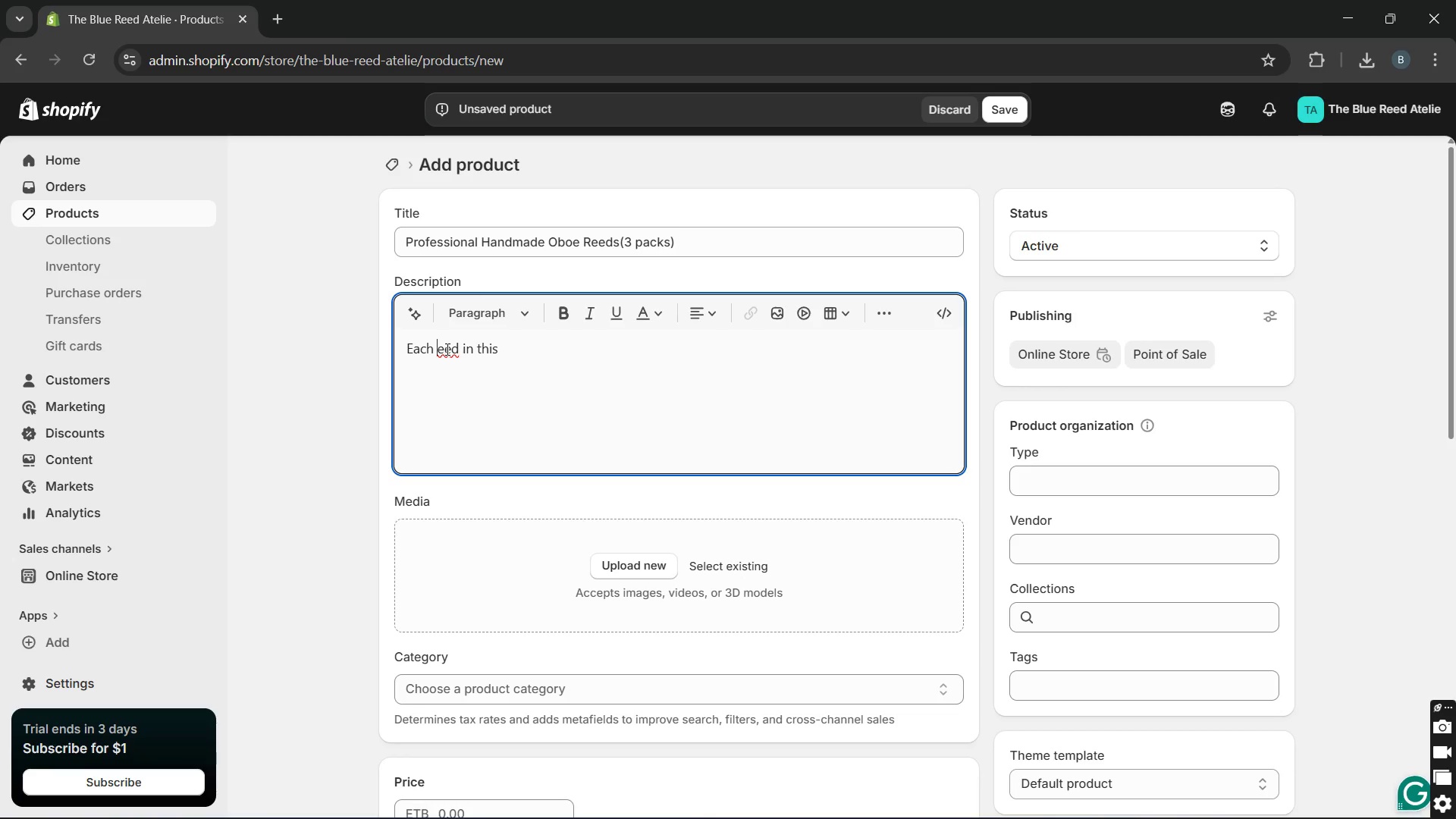 
key(R)
 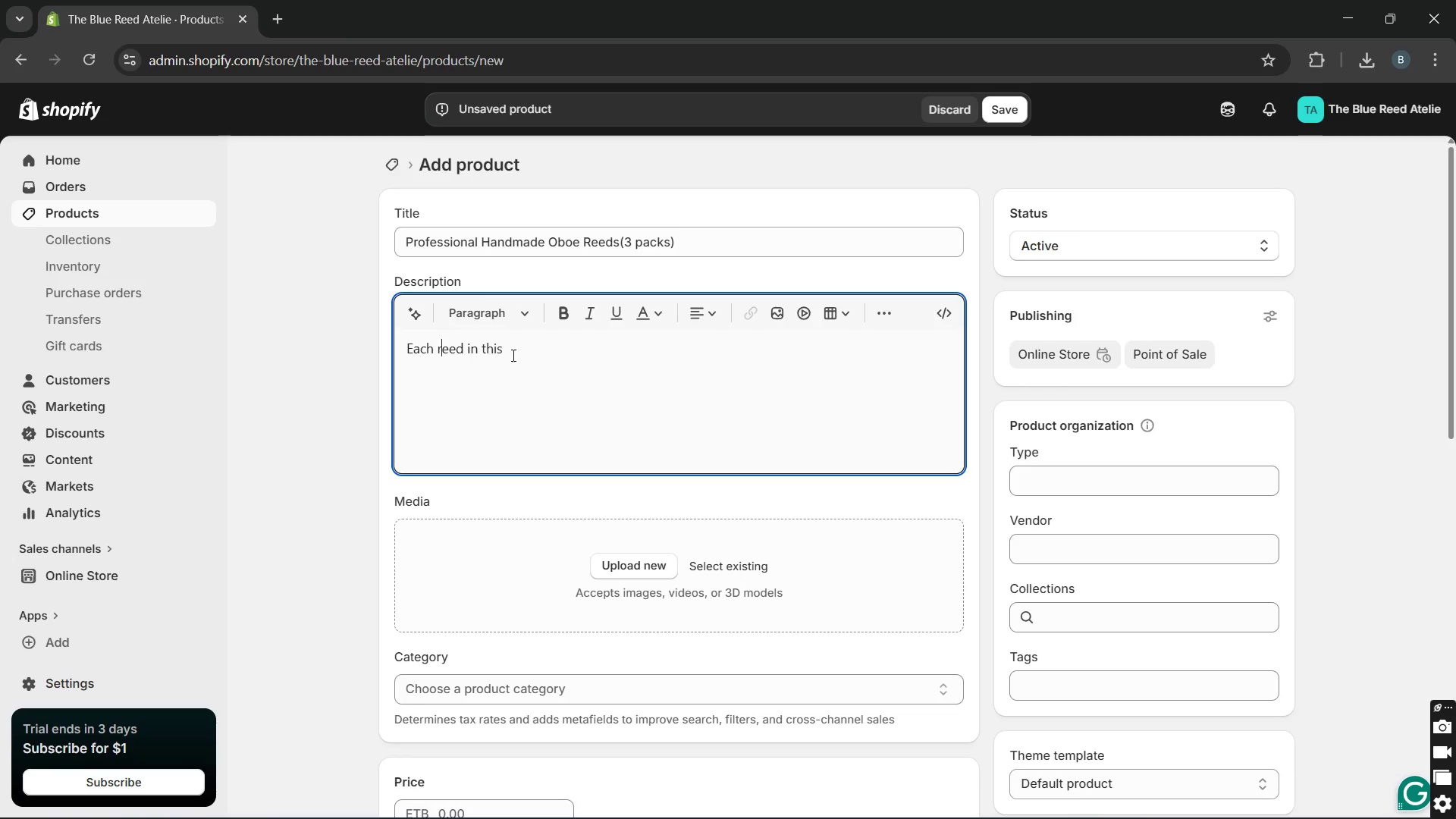 
left_click([520, 358])
 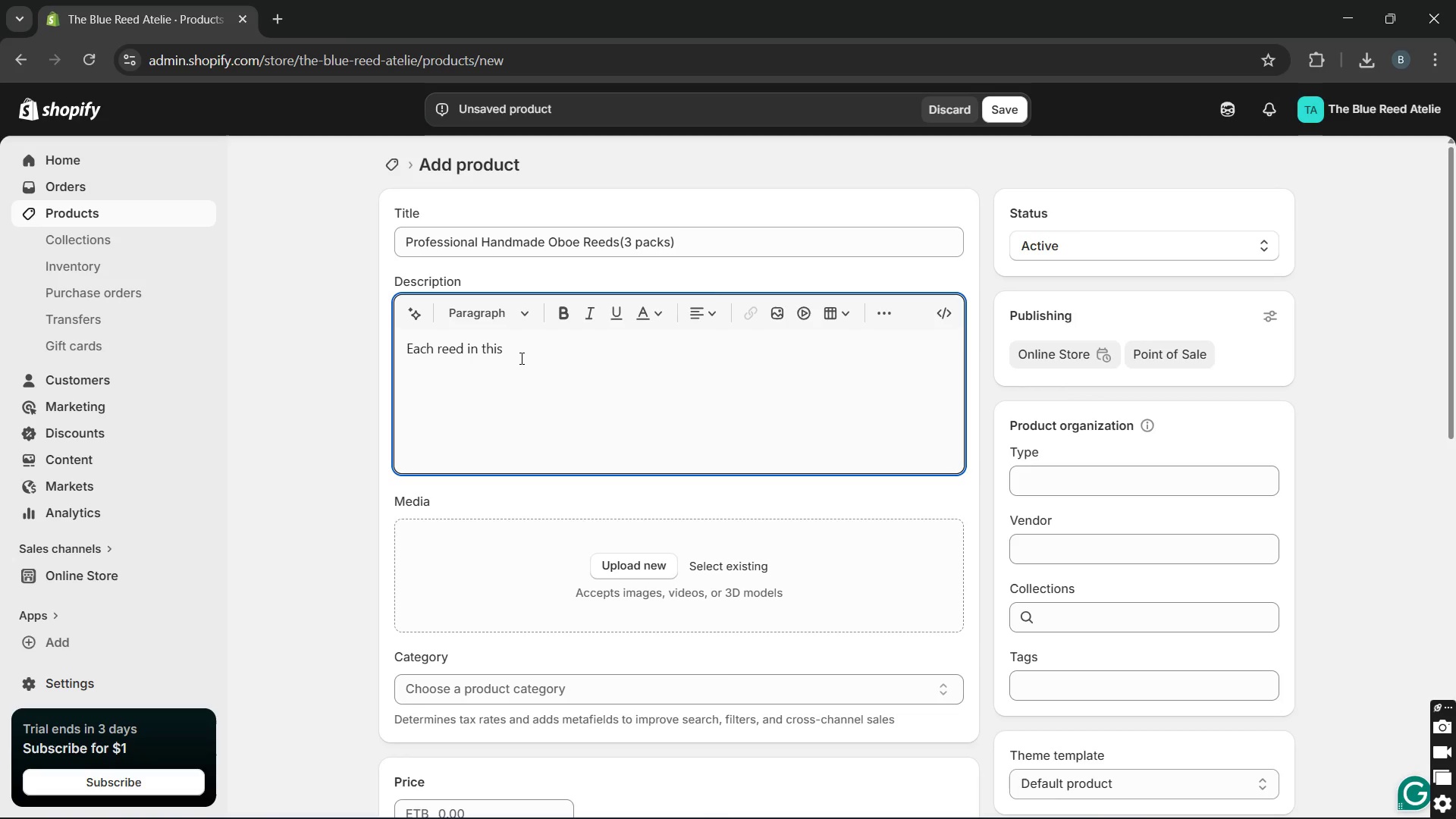 
type(bundle is hand-scraped and tested for pitch stability )
 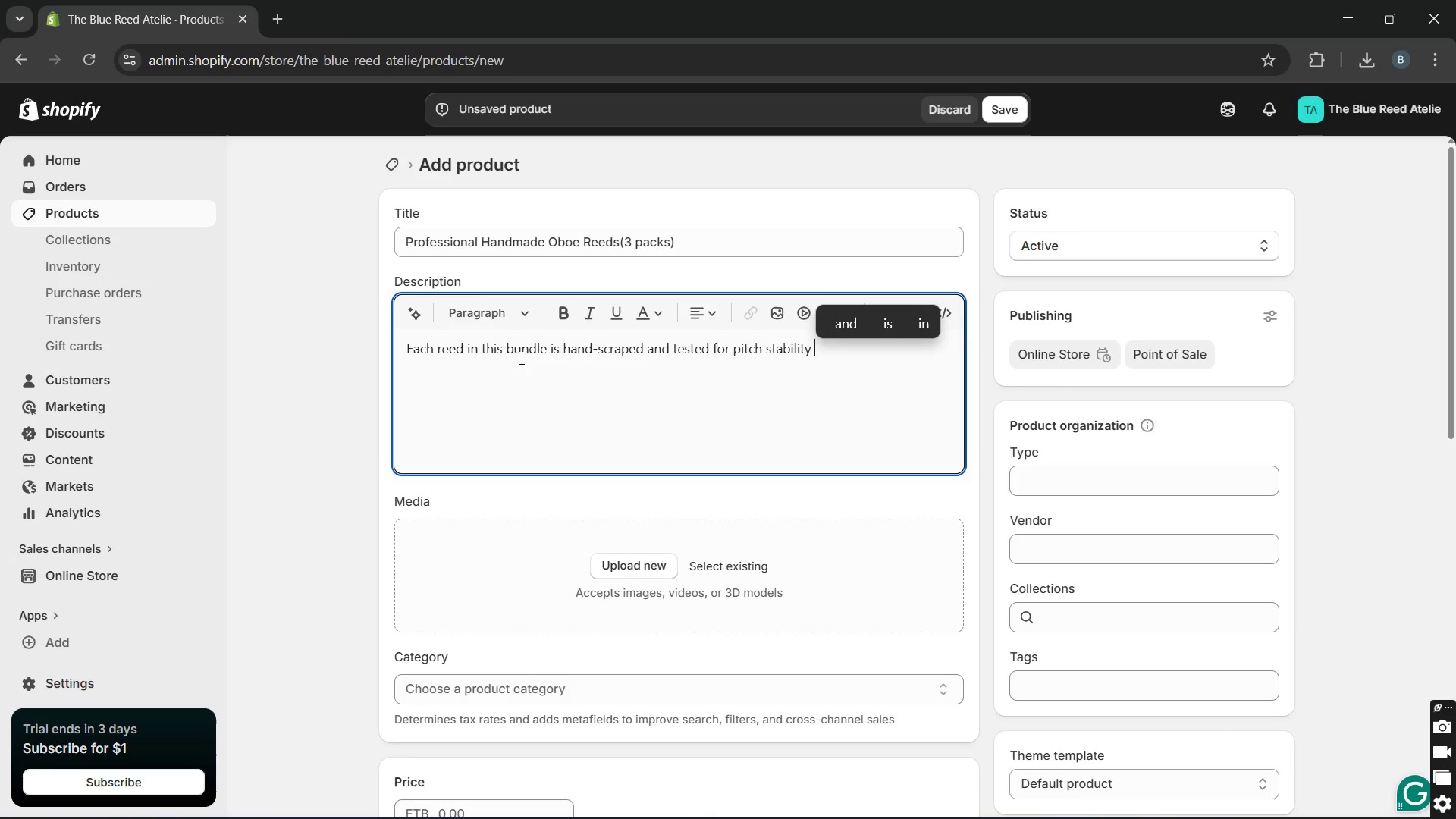 
type(and ease of )
 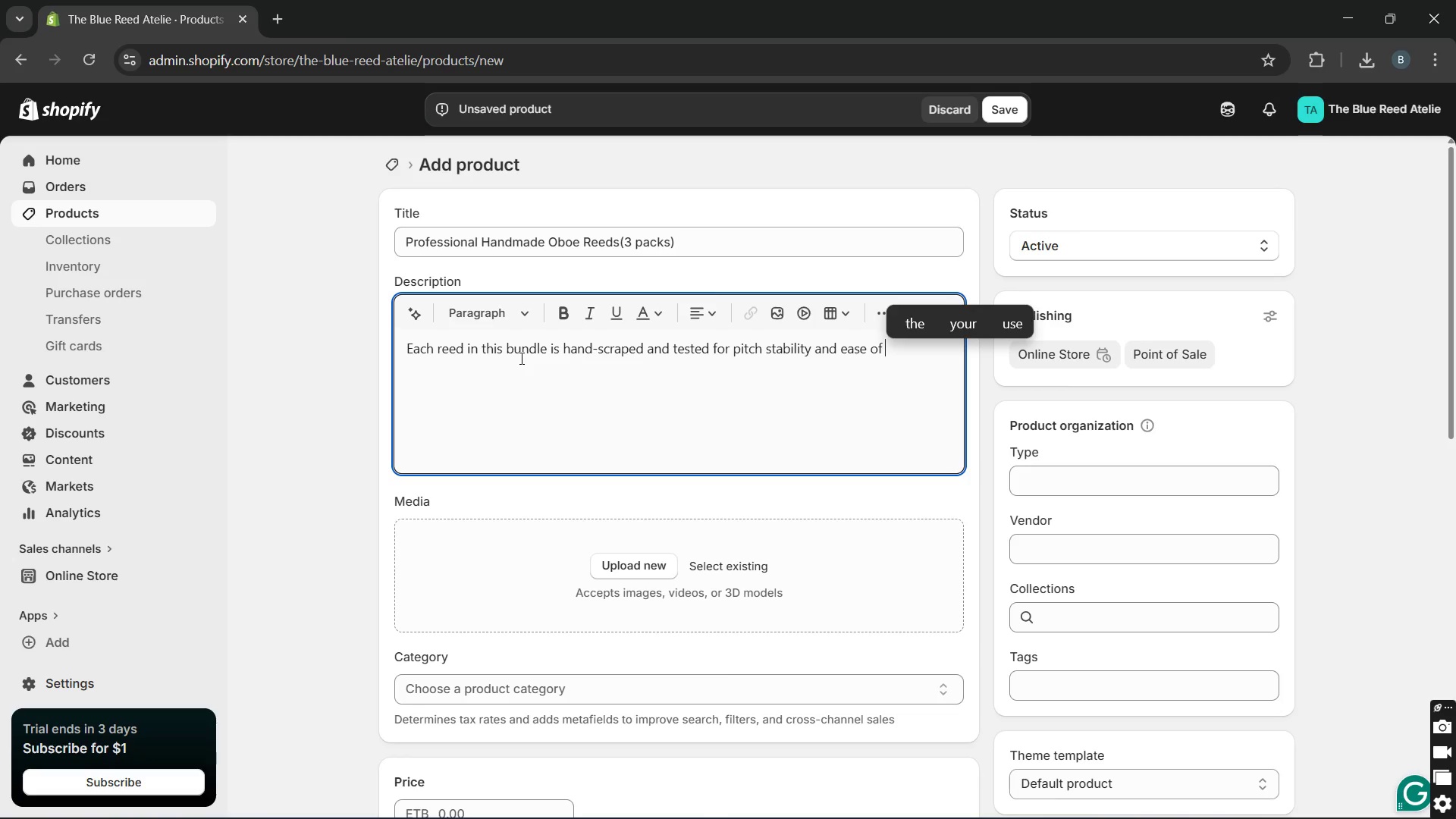 
type(articulation )
 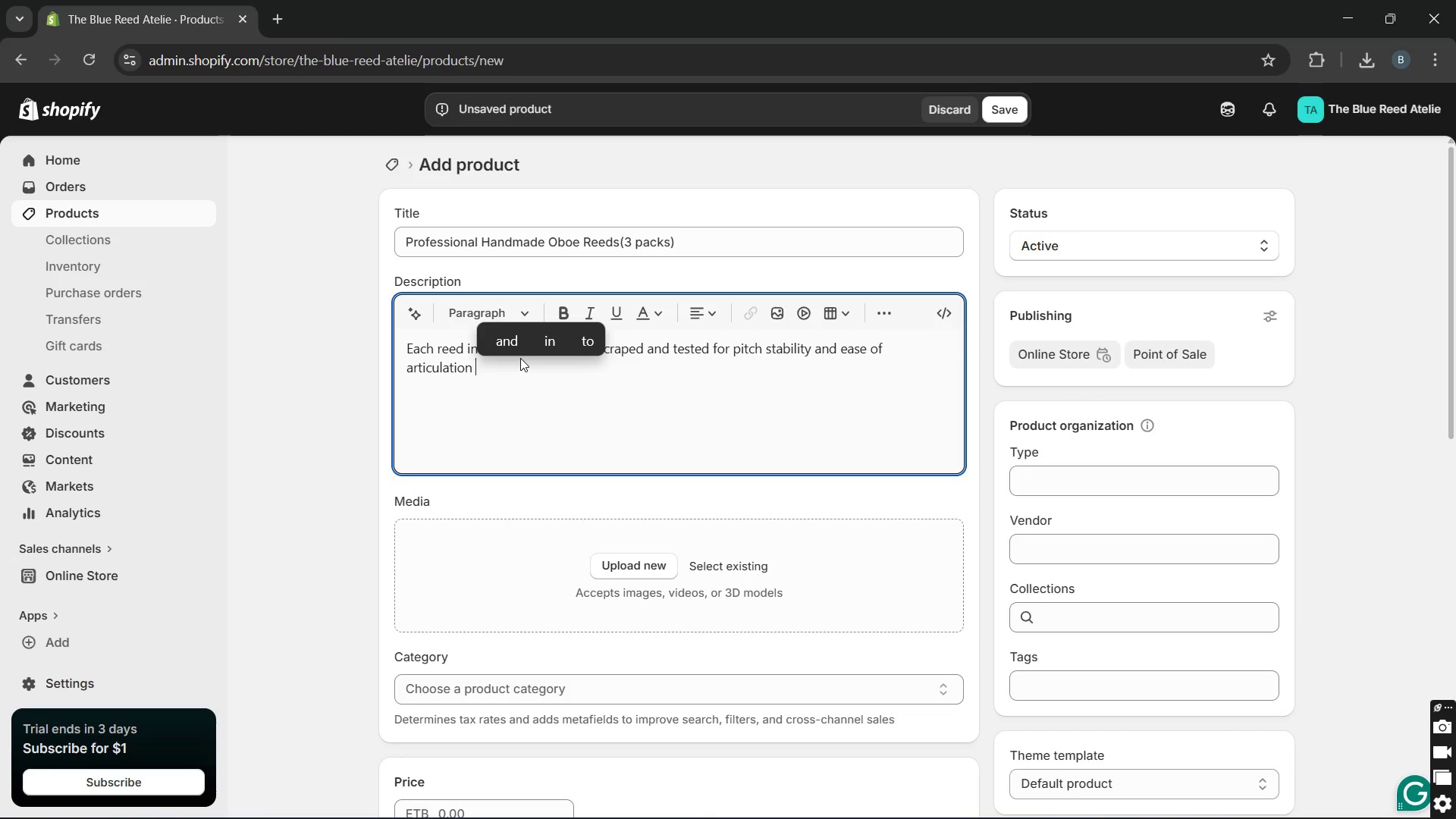 
wait(5.02)
 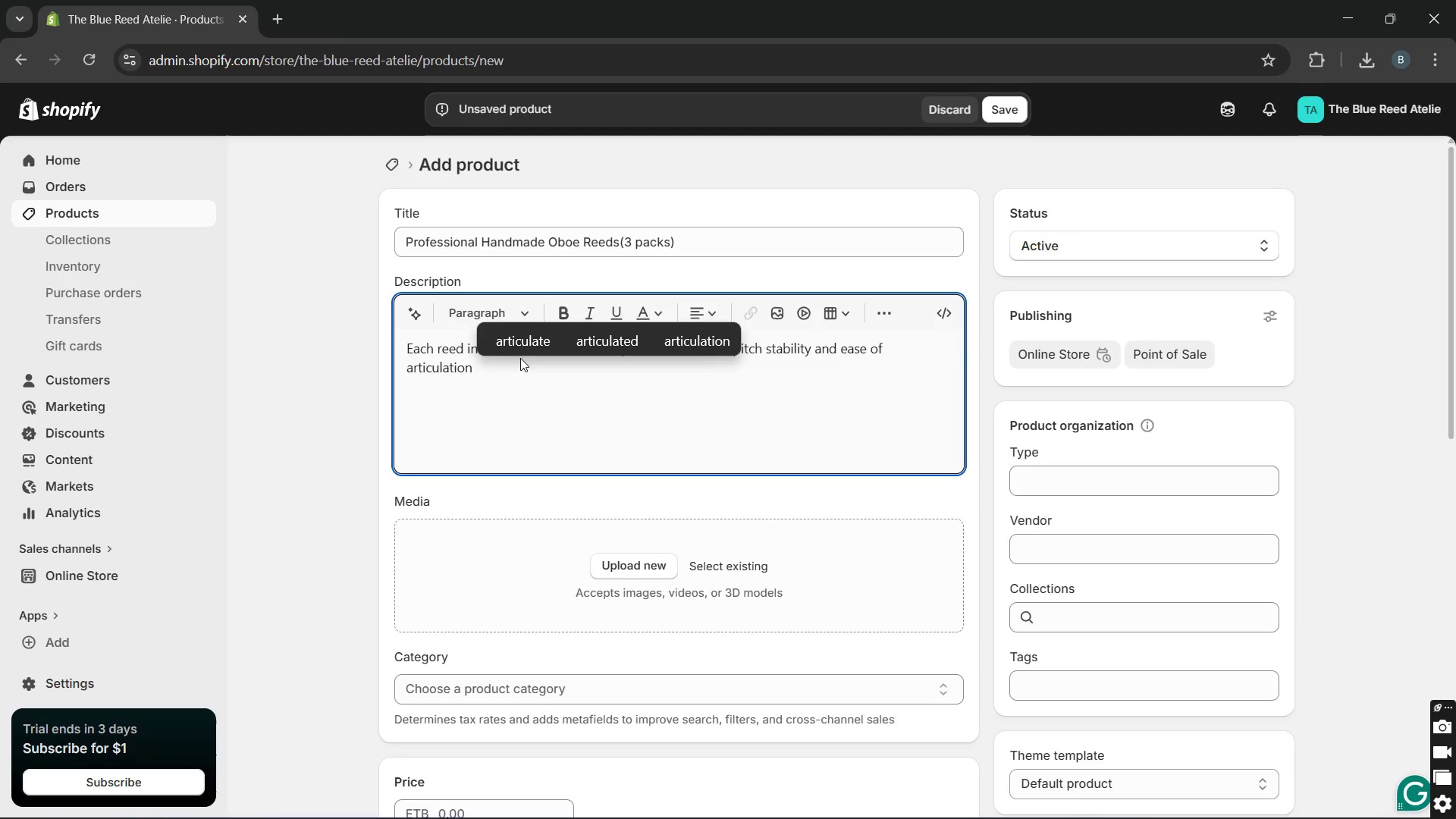 
key(Backspace)
type(. We use premium )
 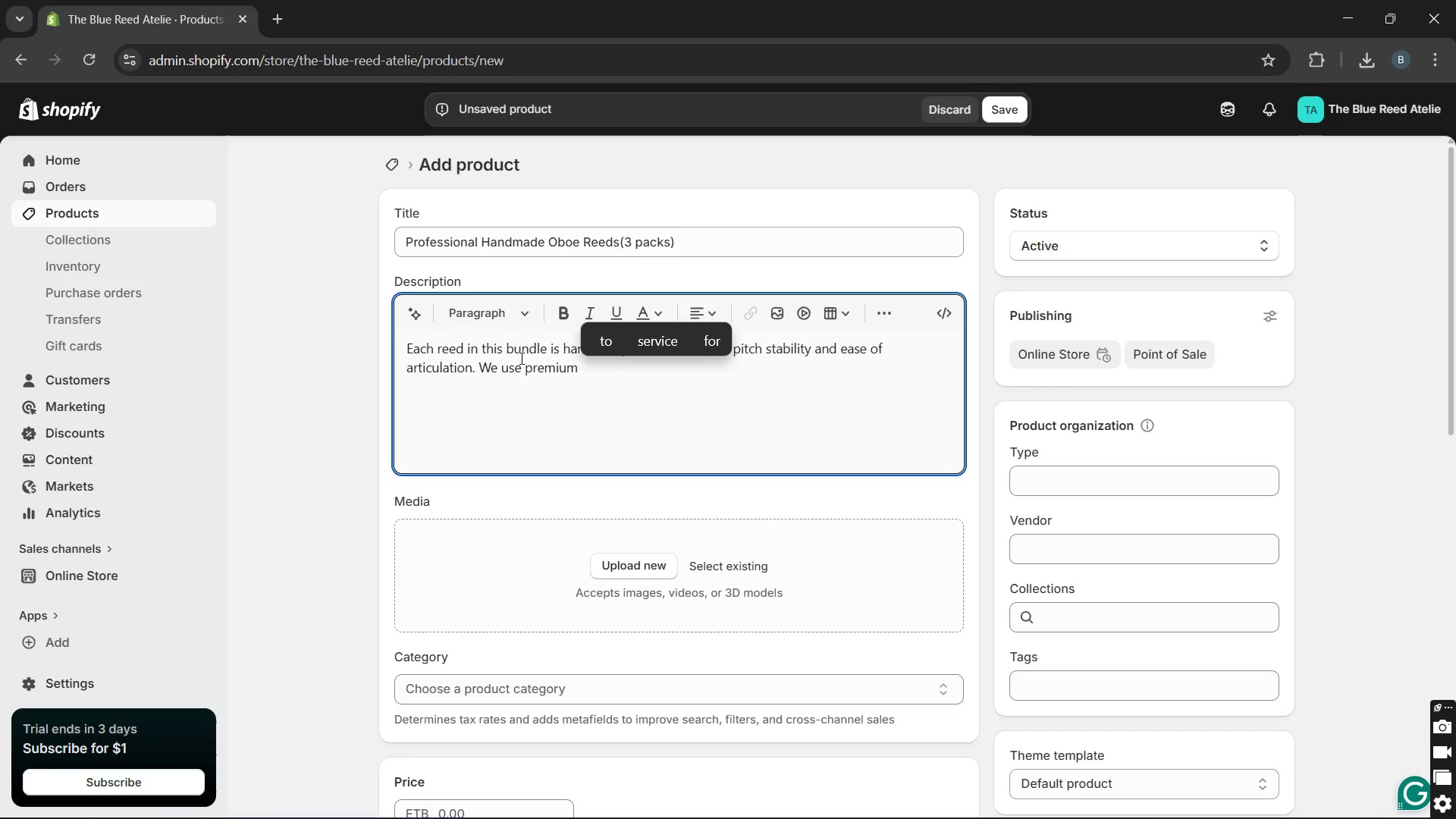 
type(french cane )
 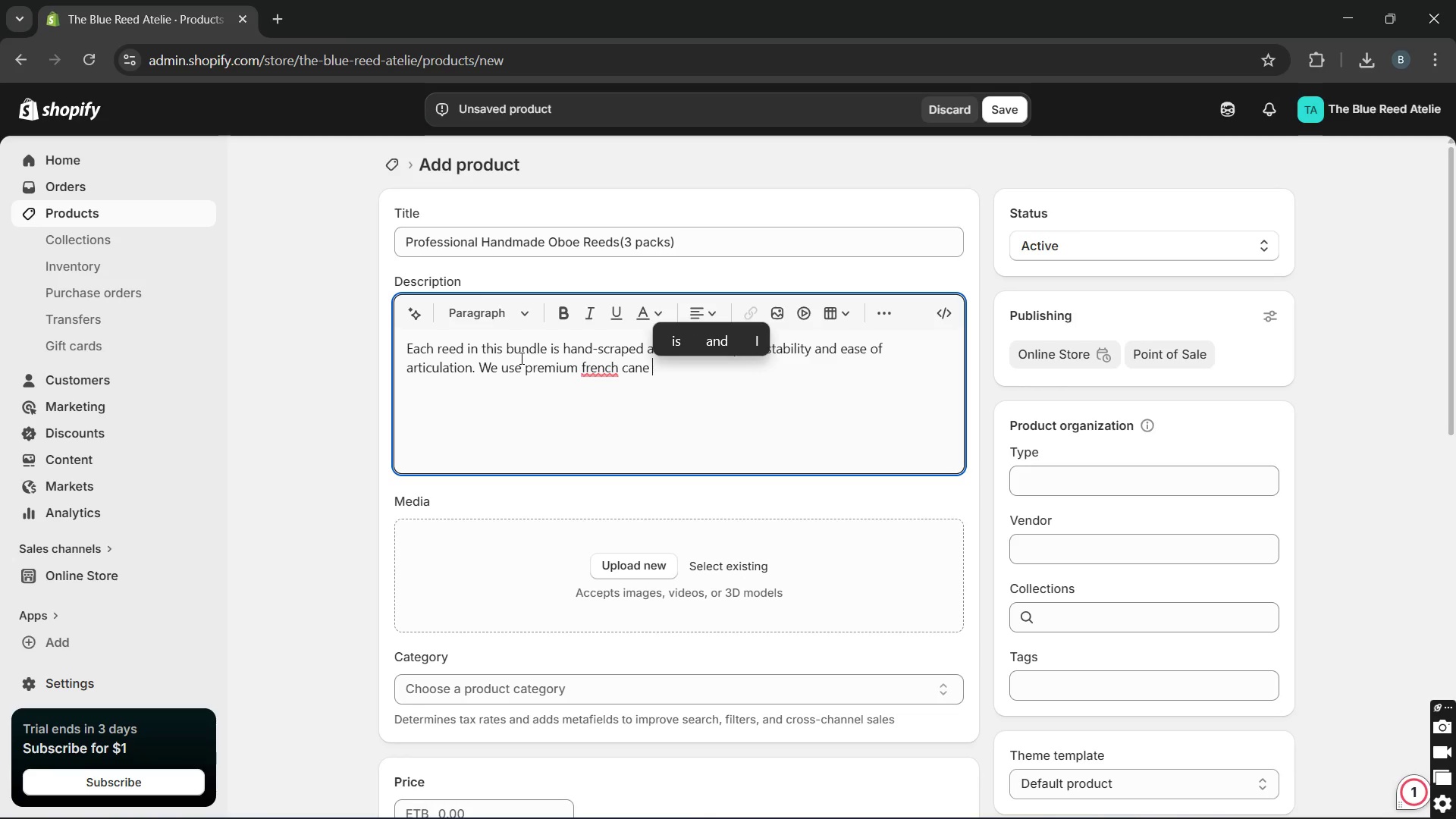 
type(and high quality )
 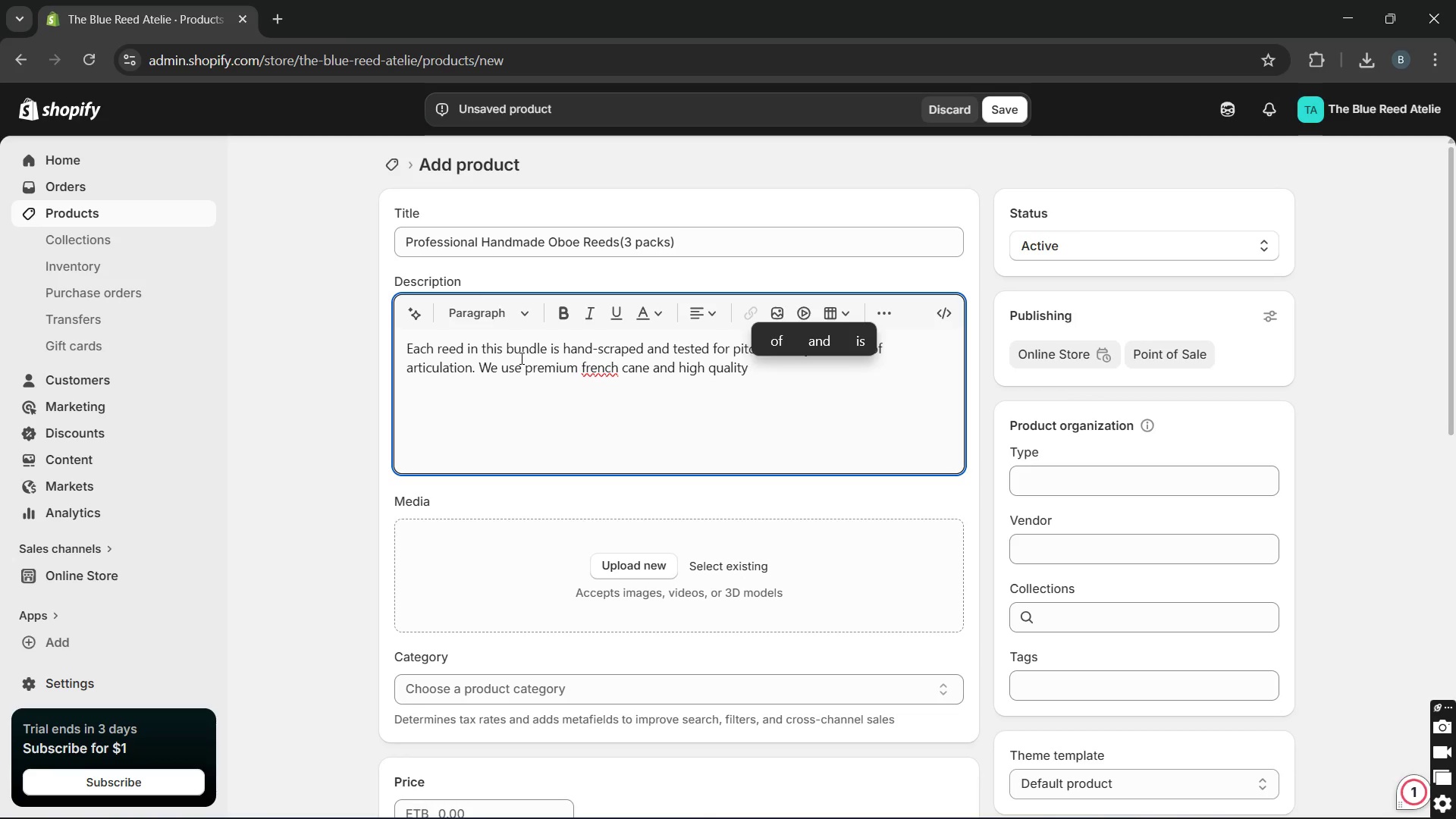 
wait(5.11)
 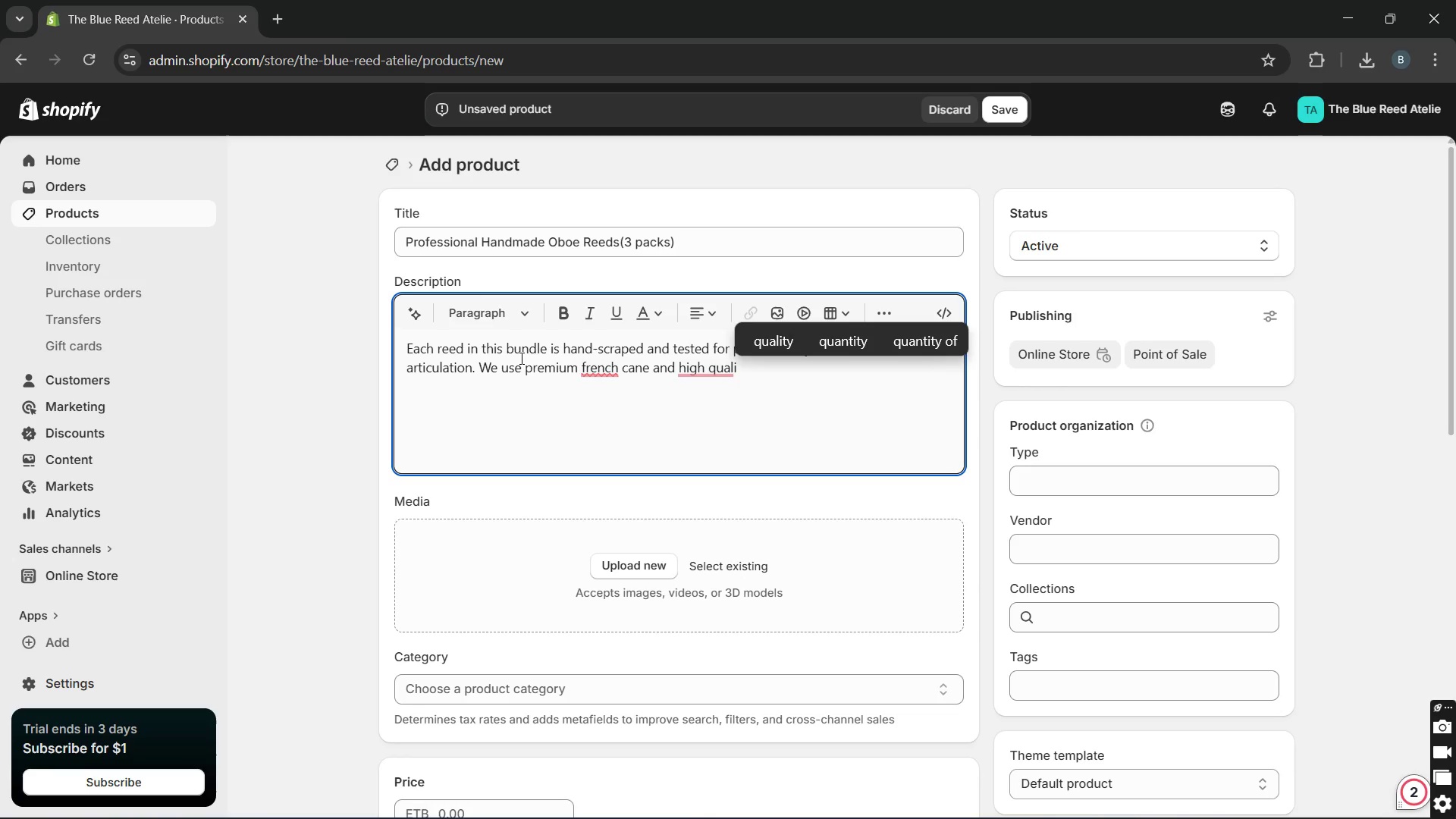 
type(staples to )
 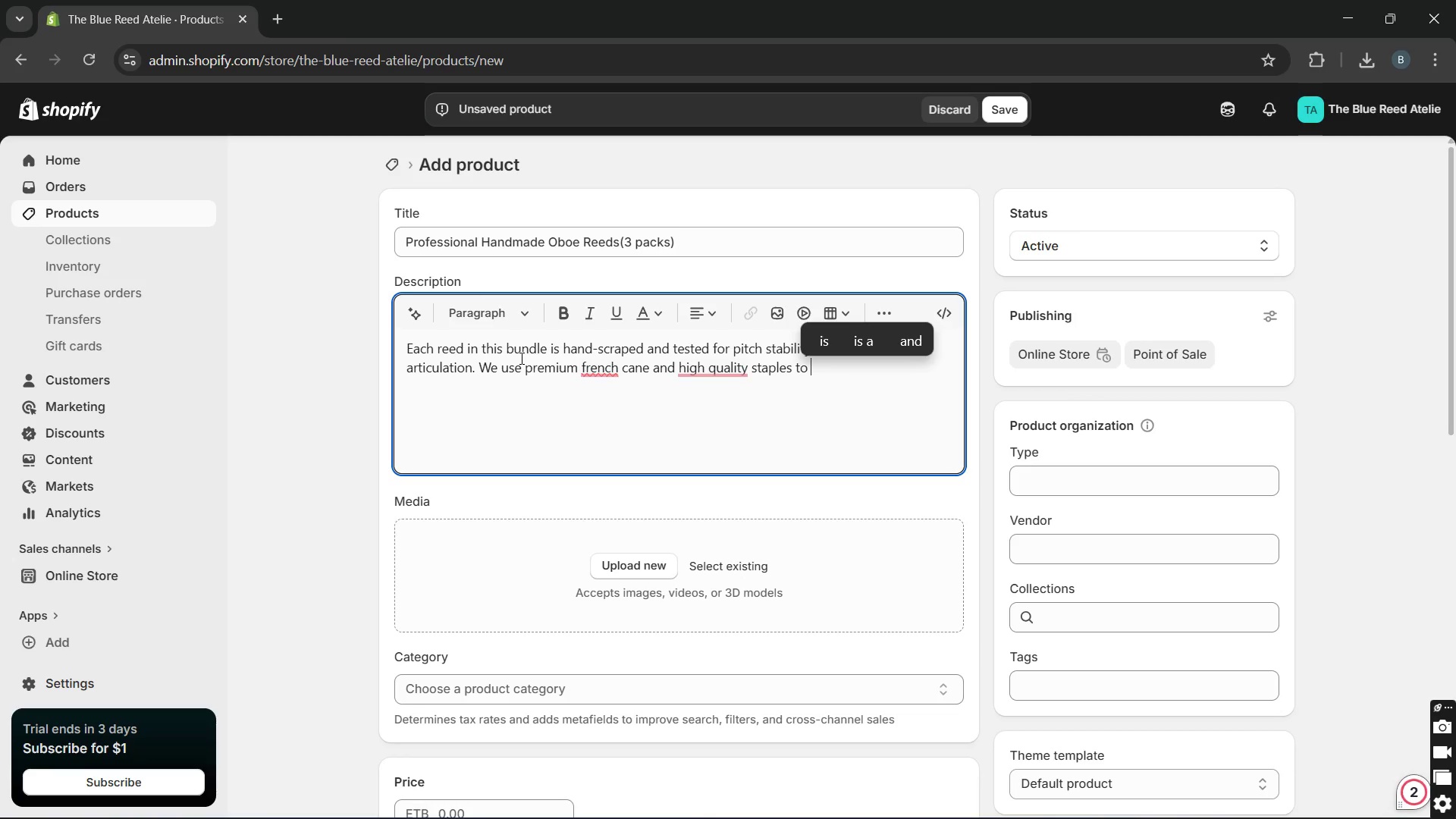 
type(ensure longetivity )
key(Backspace)
 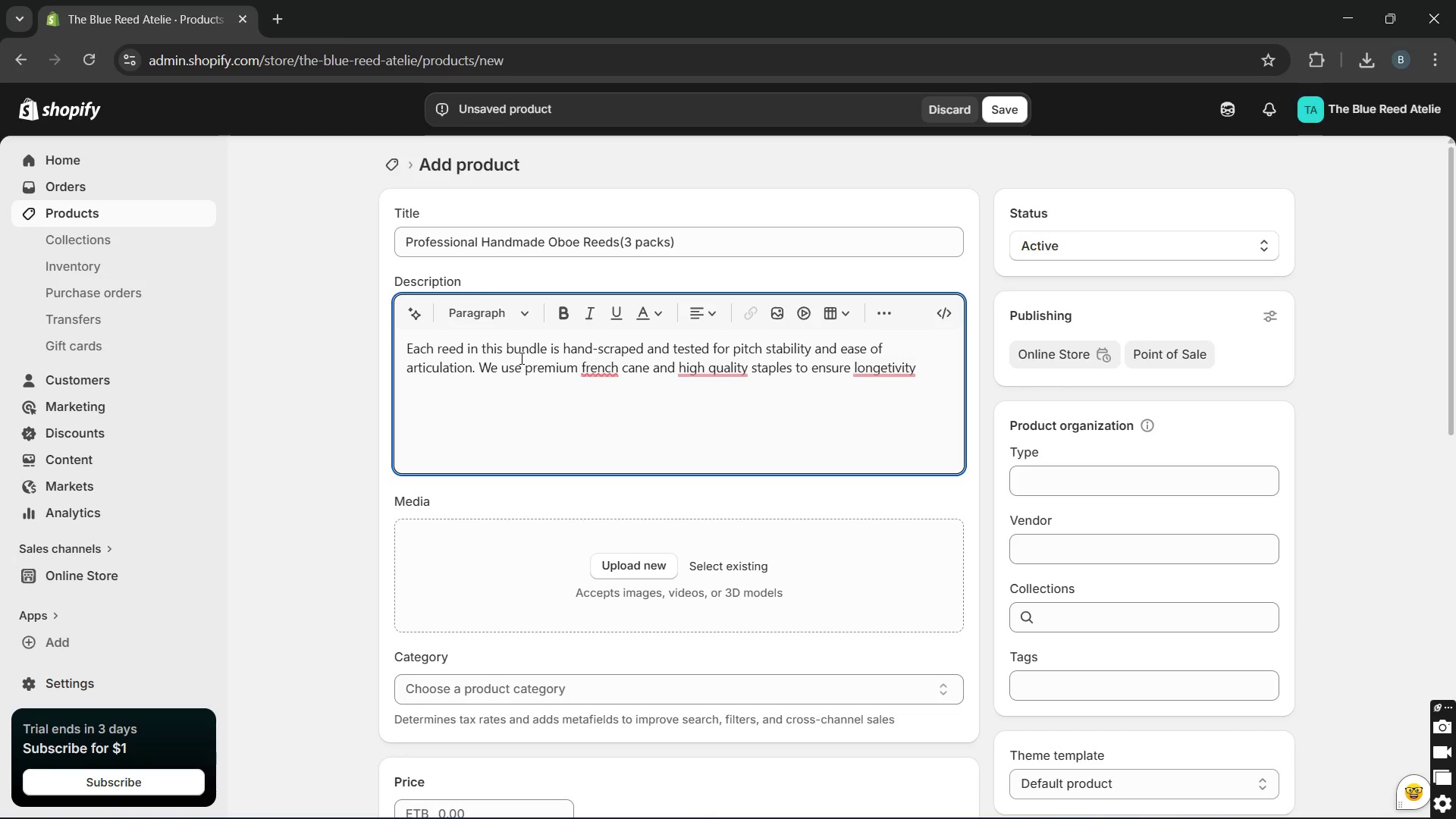 
key(ArrowLeft)
 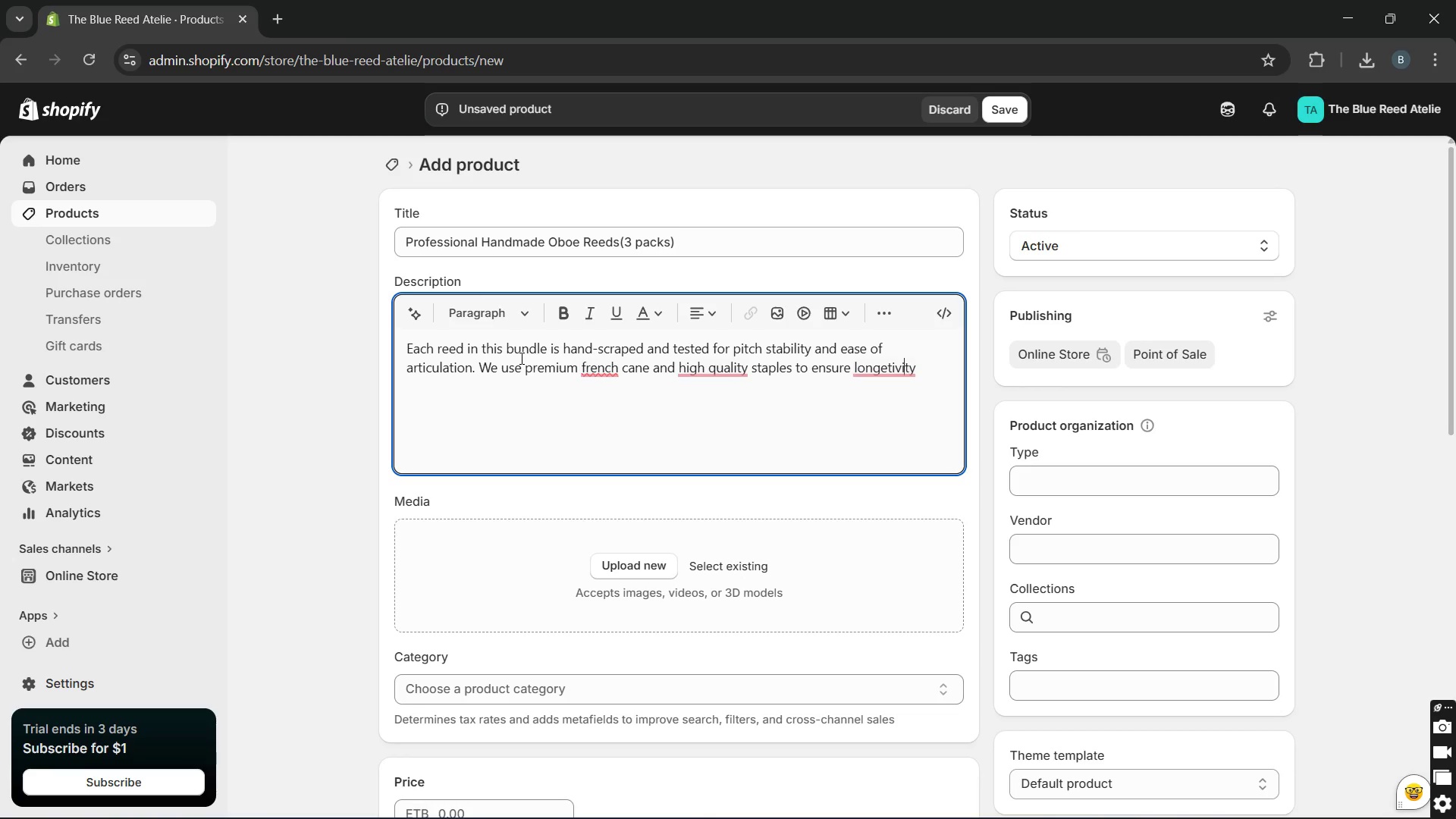 
key(ArrowLeft)
 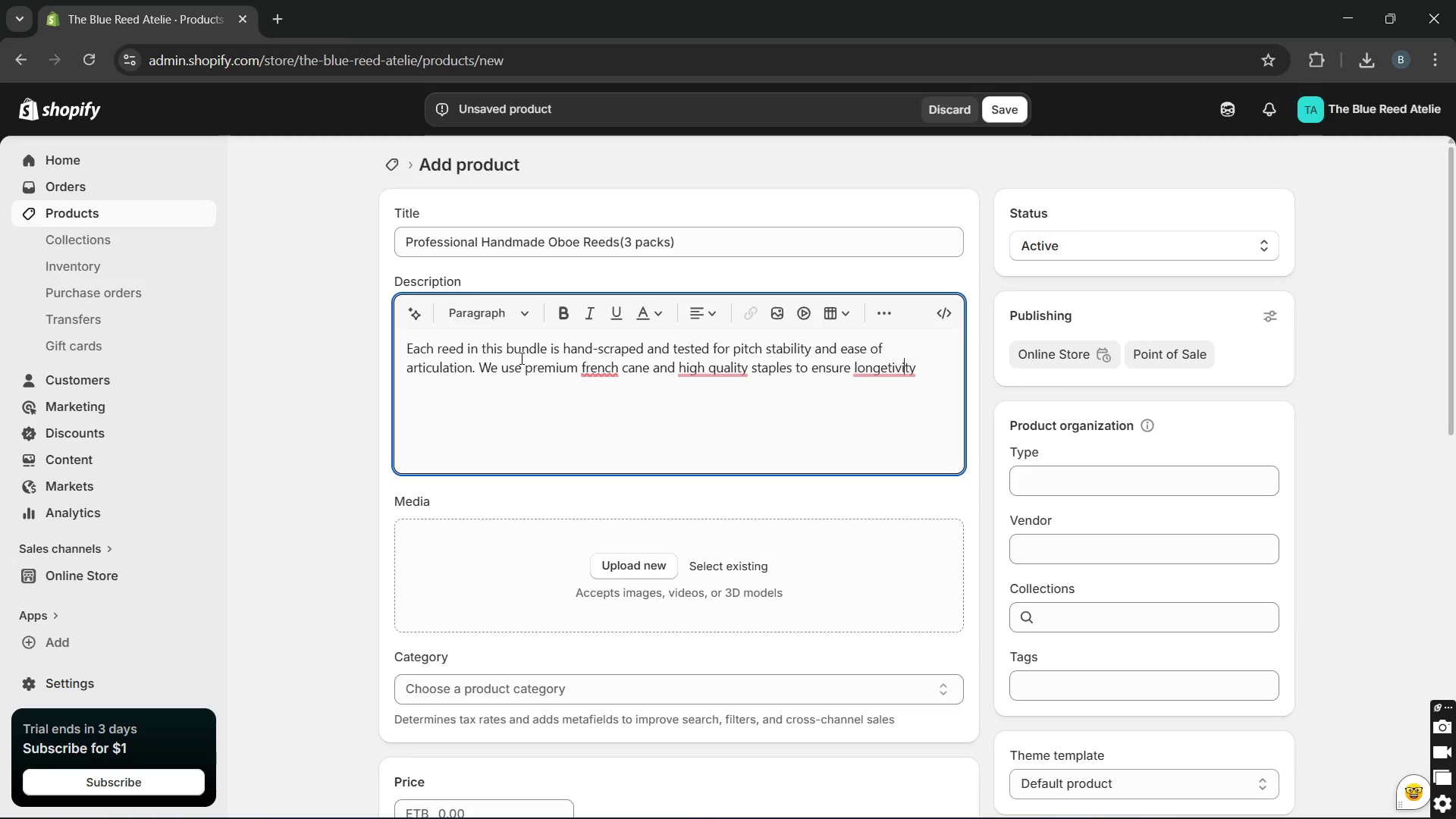 
key(ArrowLeft)
 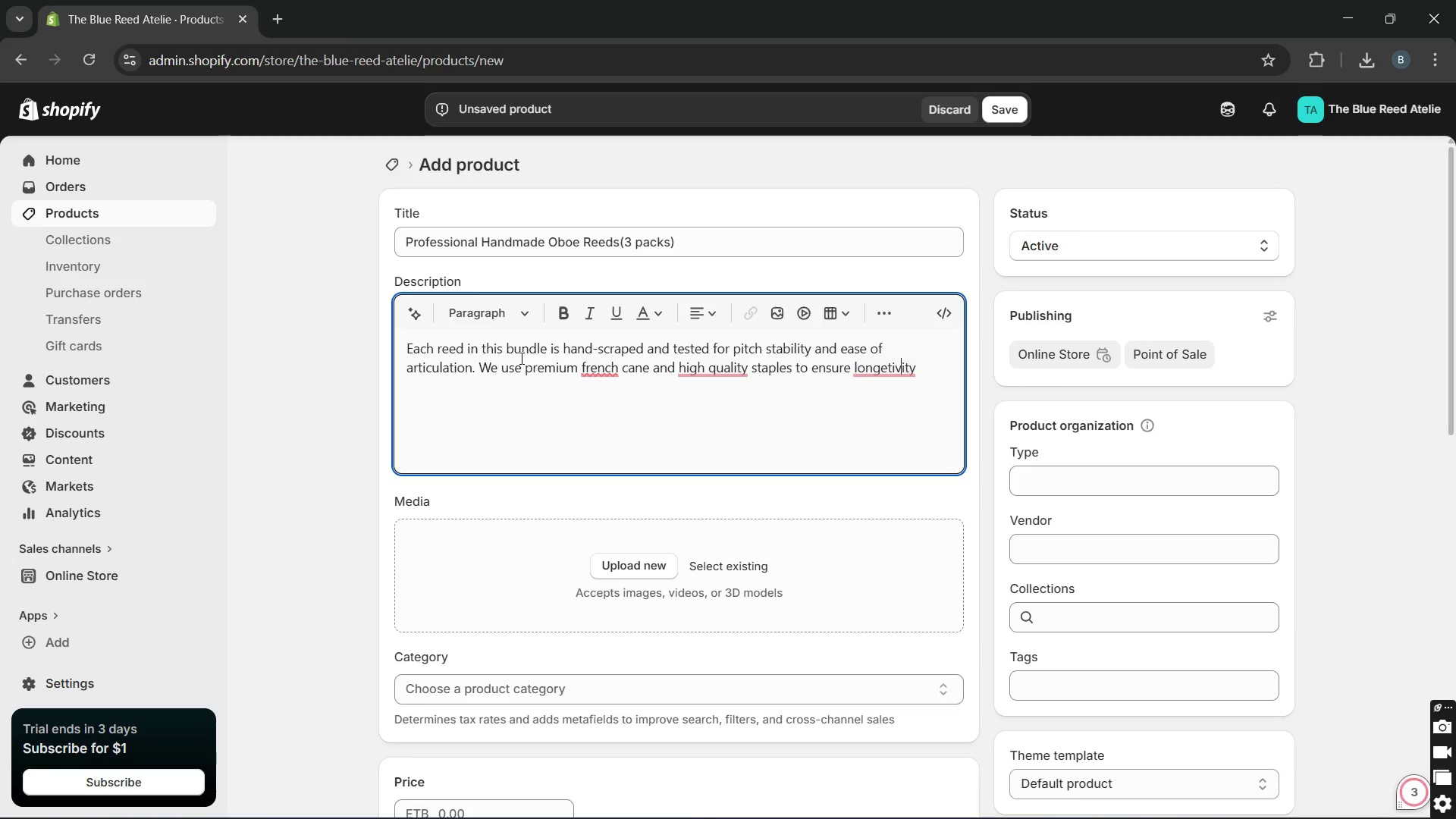 
key(ArrowLeft)
 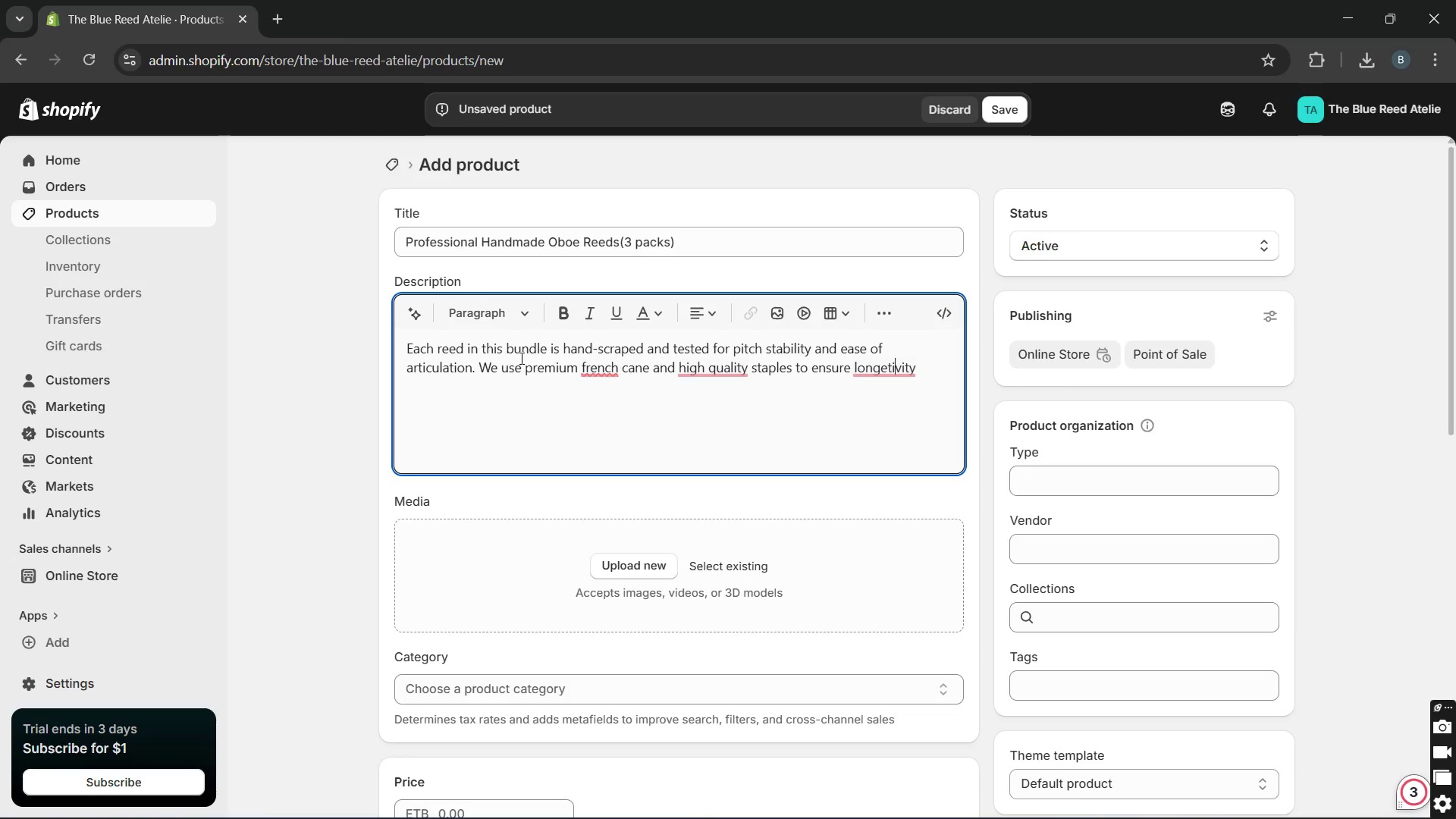 
key(ArrowLeft)
 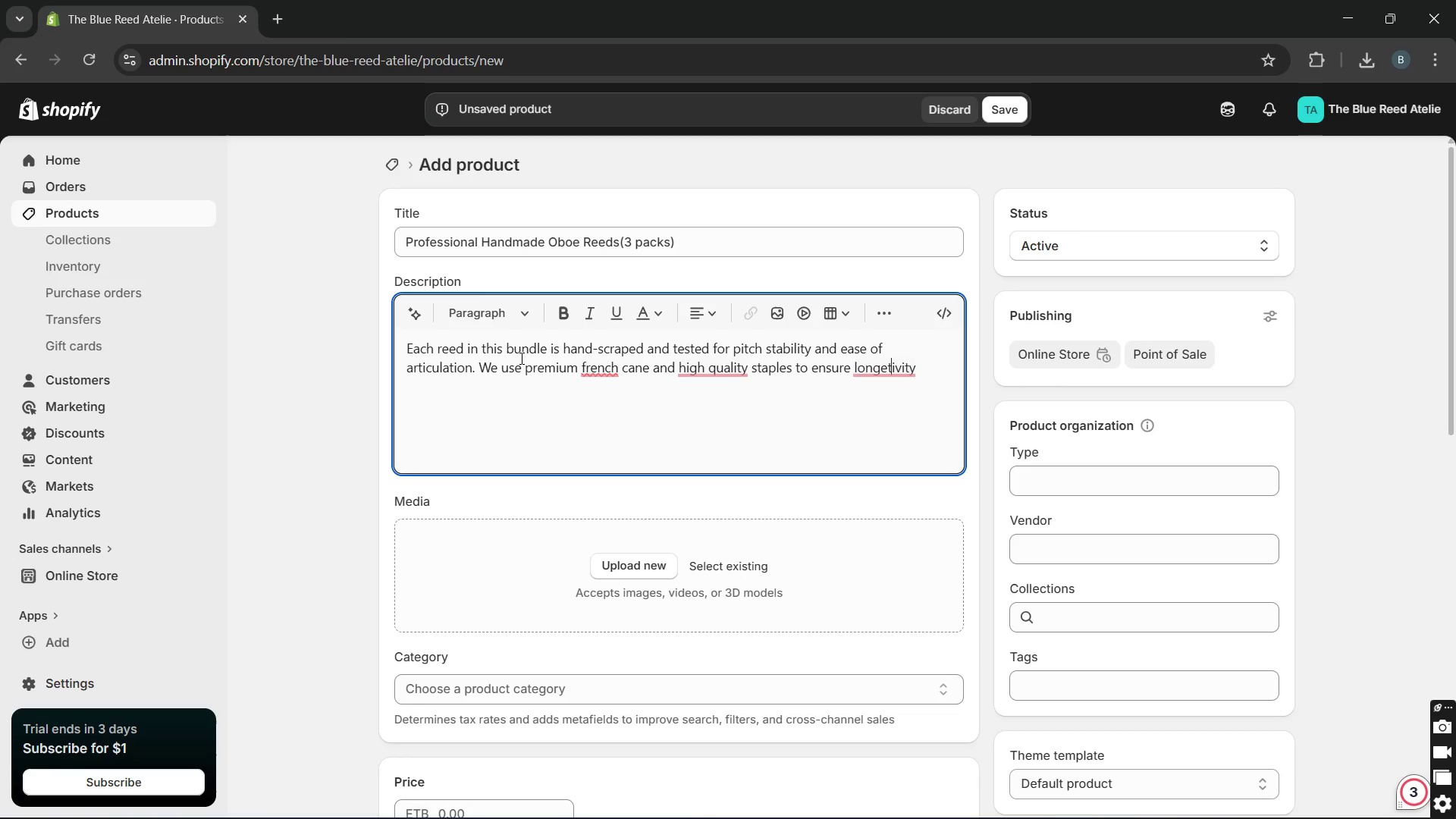 
key(ArrowLeft)
 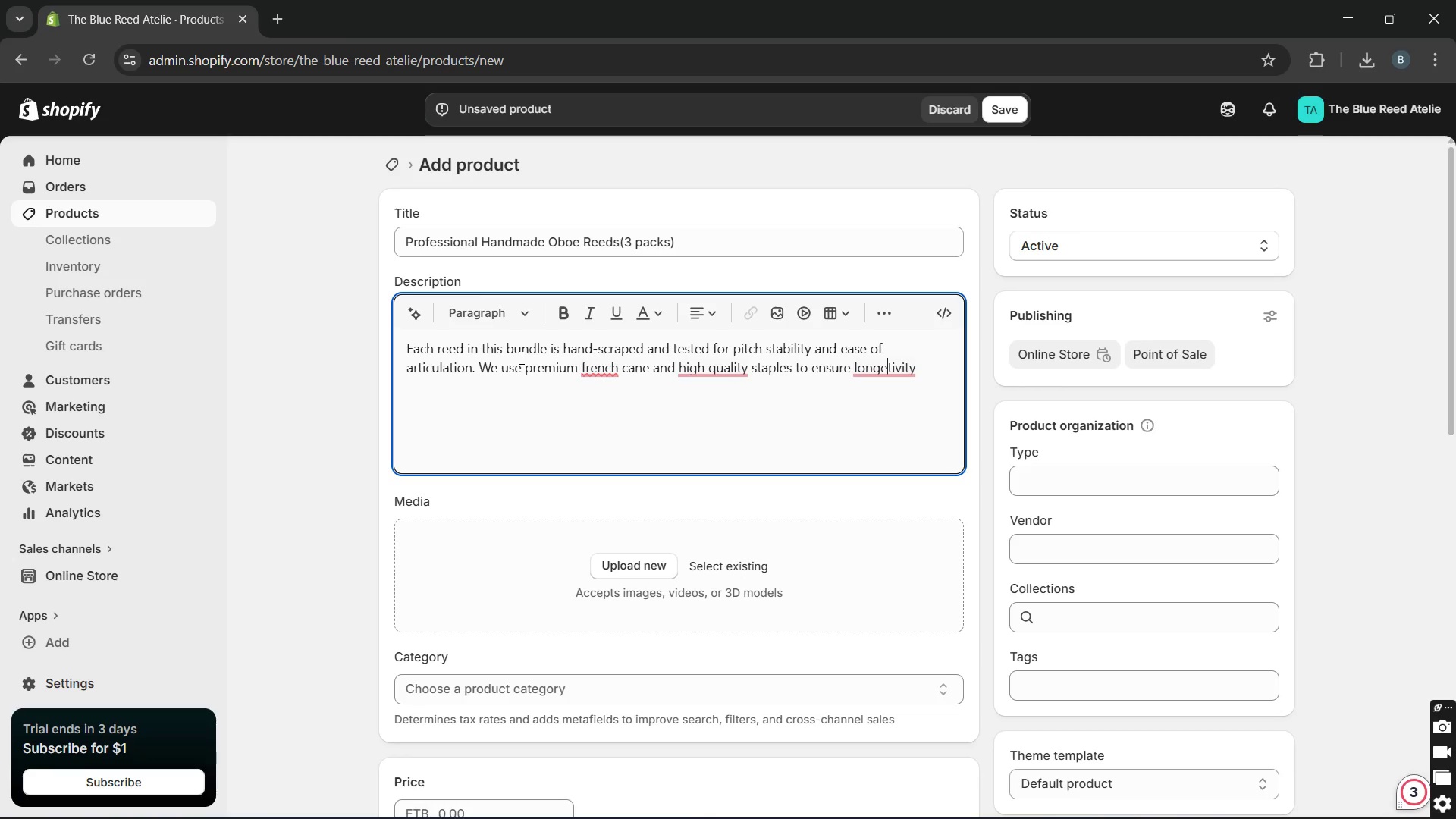 
key(Backspace)
 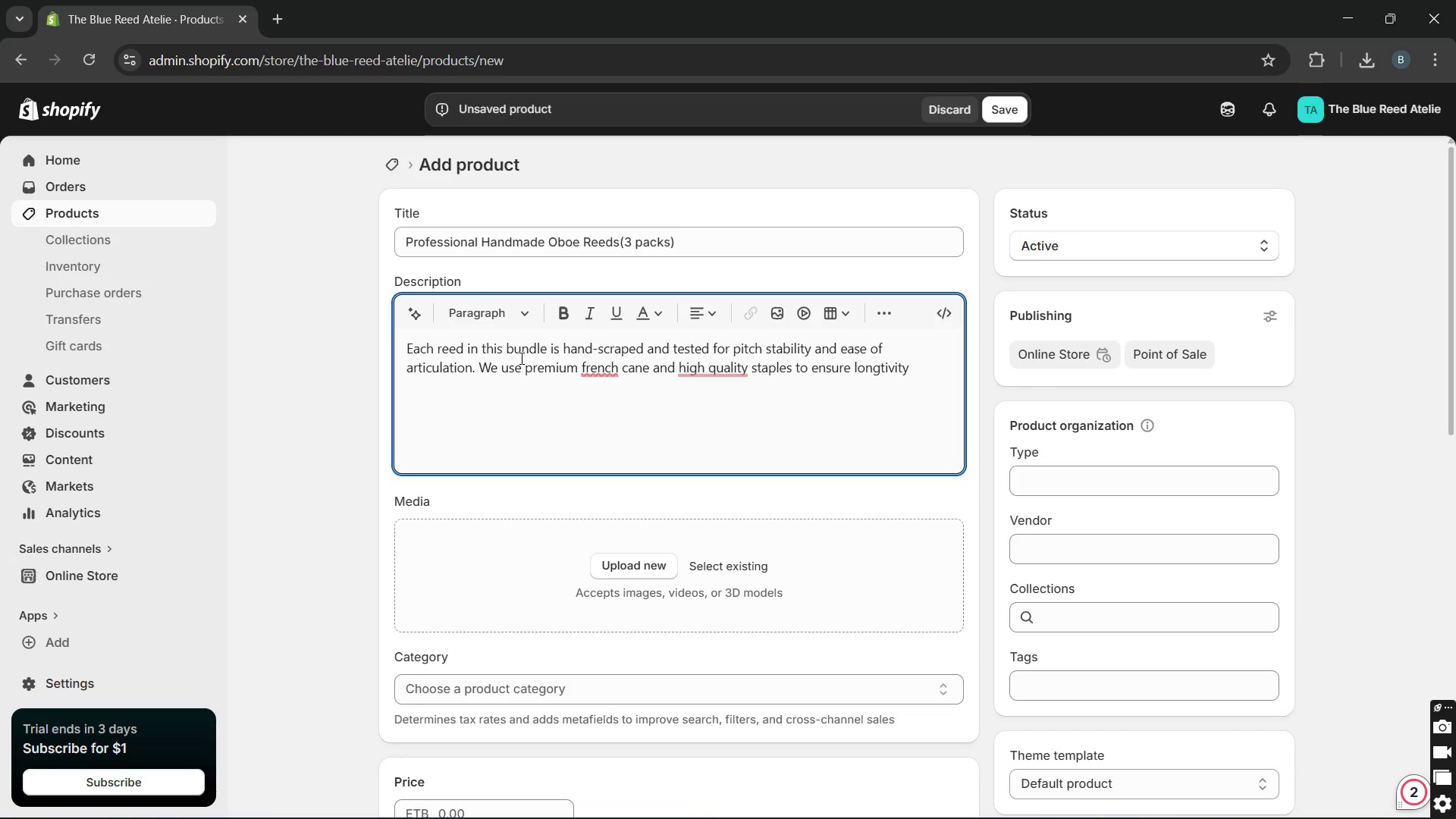 
hold_key(key=ArrowRight, duration=0.58)
 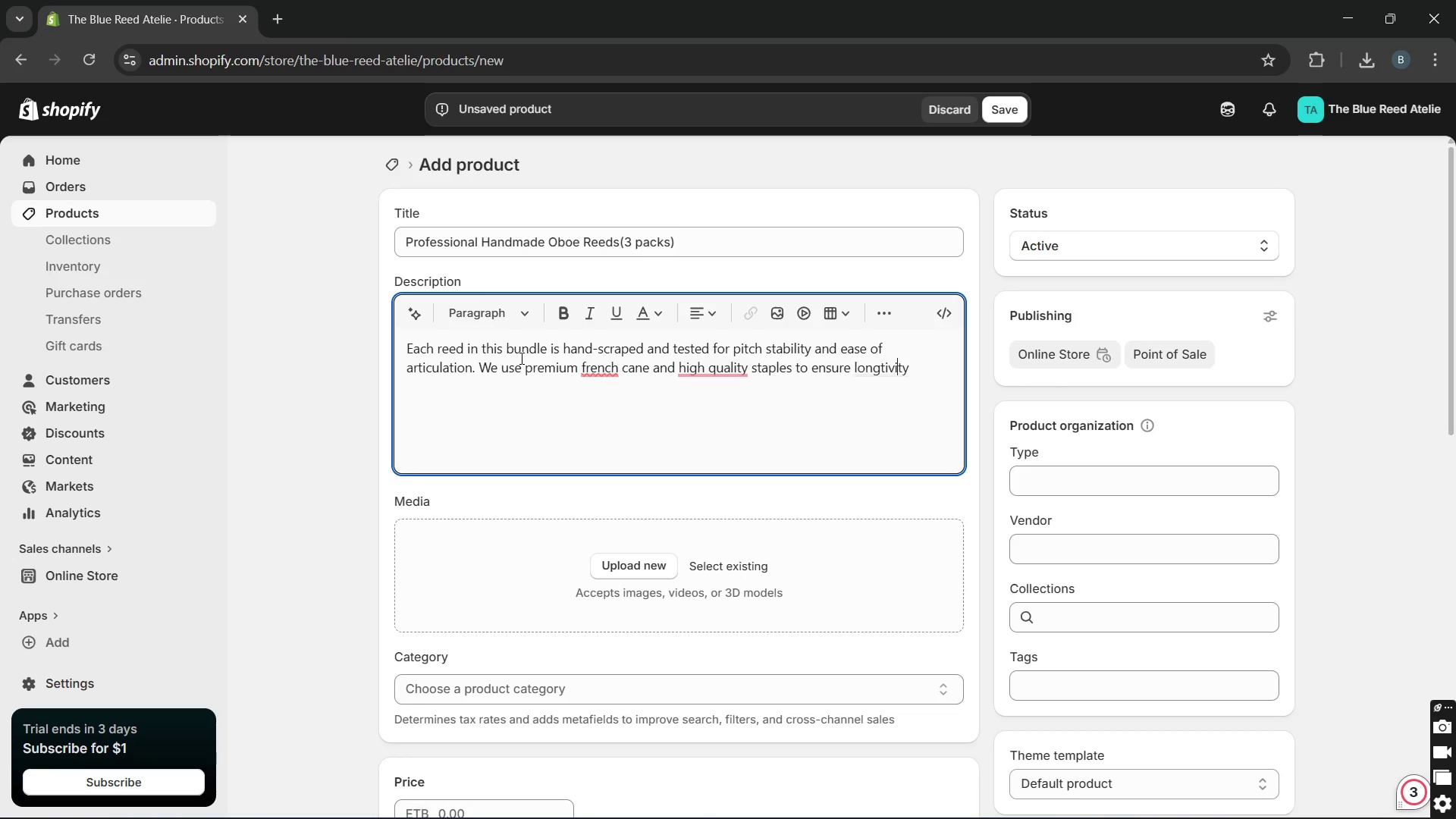 
key(ArrowRight)
 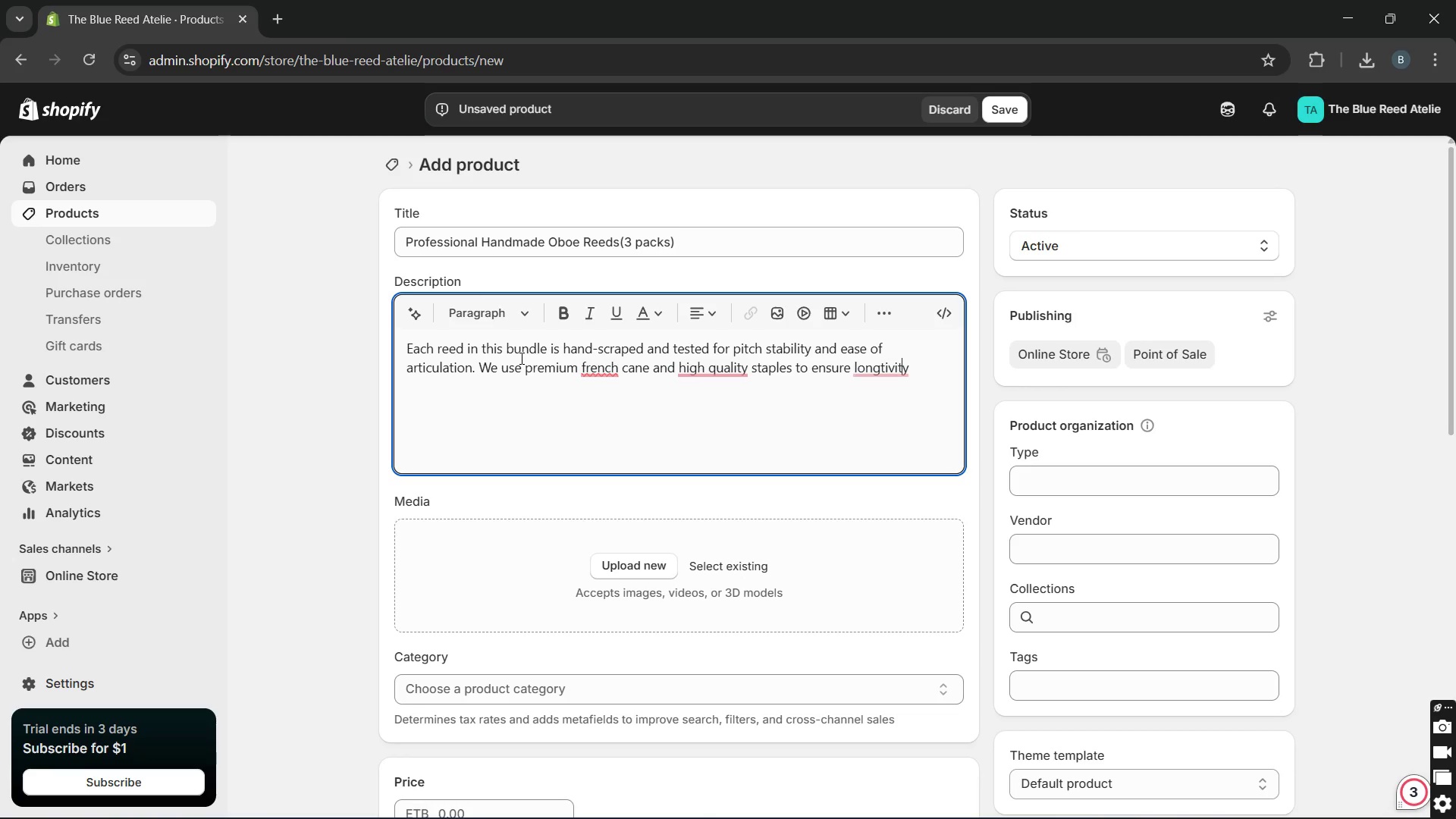 
key(ArrowRight)
 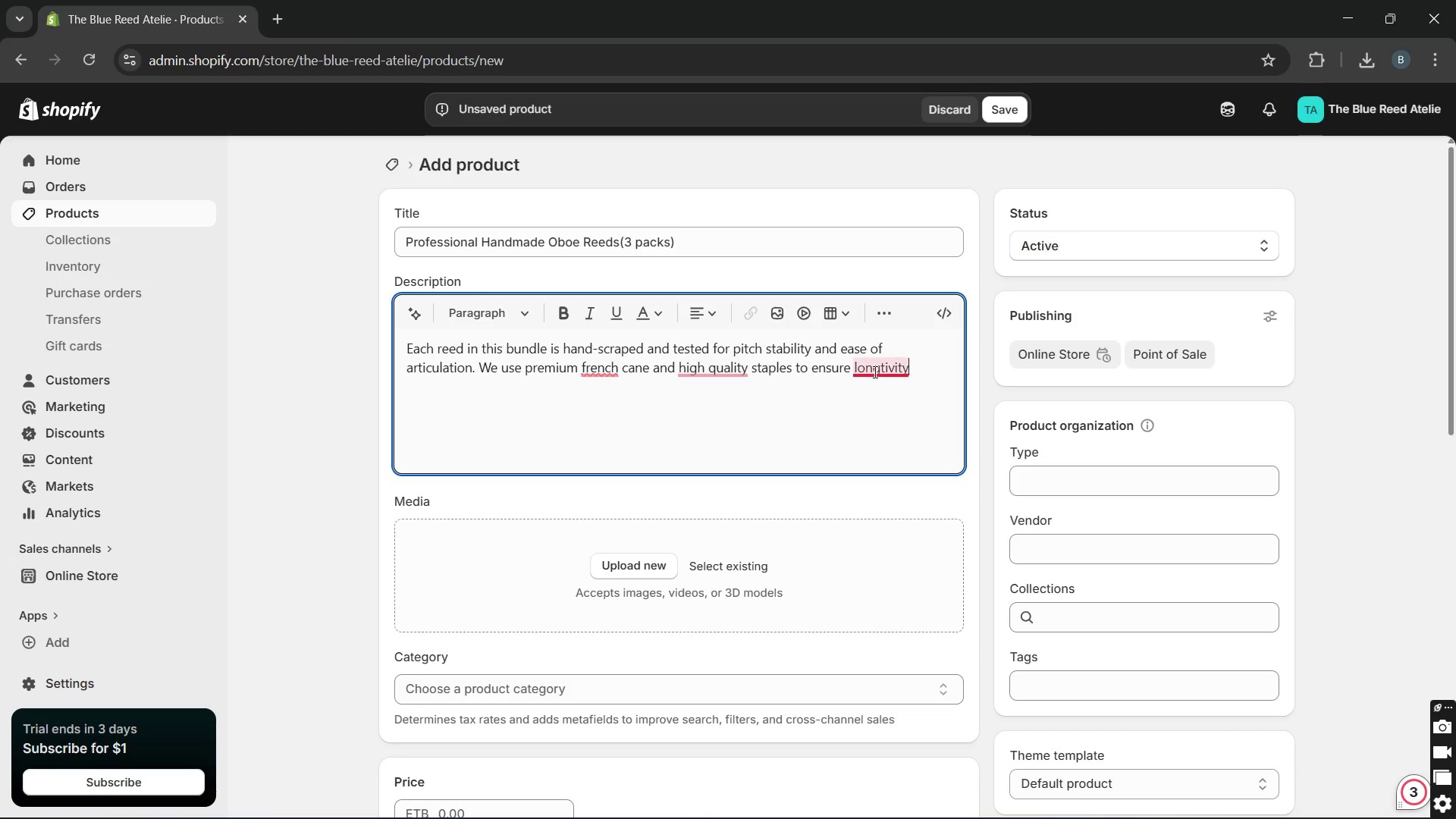 
left_click([880, 397])
 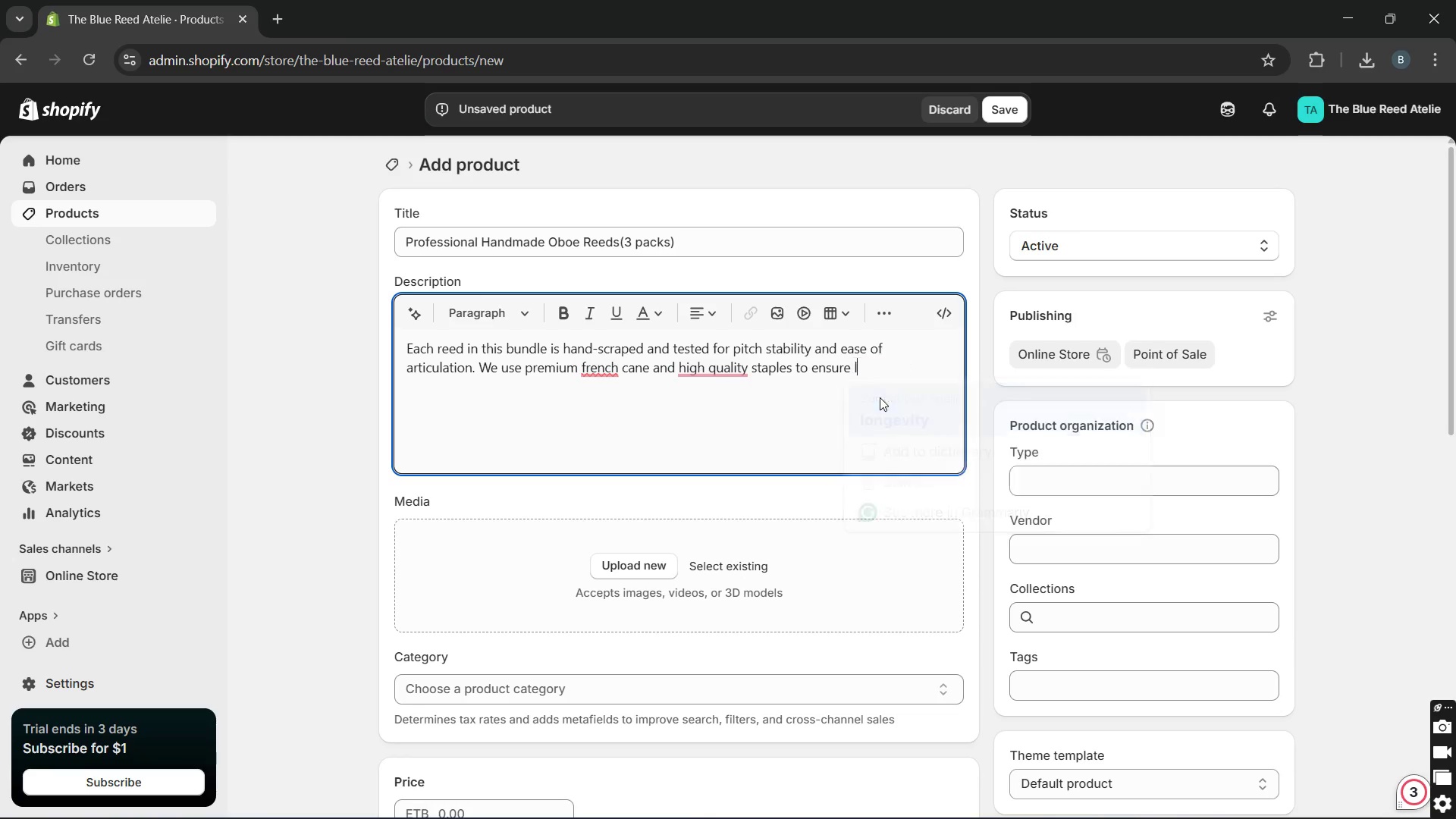 
key(Unknown)
 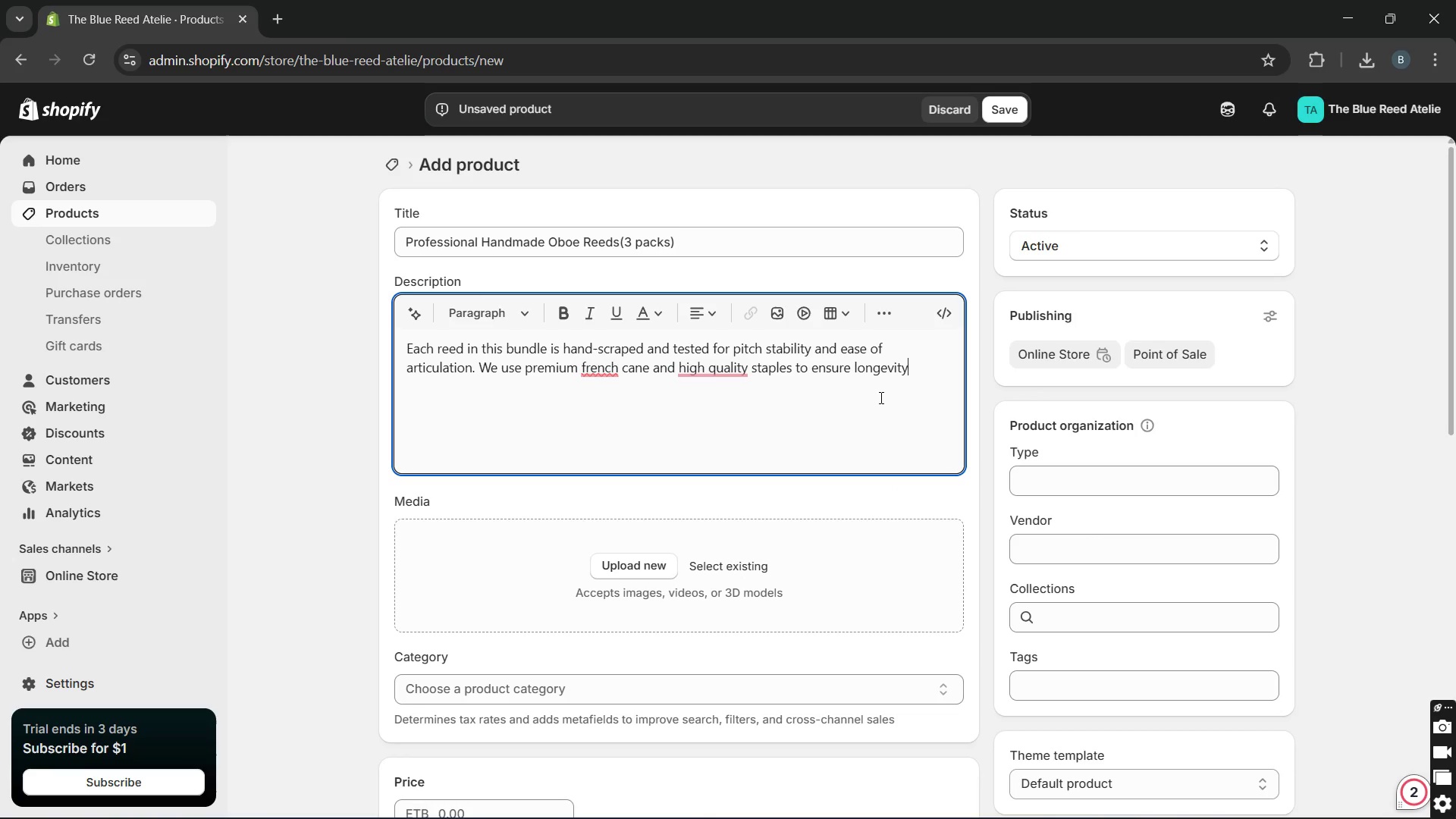 
key(Unknown)
 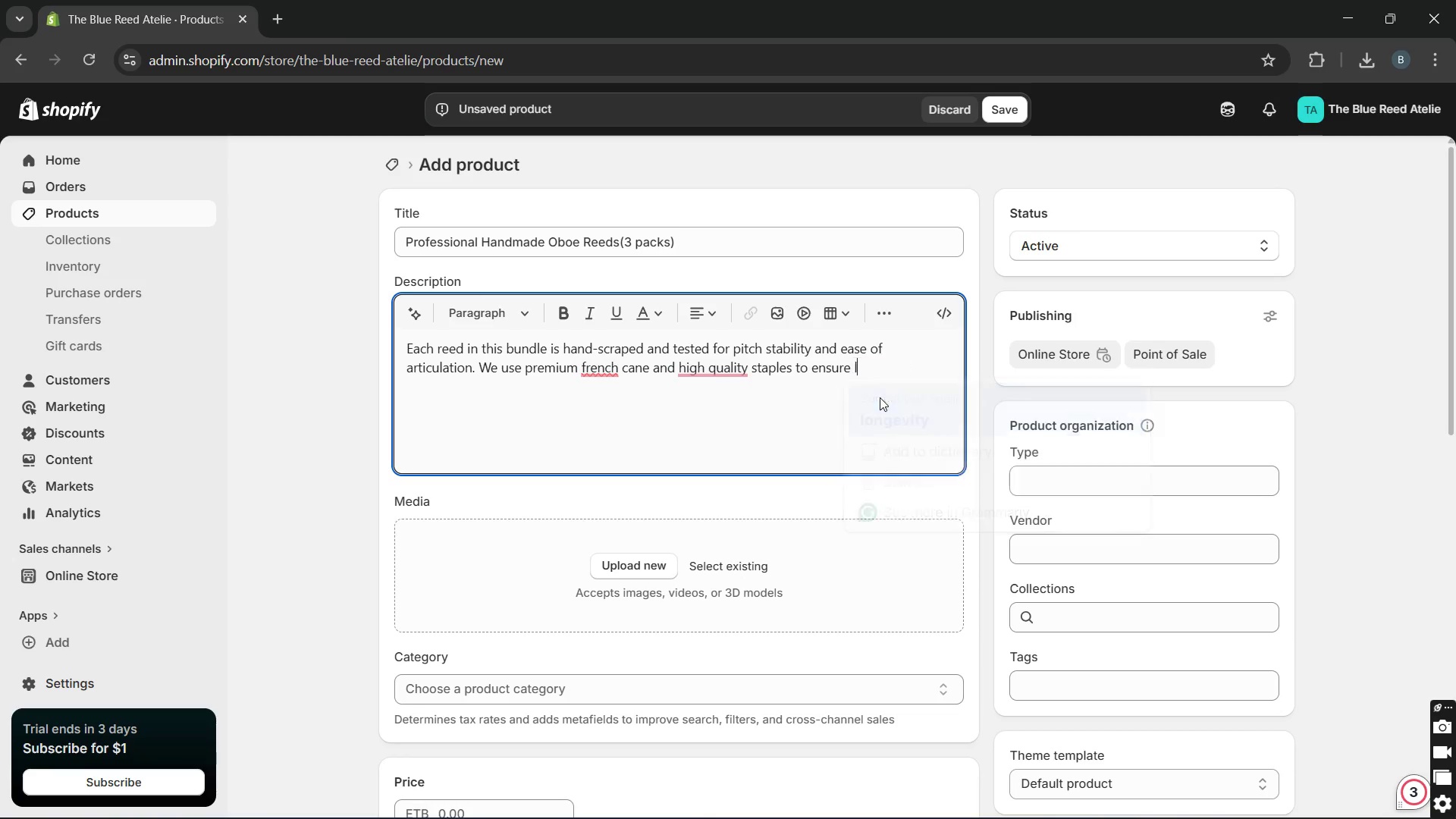 
key(Unknown)
 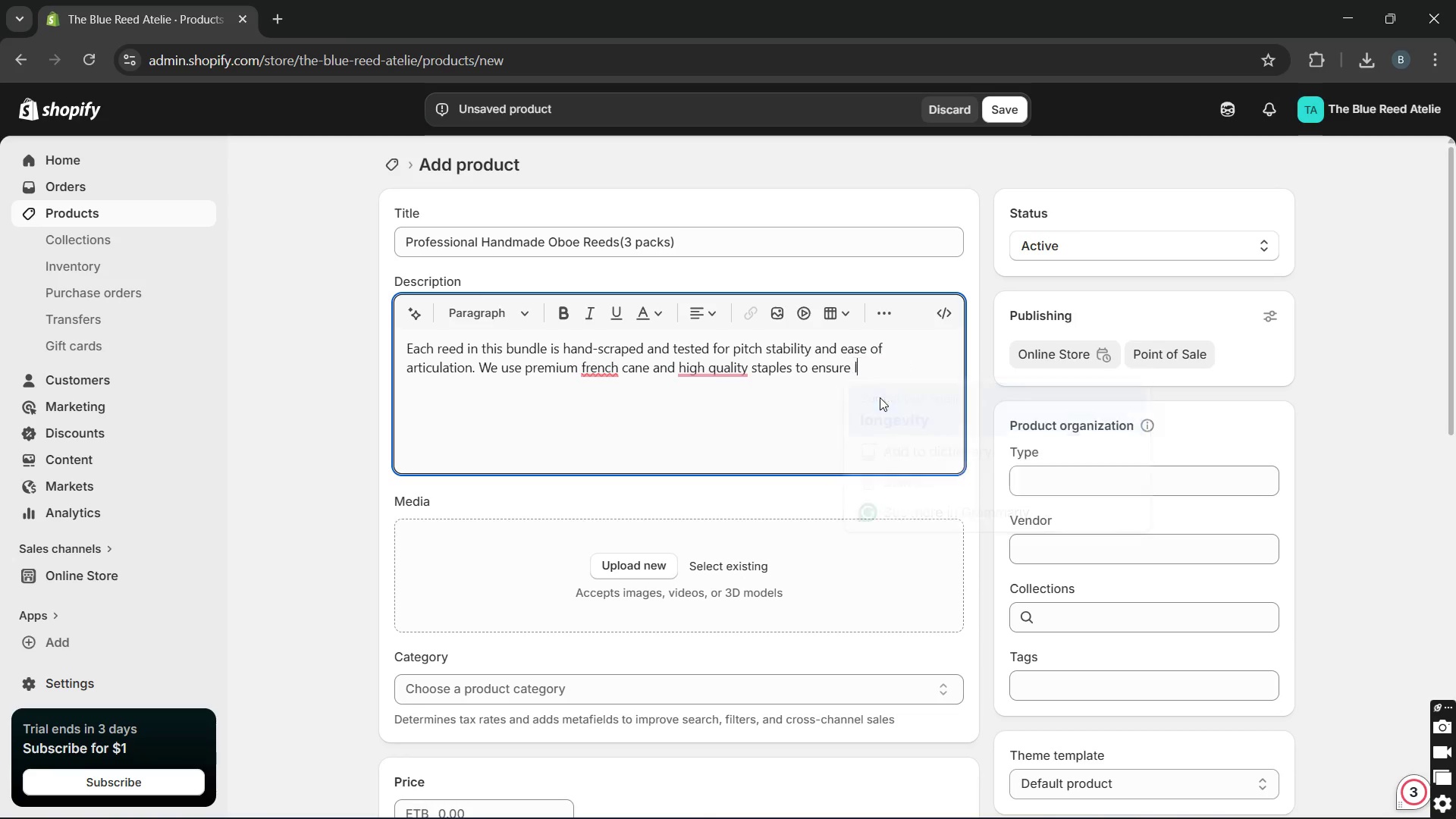 
key(Unknown)
 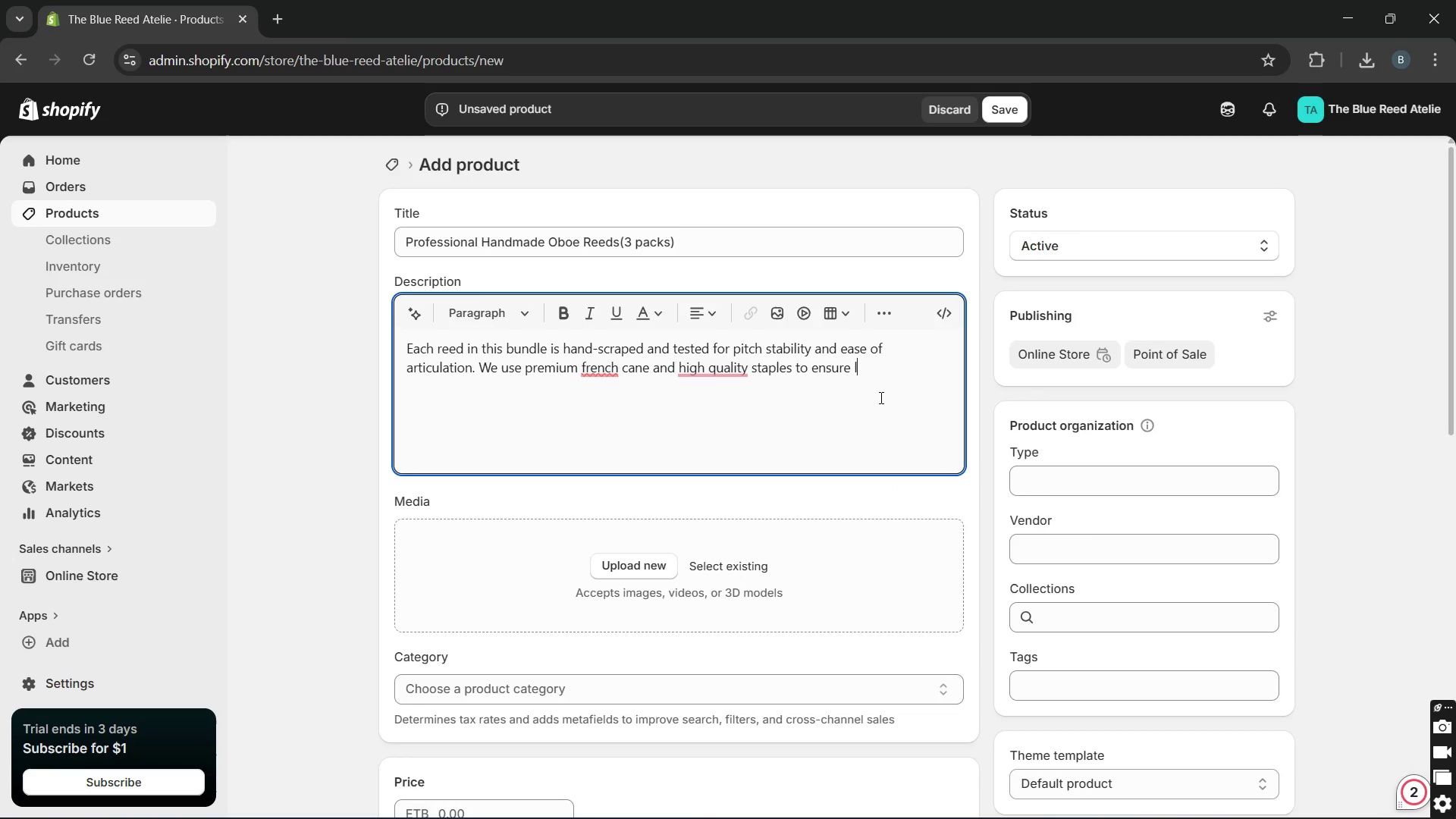 
key(Unknown)
 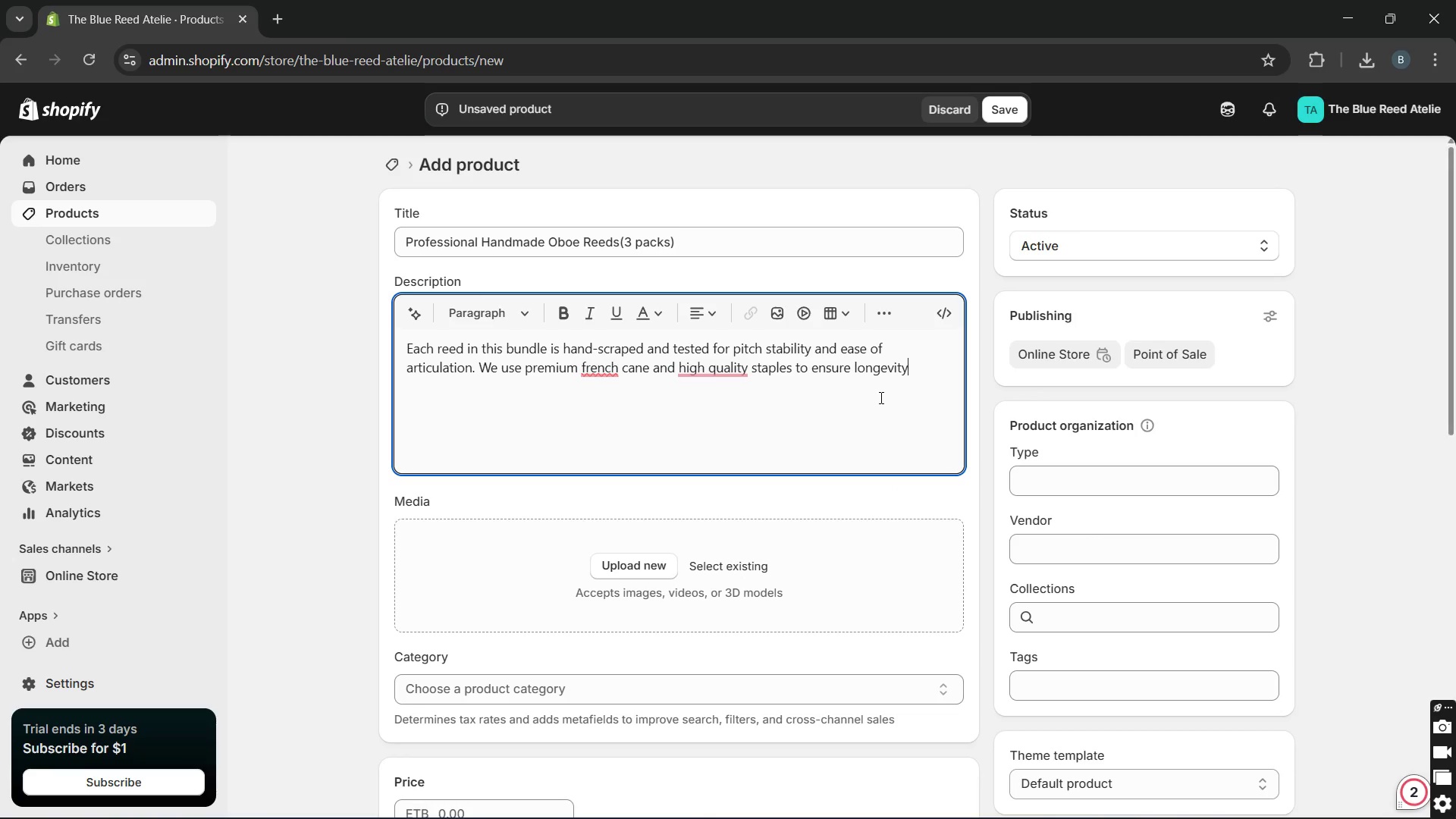 
key(Unknown)
 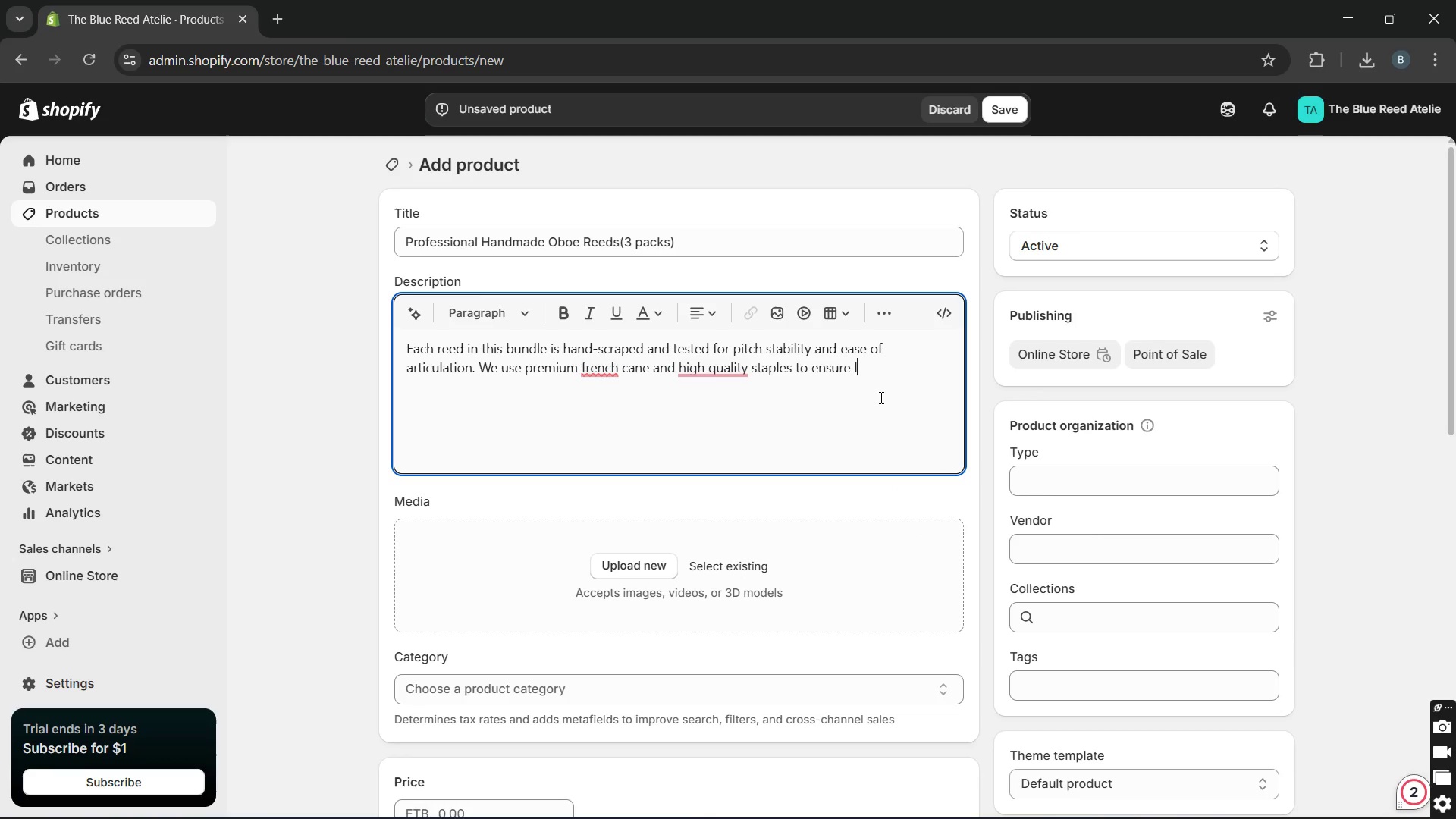 
key(Unknown)
 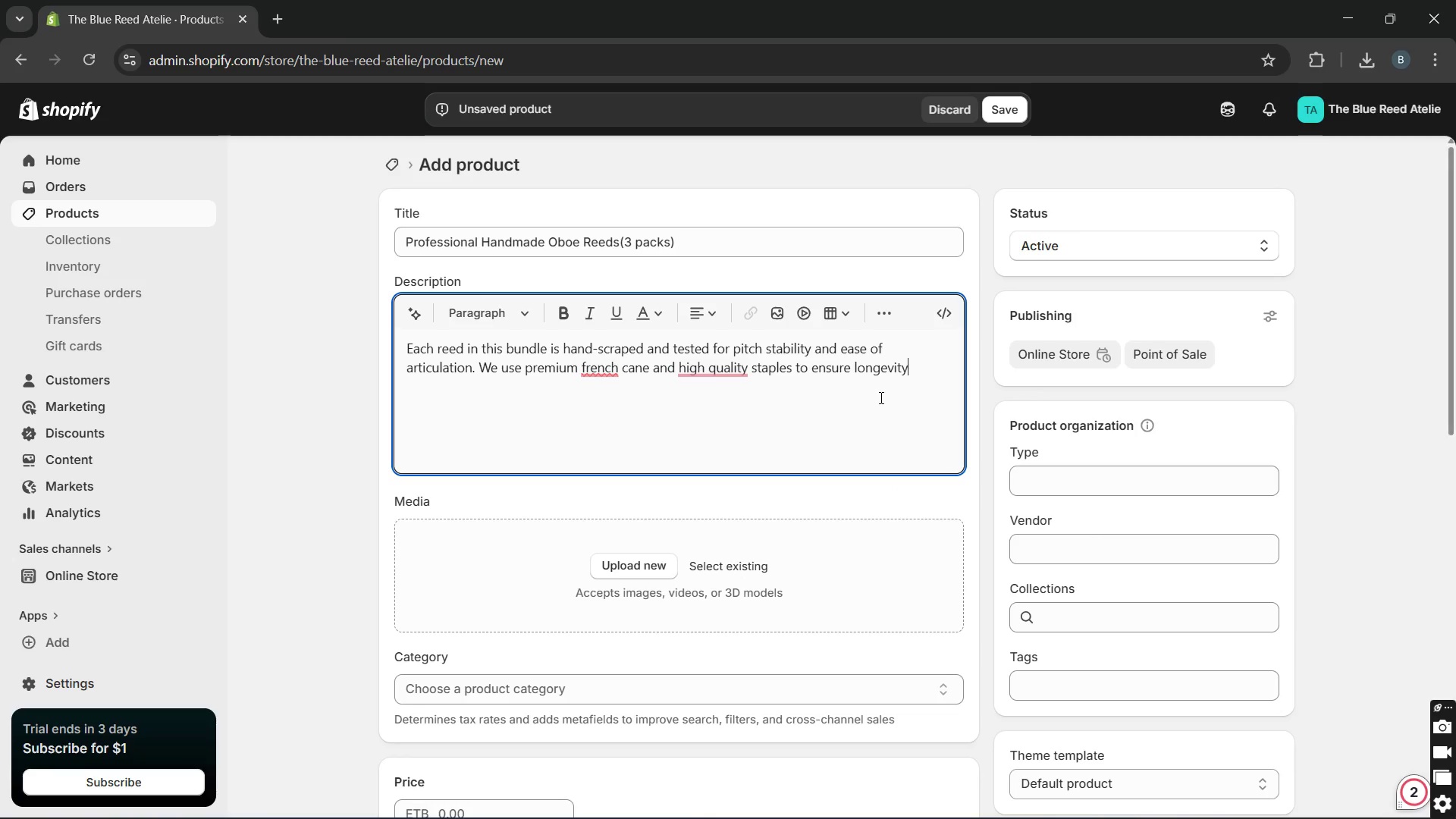 
key(Unknown)
 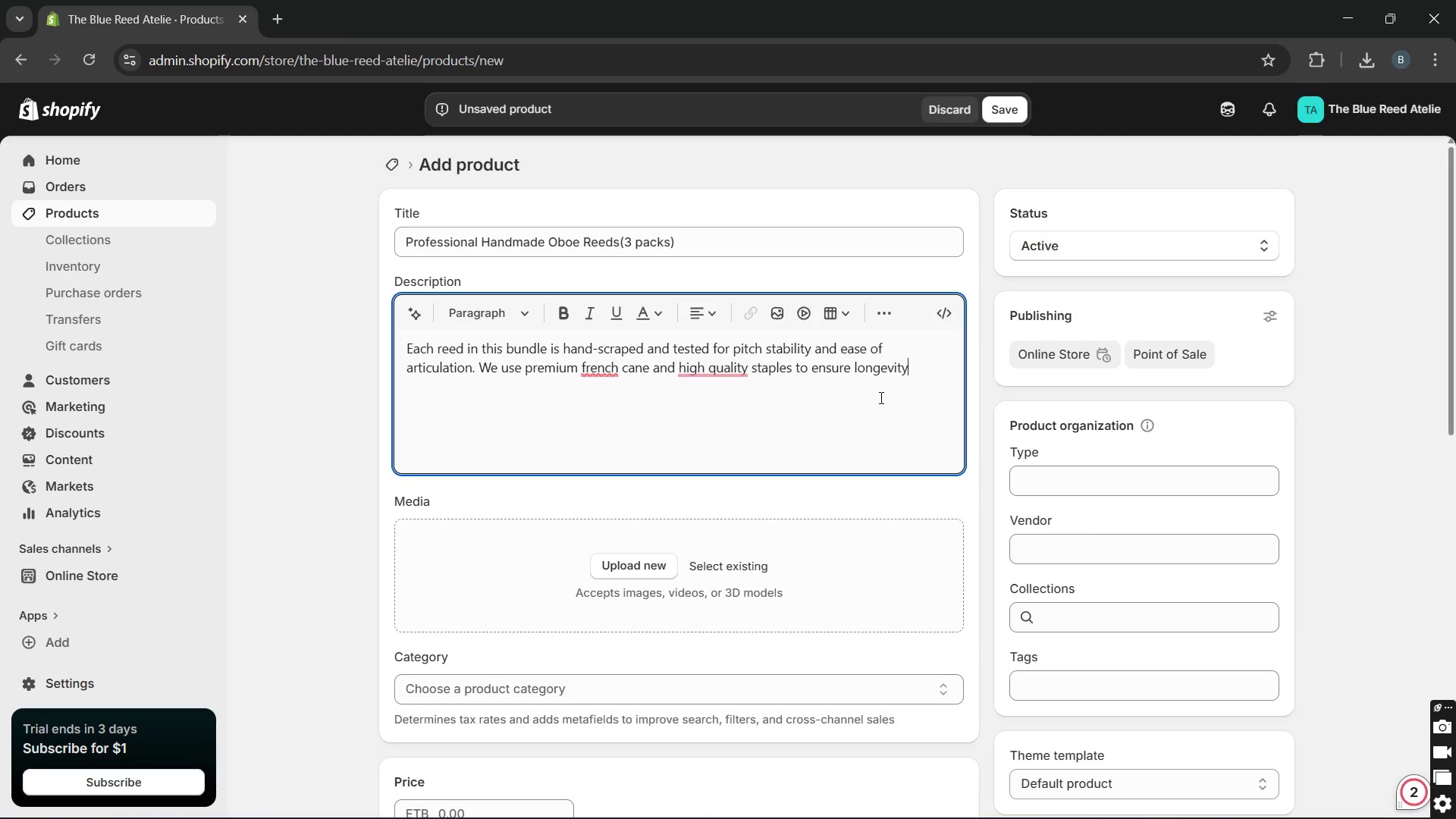 
key(Unknown)
 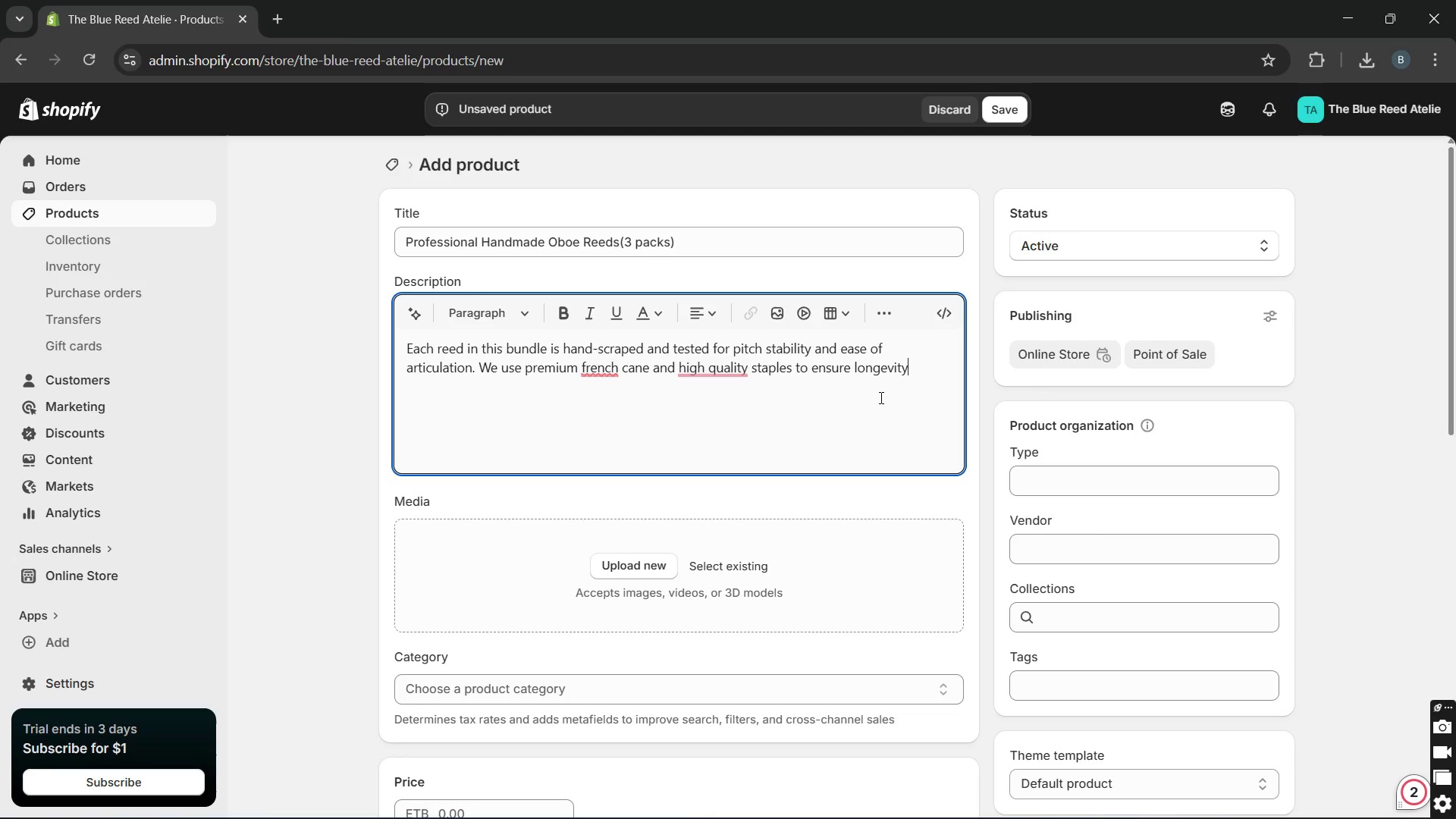 
type(. whethw)
key(Backspace)
type(er )
 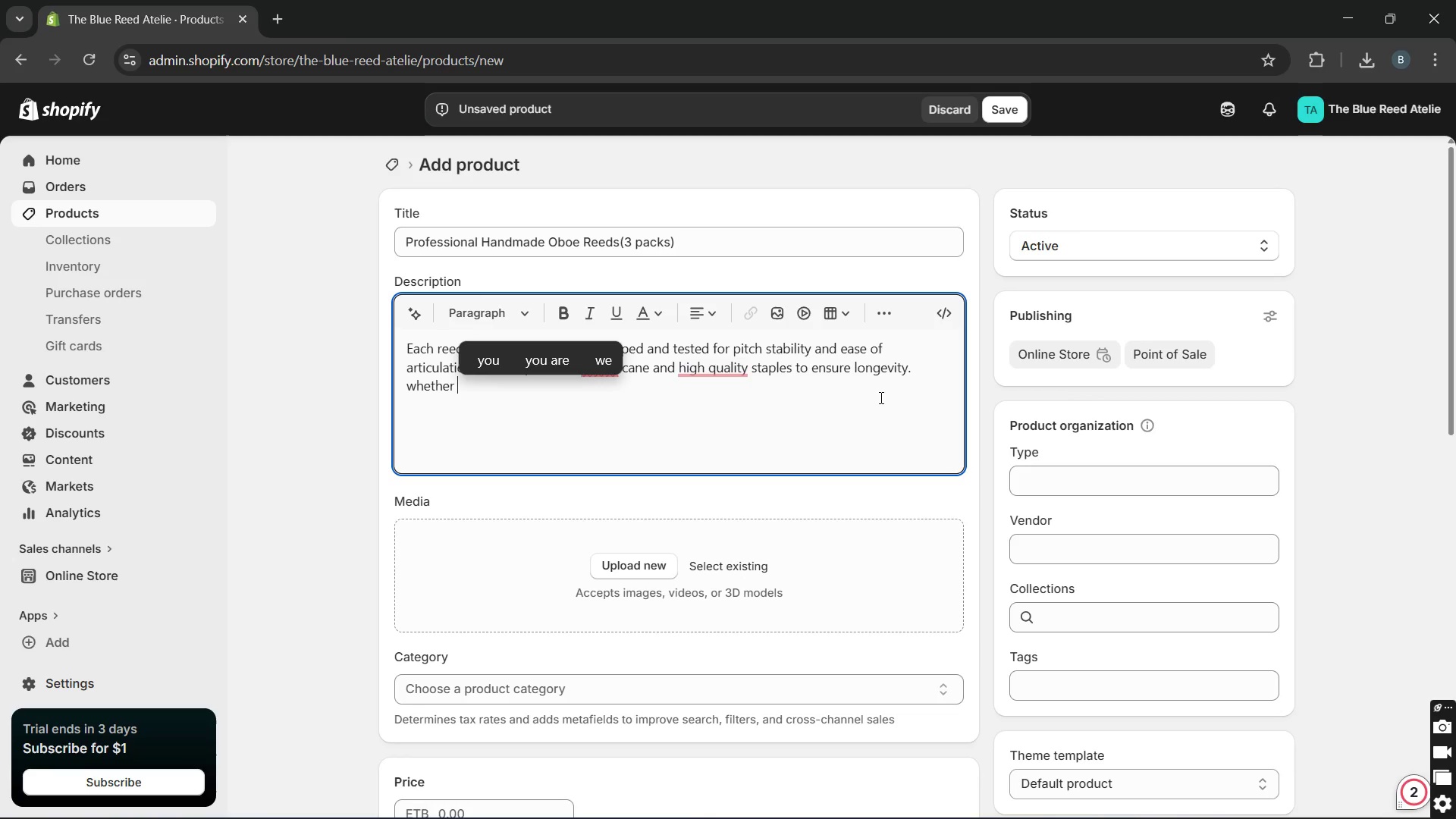 
type(you're preparing )
 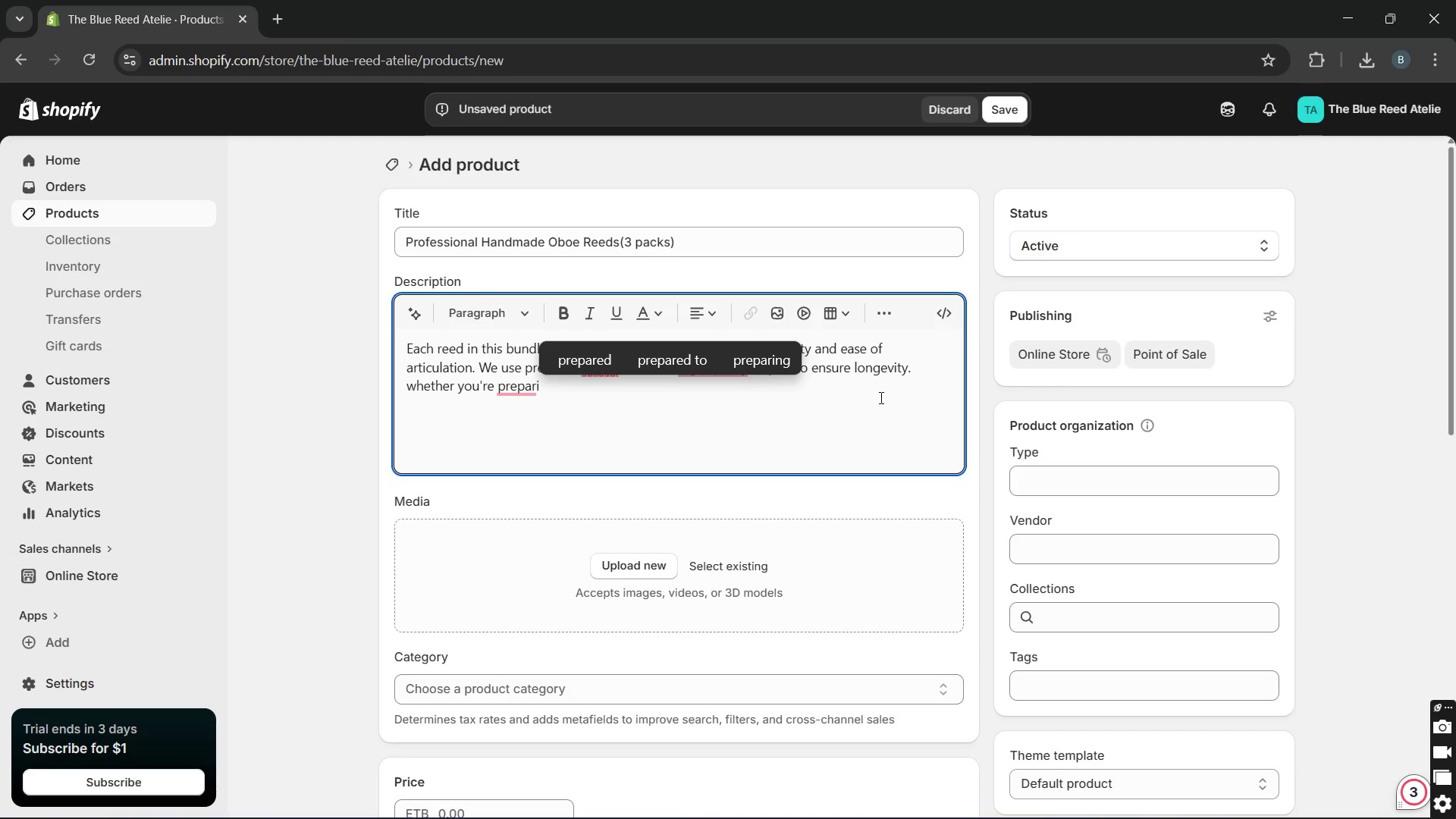 
type(for a local recital or a major symphon)
 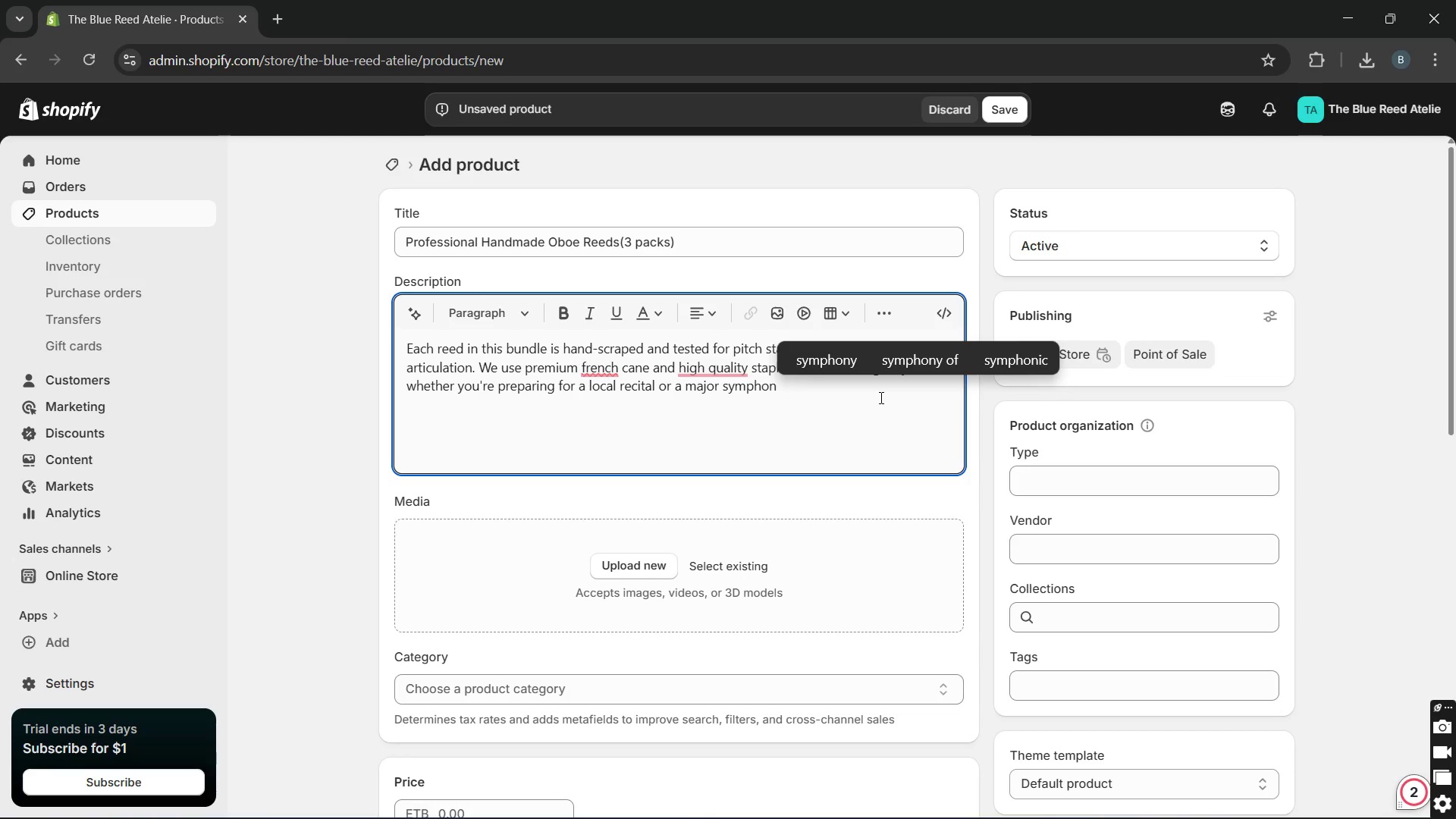 
type(y auditon )
 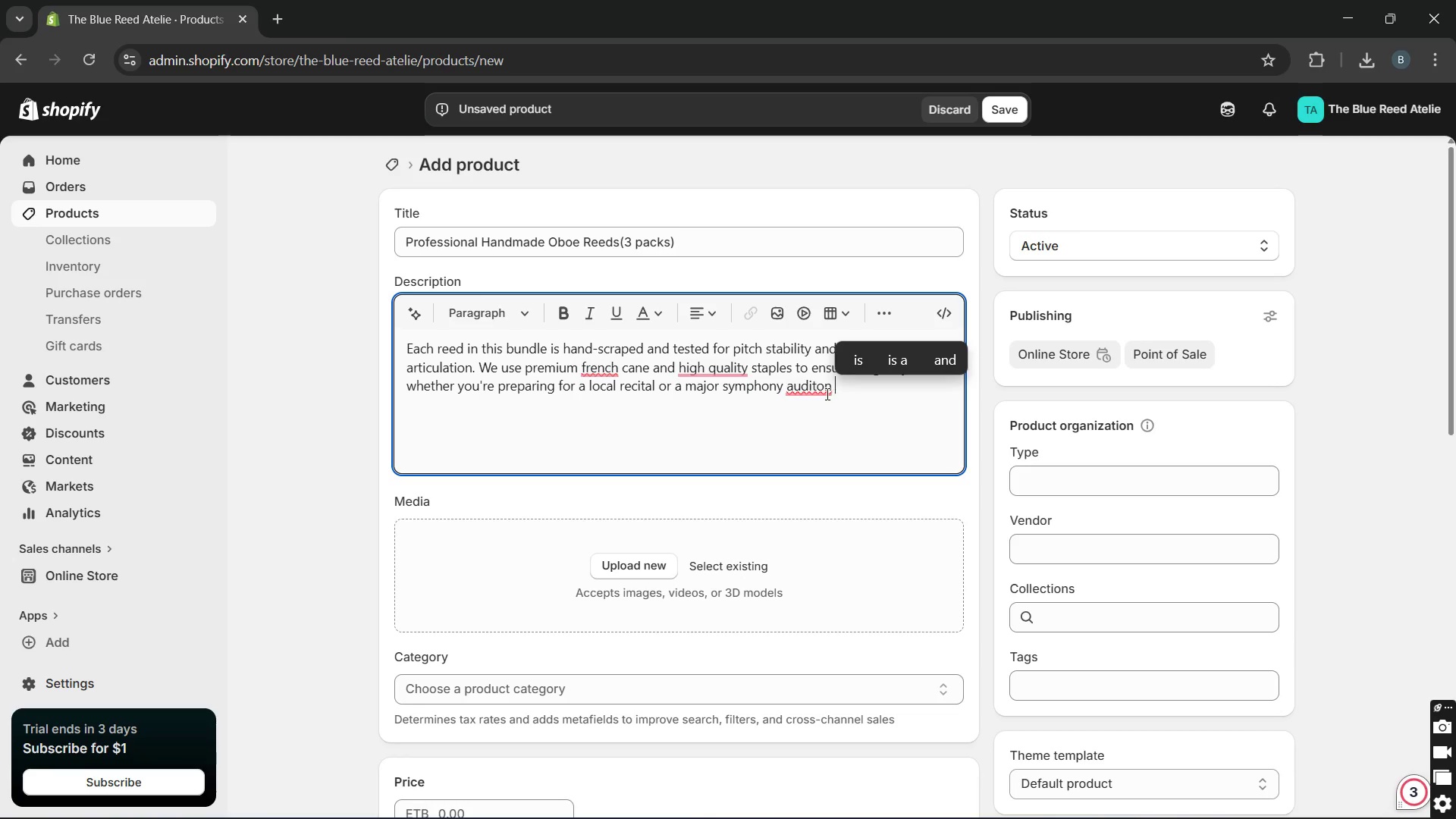 
left_click([817, 432])
 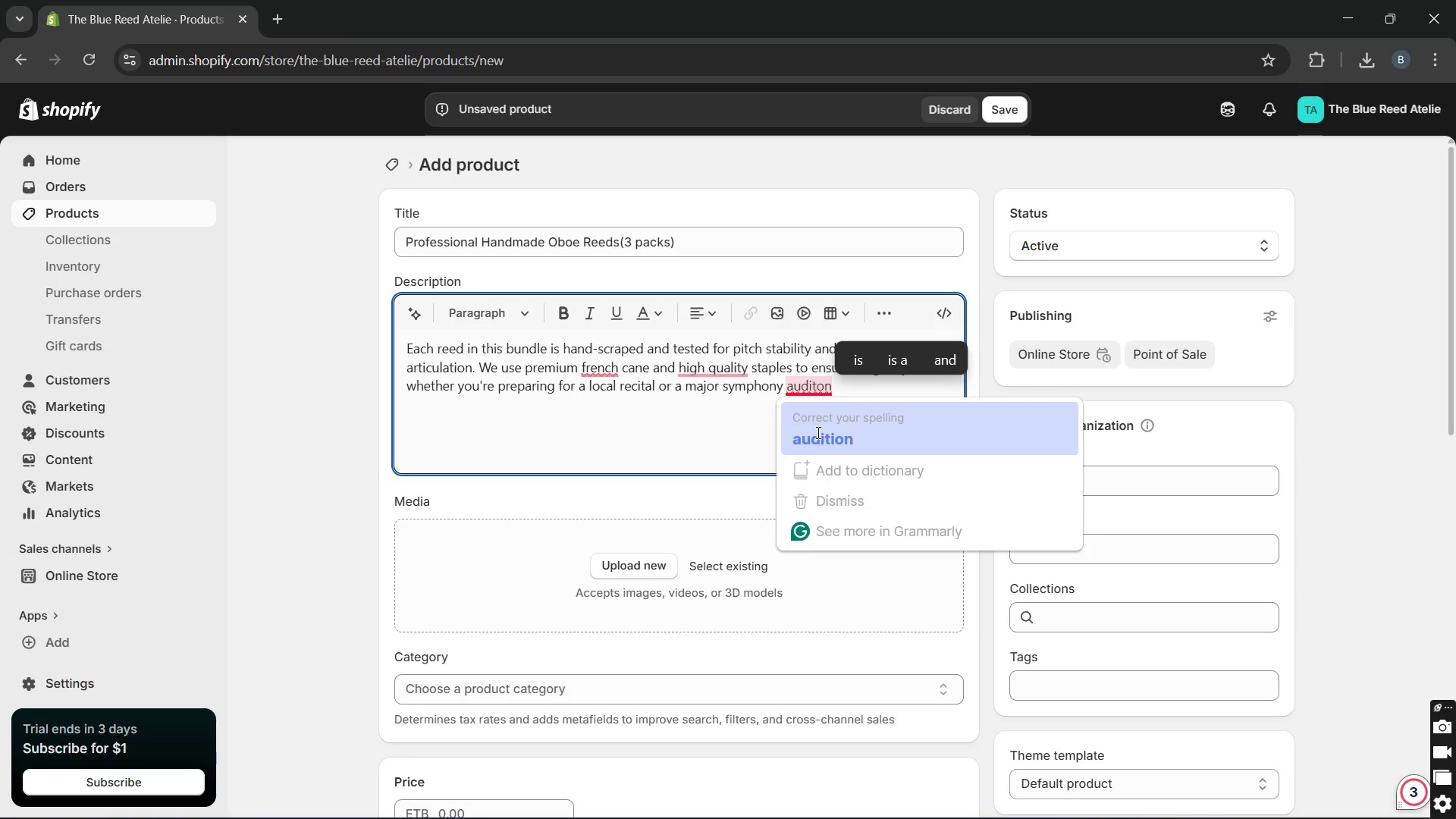 
key(Unknown)
 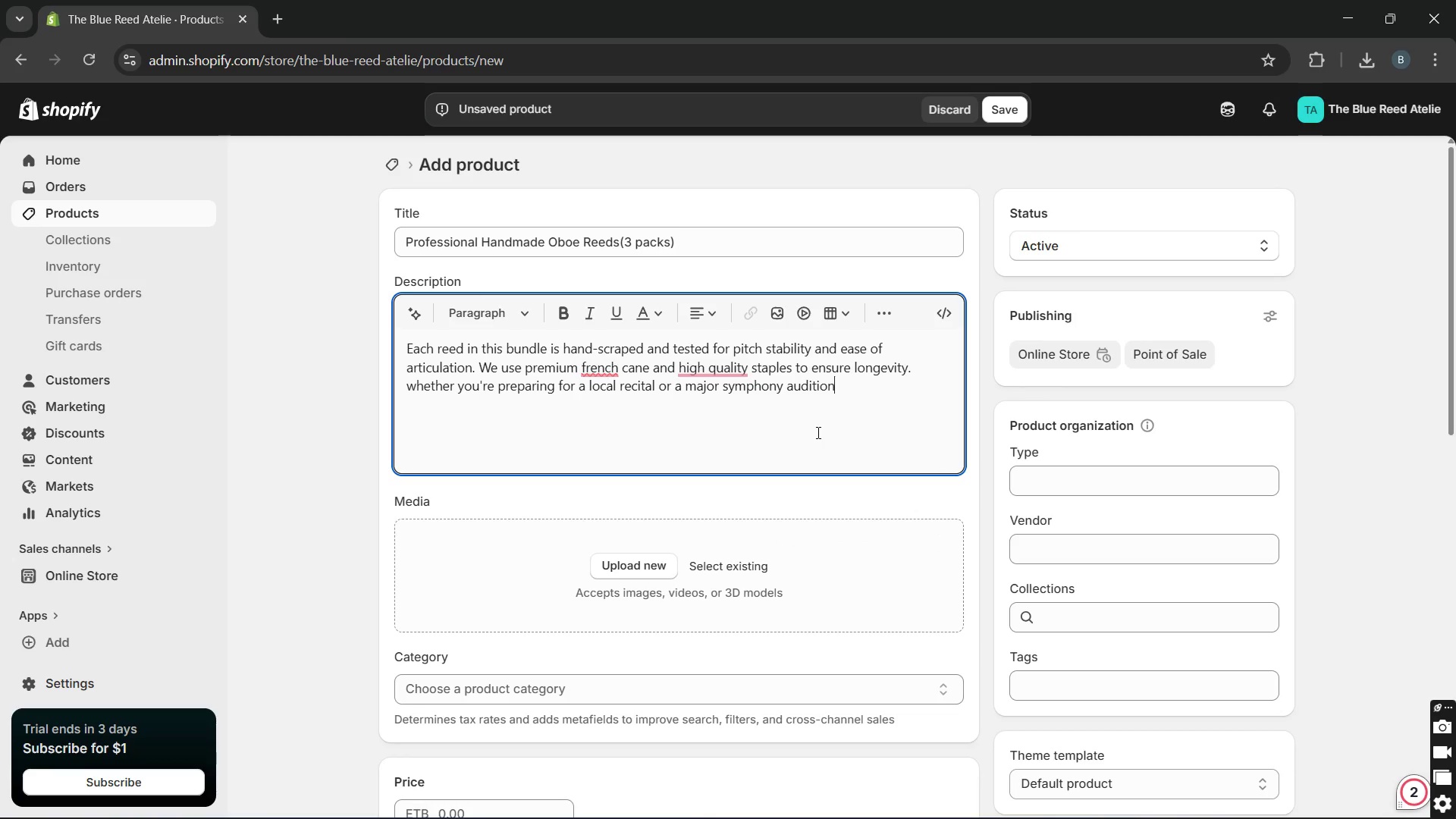 
key(Unknown)
 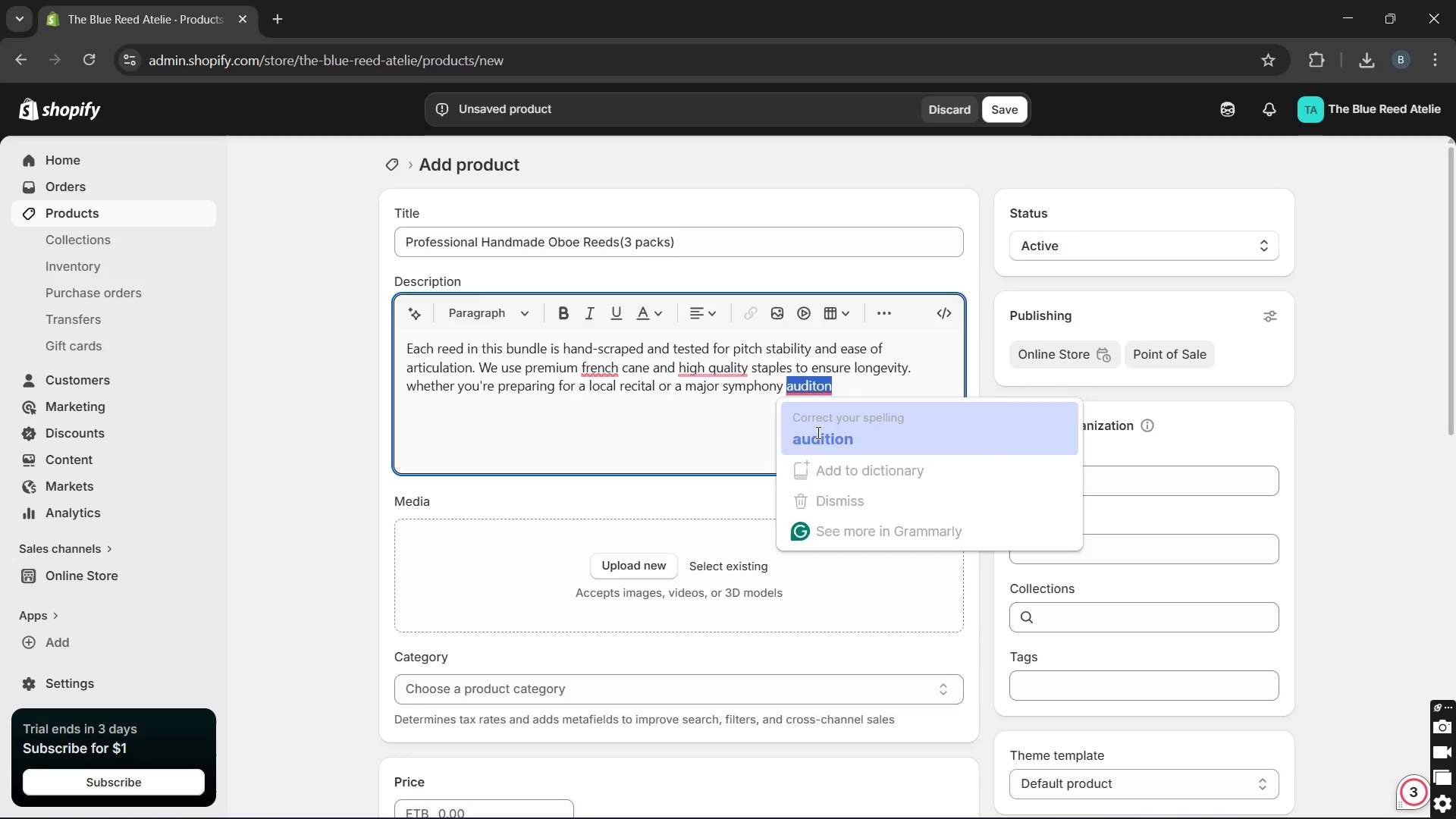 
key(Unknown)
 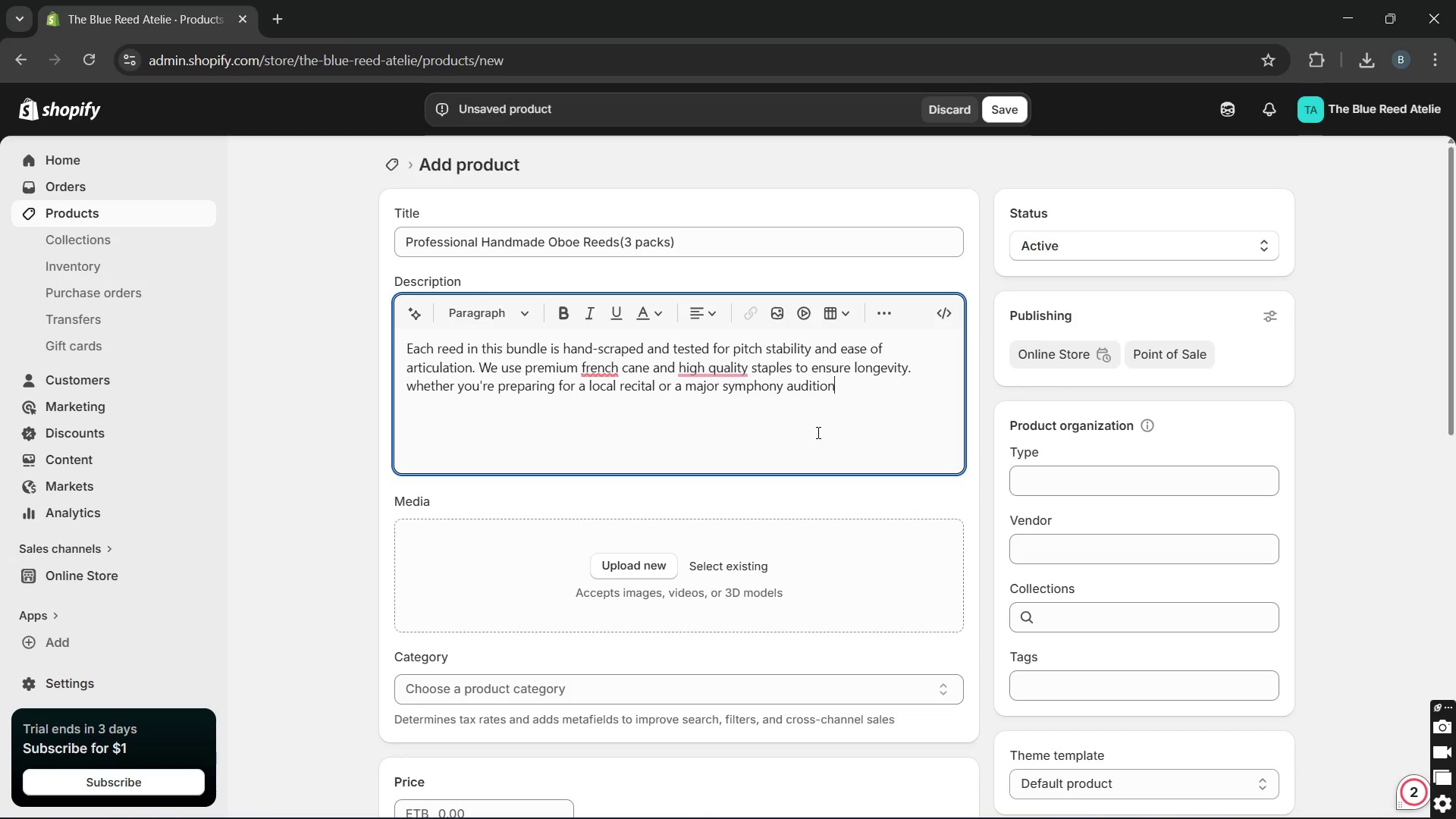 
key(Unknown)
 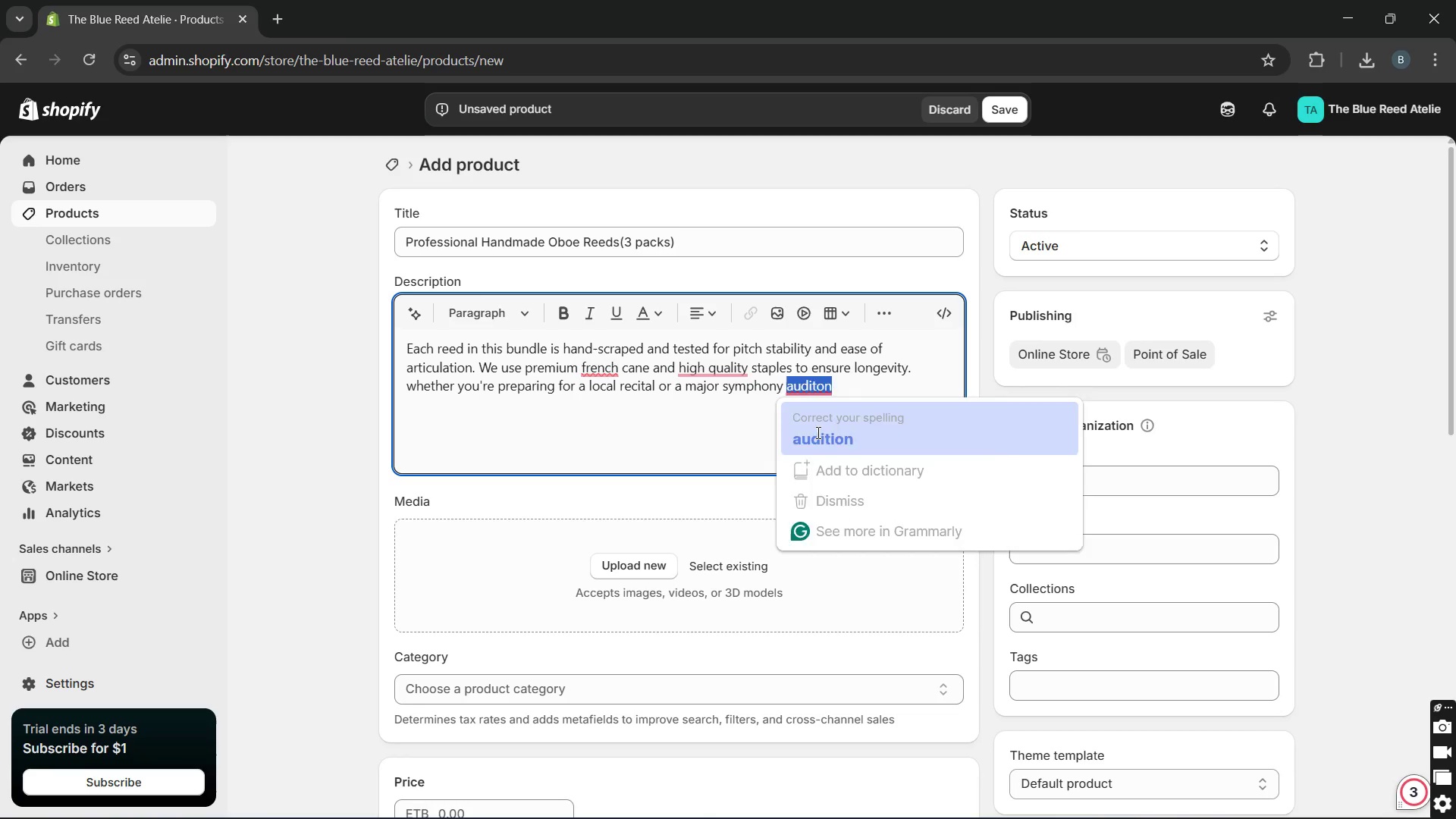 
key(Unknown)
 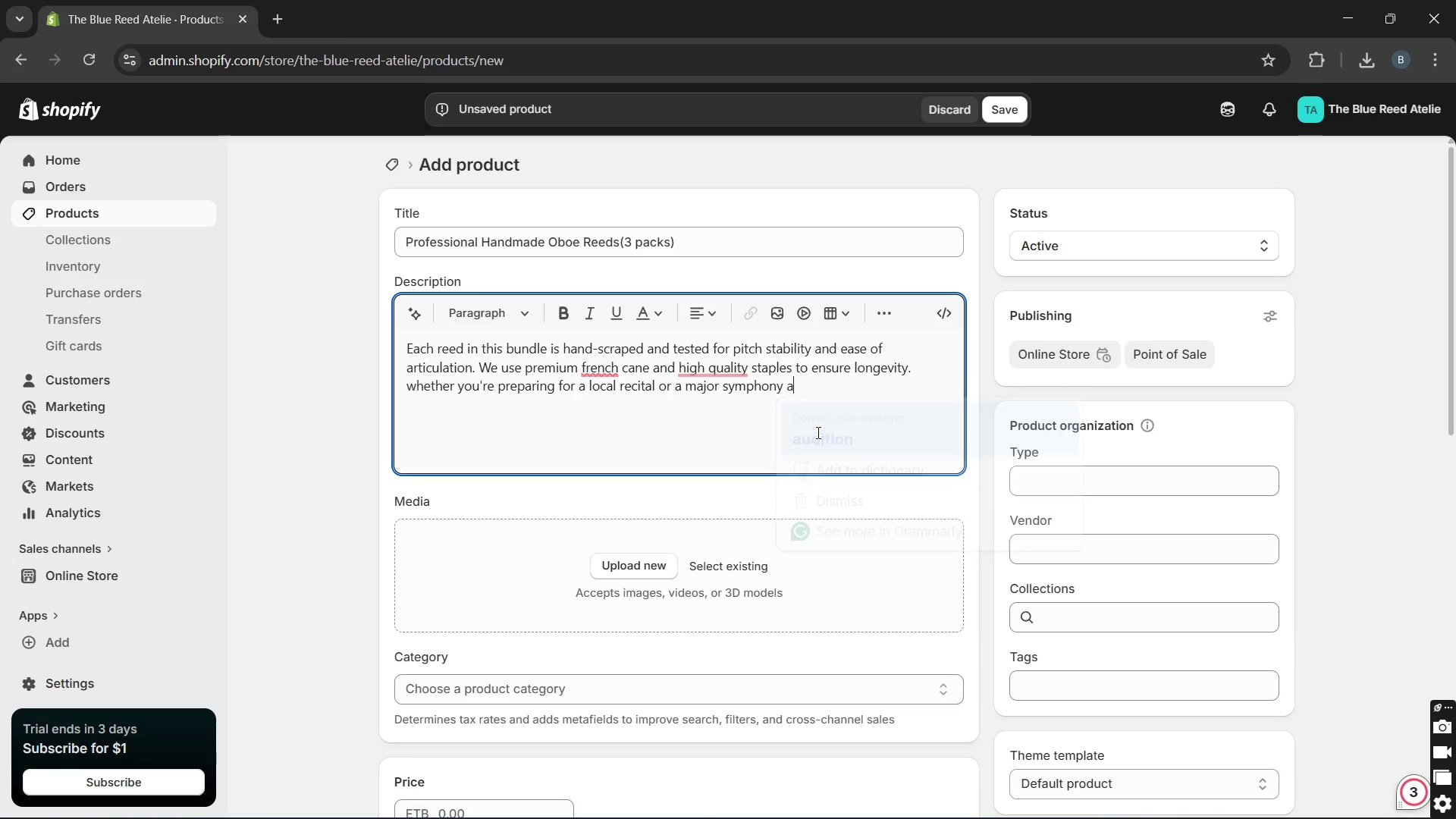 
key(Unknown)
 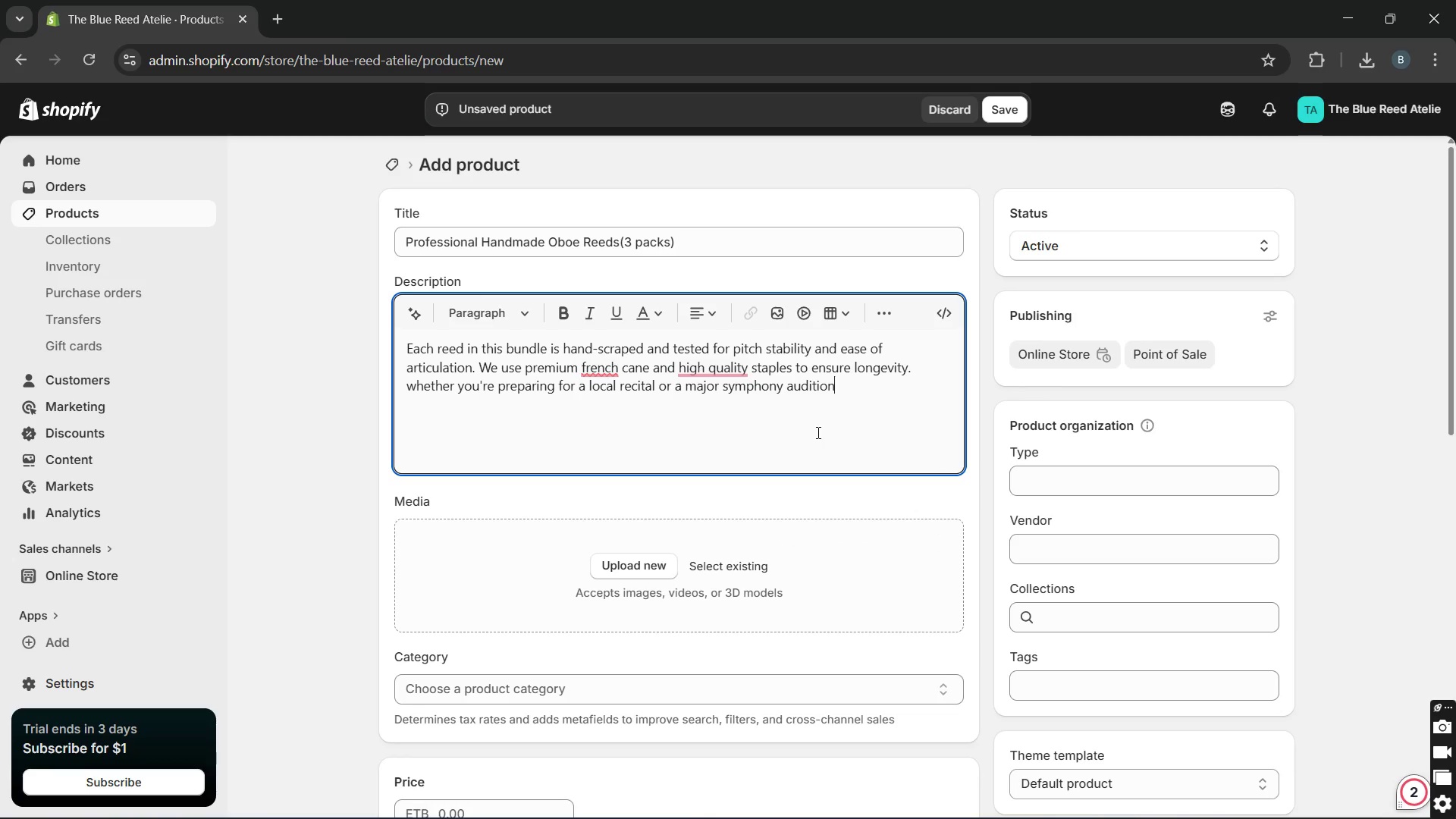 
key(Space)
 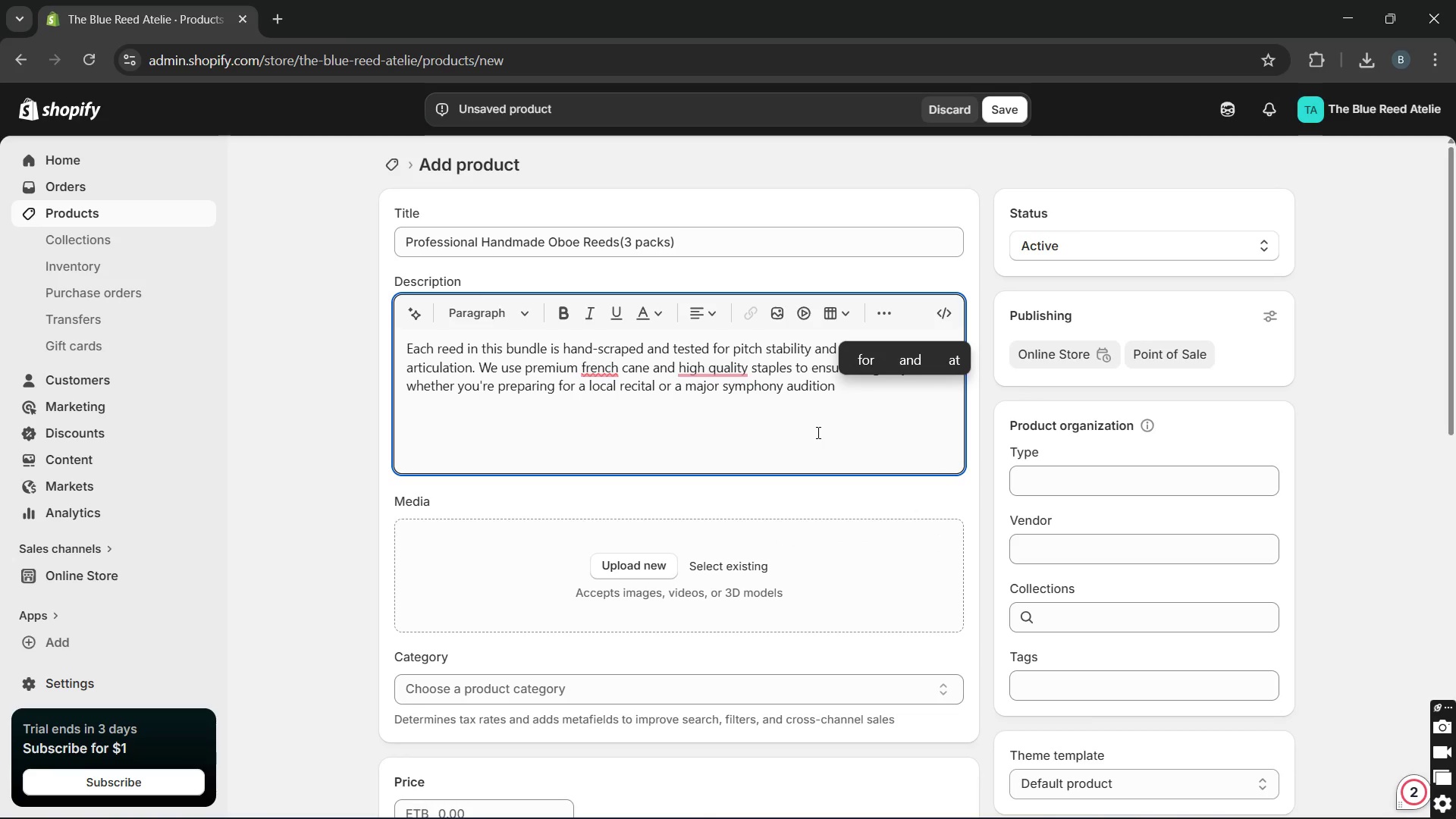 
key(Backspace)
type(, these )
 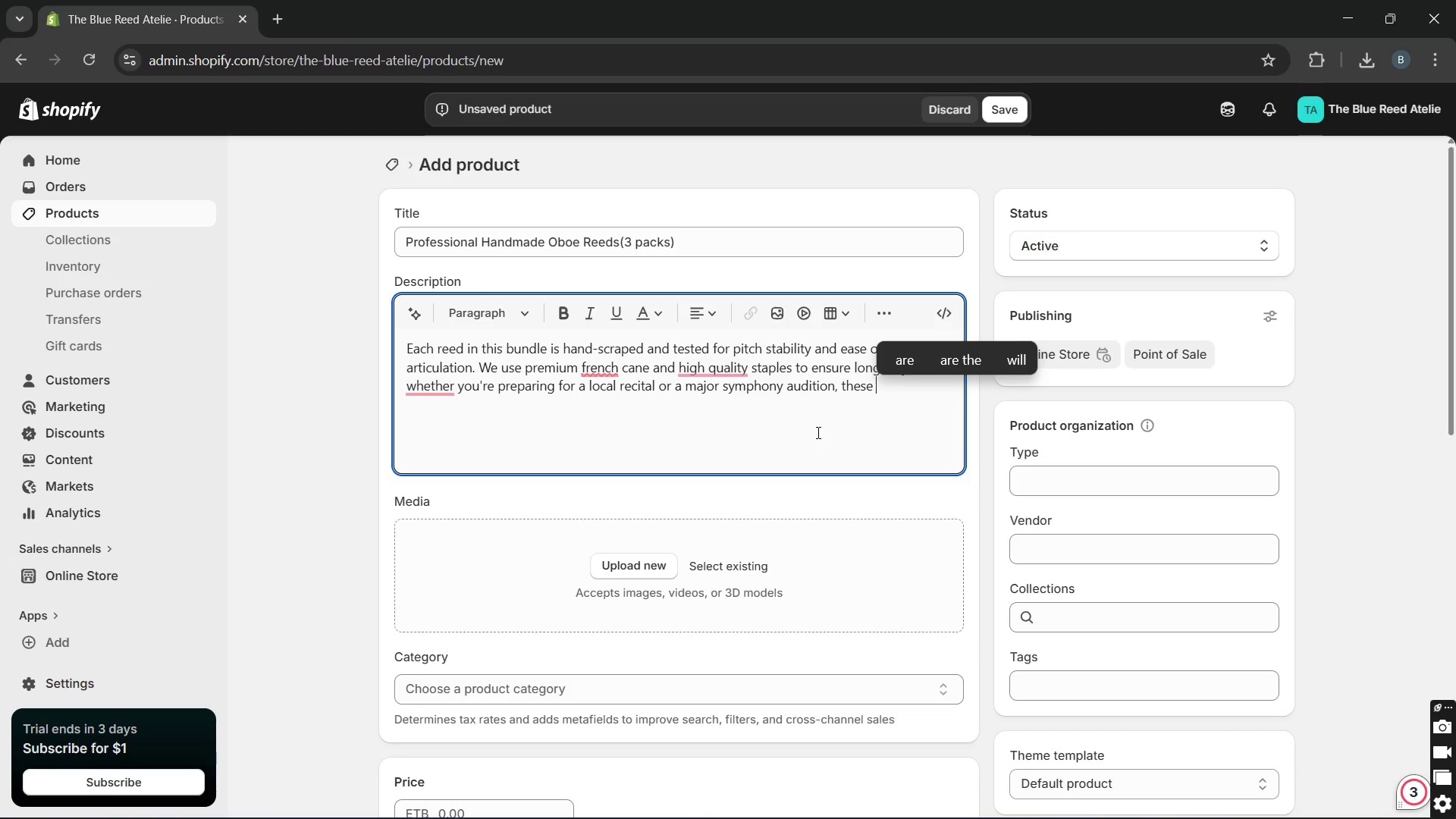 
wait(6.61)
 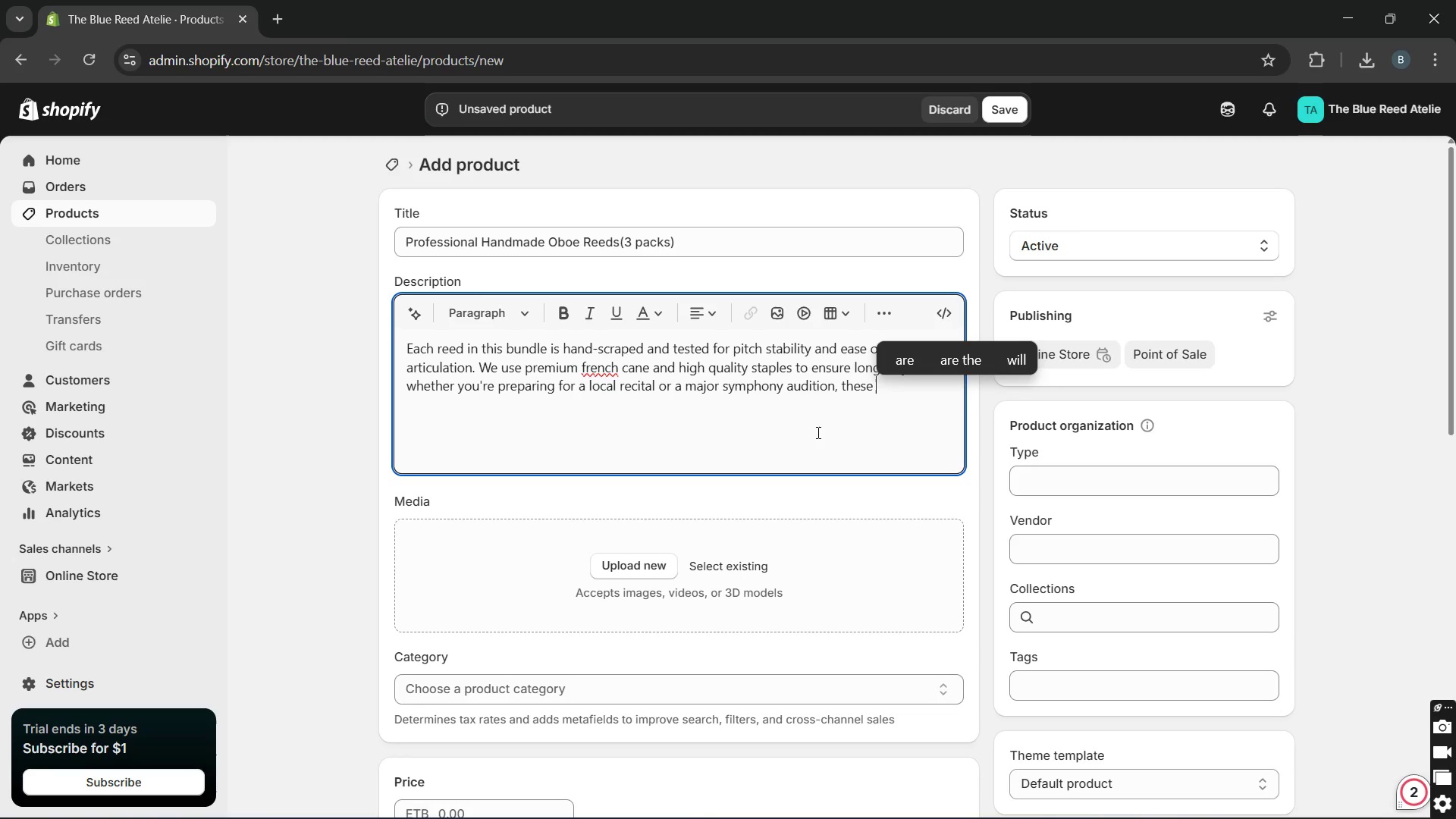 
type(handmade oboe )
 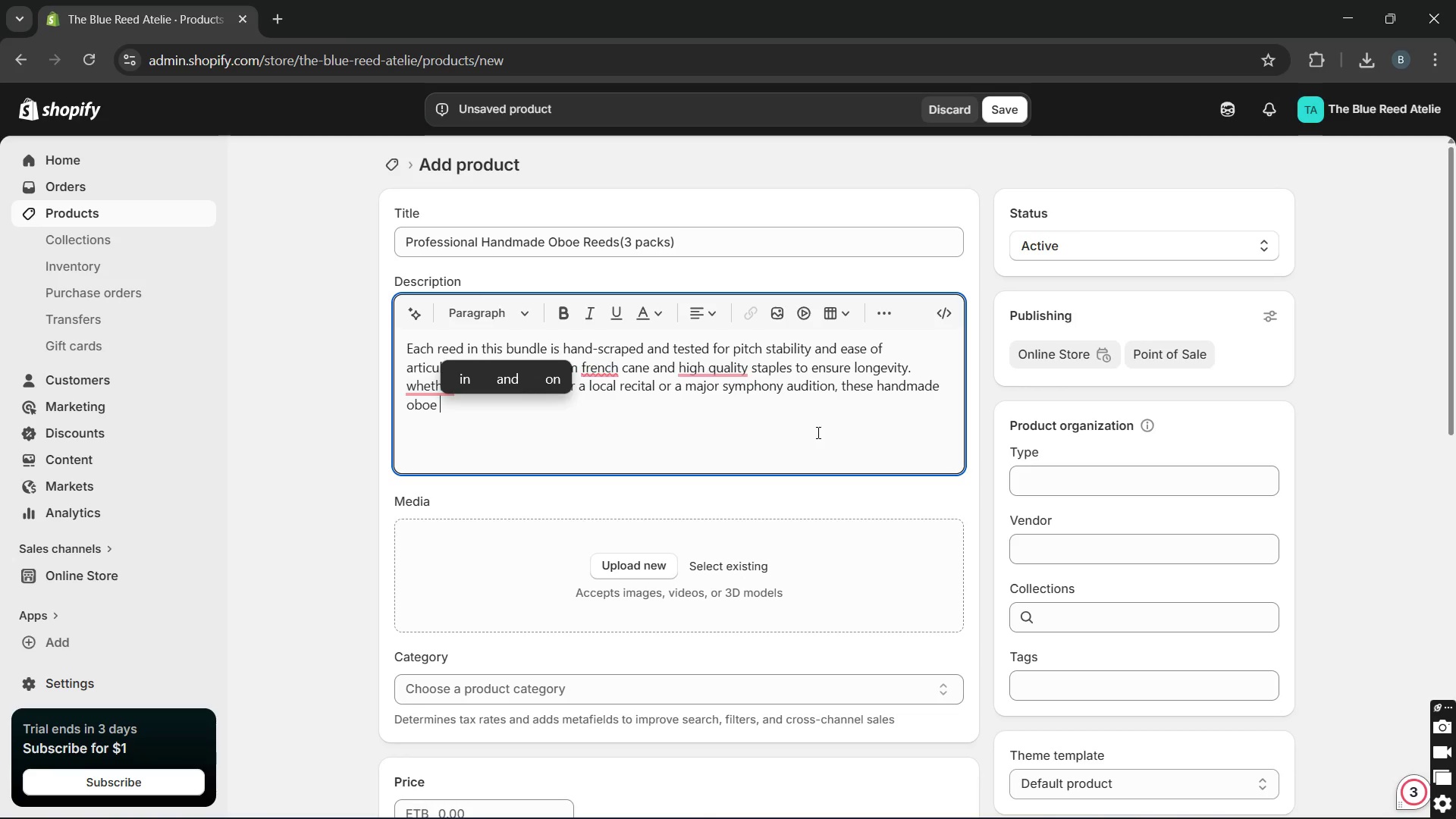 
wait(5.2)
 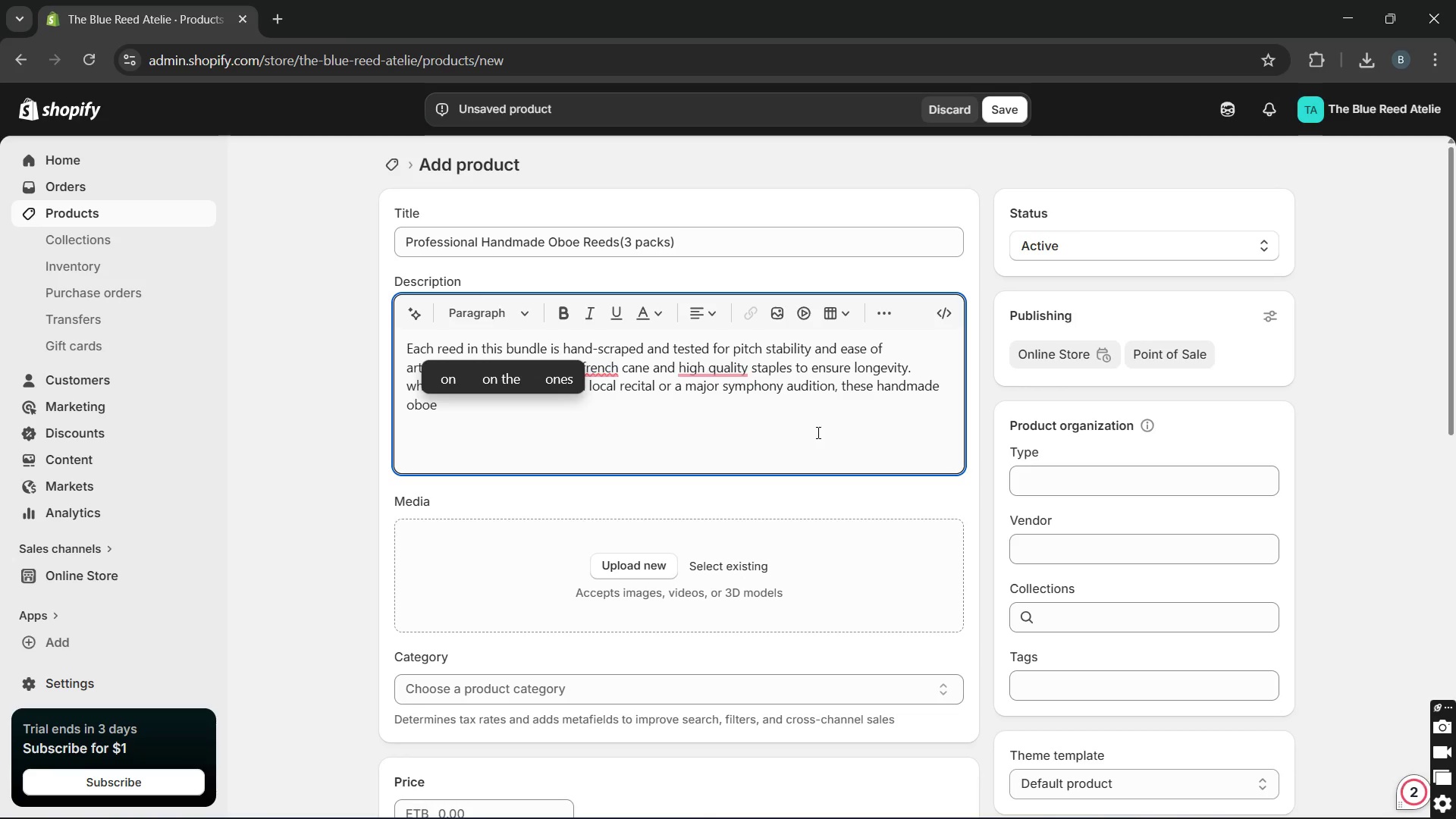 
type(reeds offer a)
 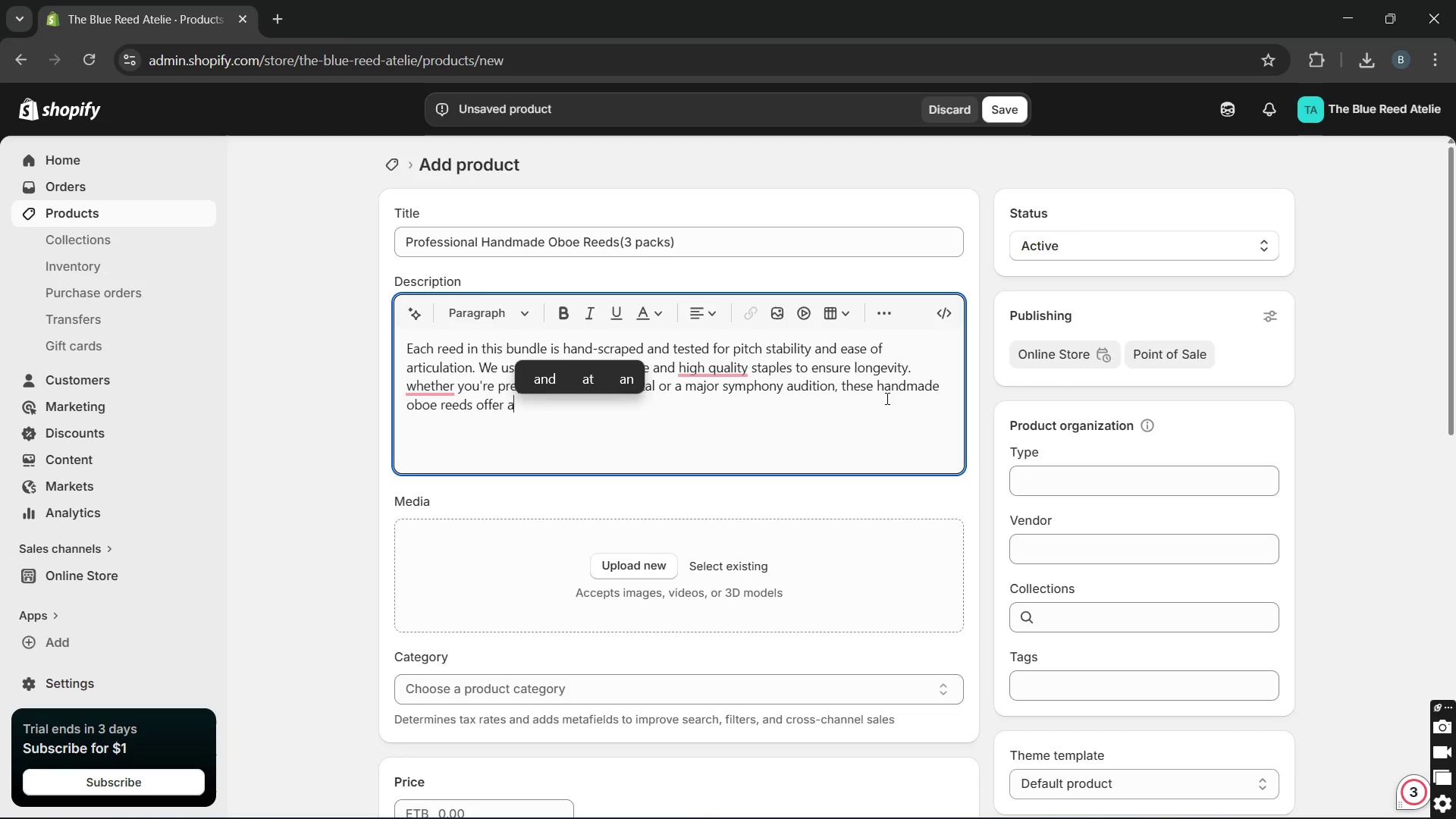 
wait(8.23)
 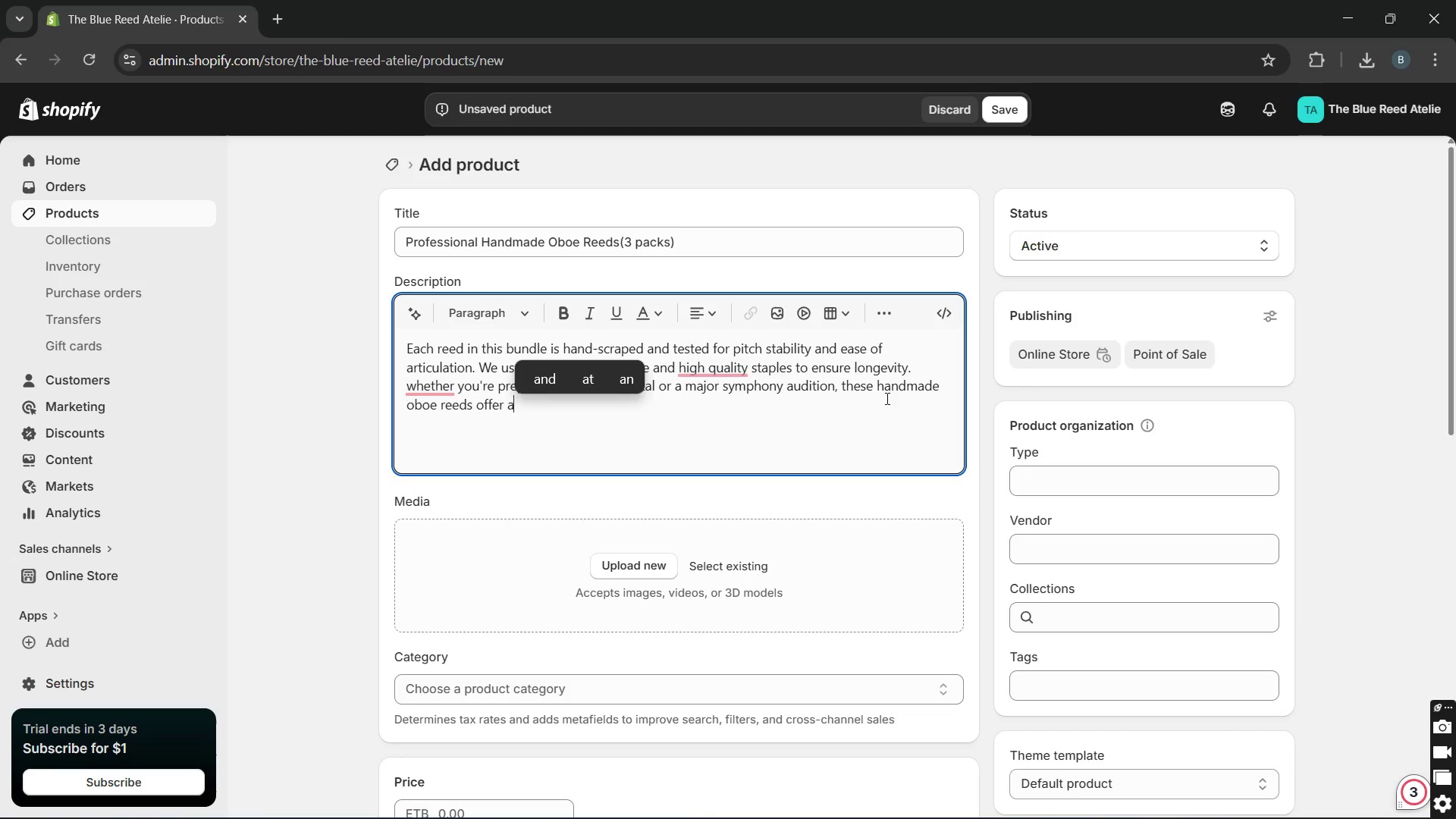 
type( warm )
 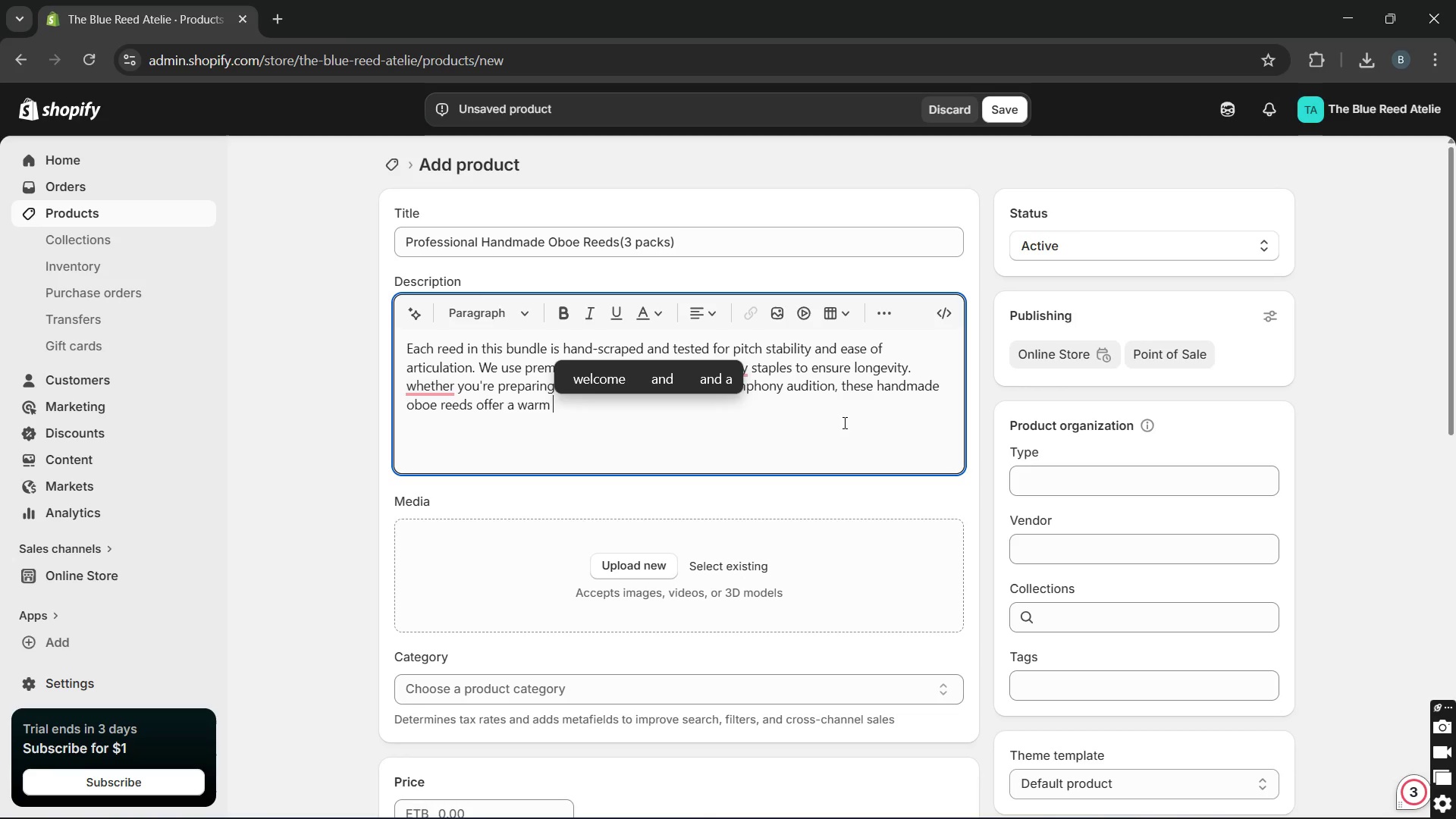 
wait(37.12)
 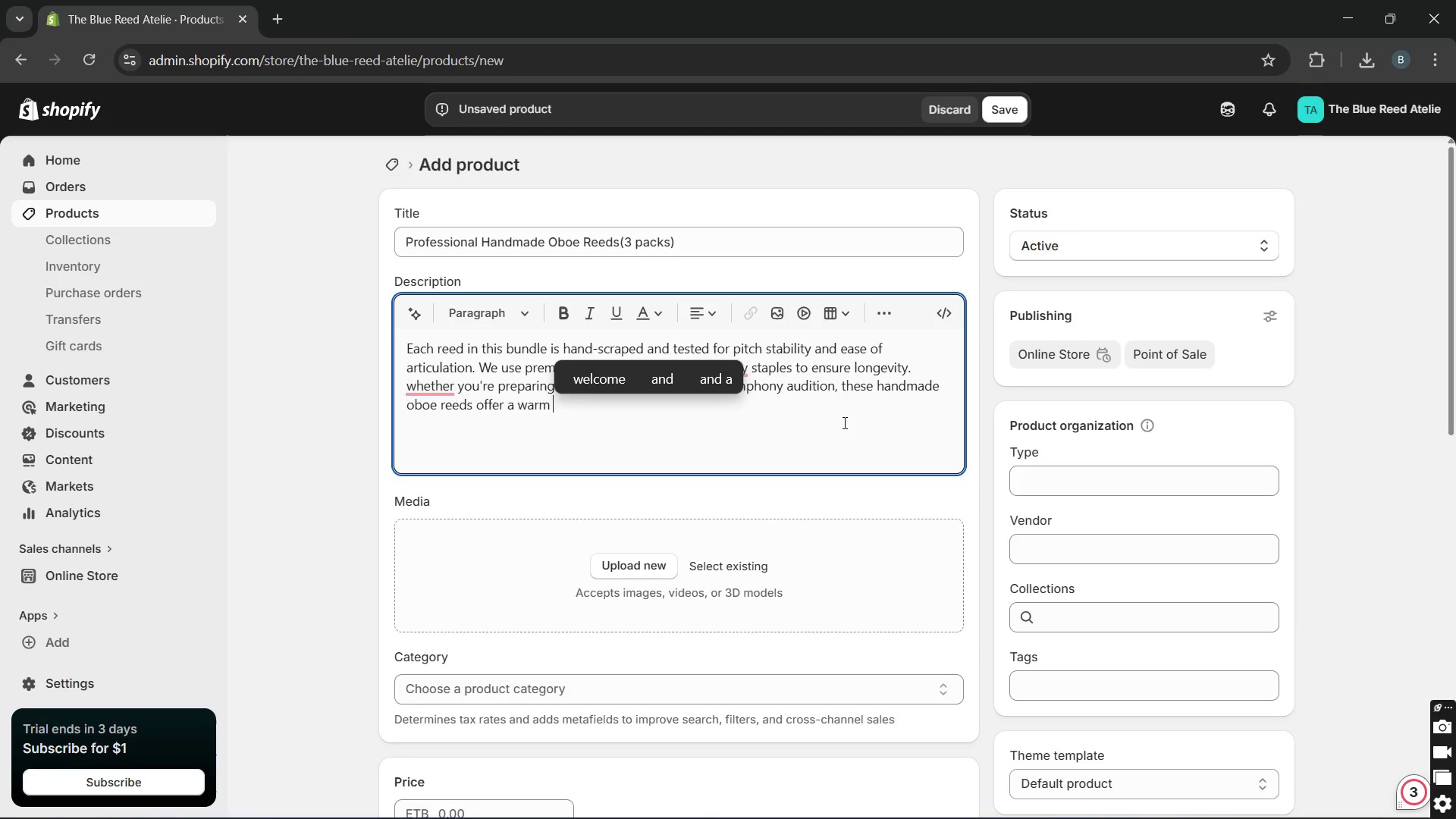 
key(Backspace)
type(, dark)
 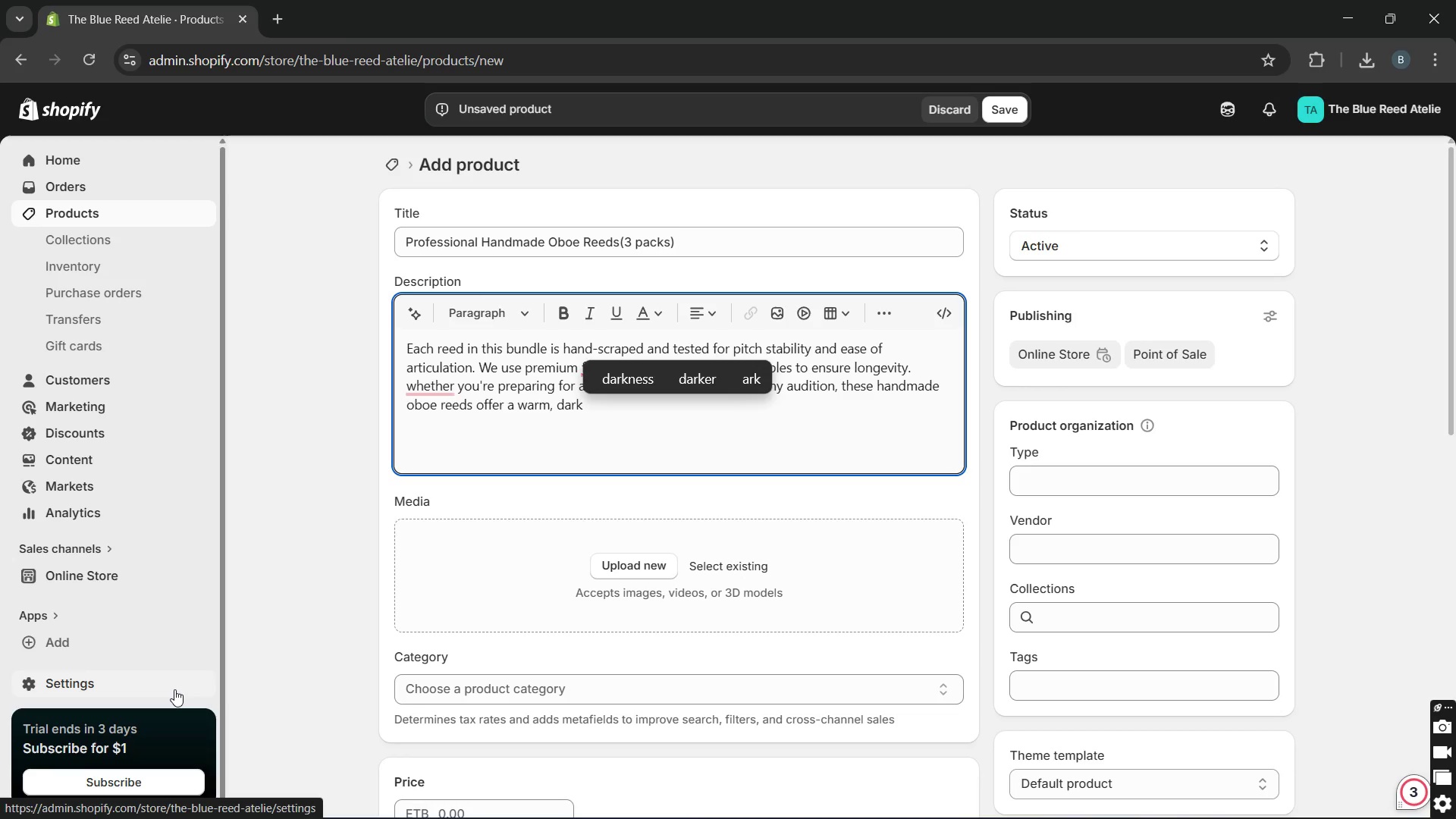 
type(sound with just the )
 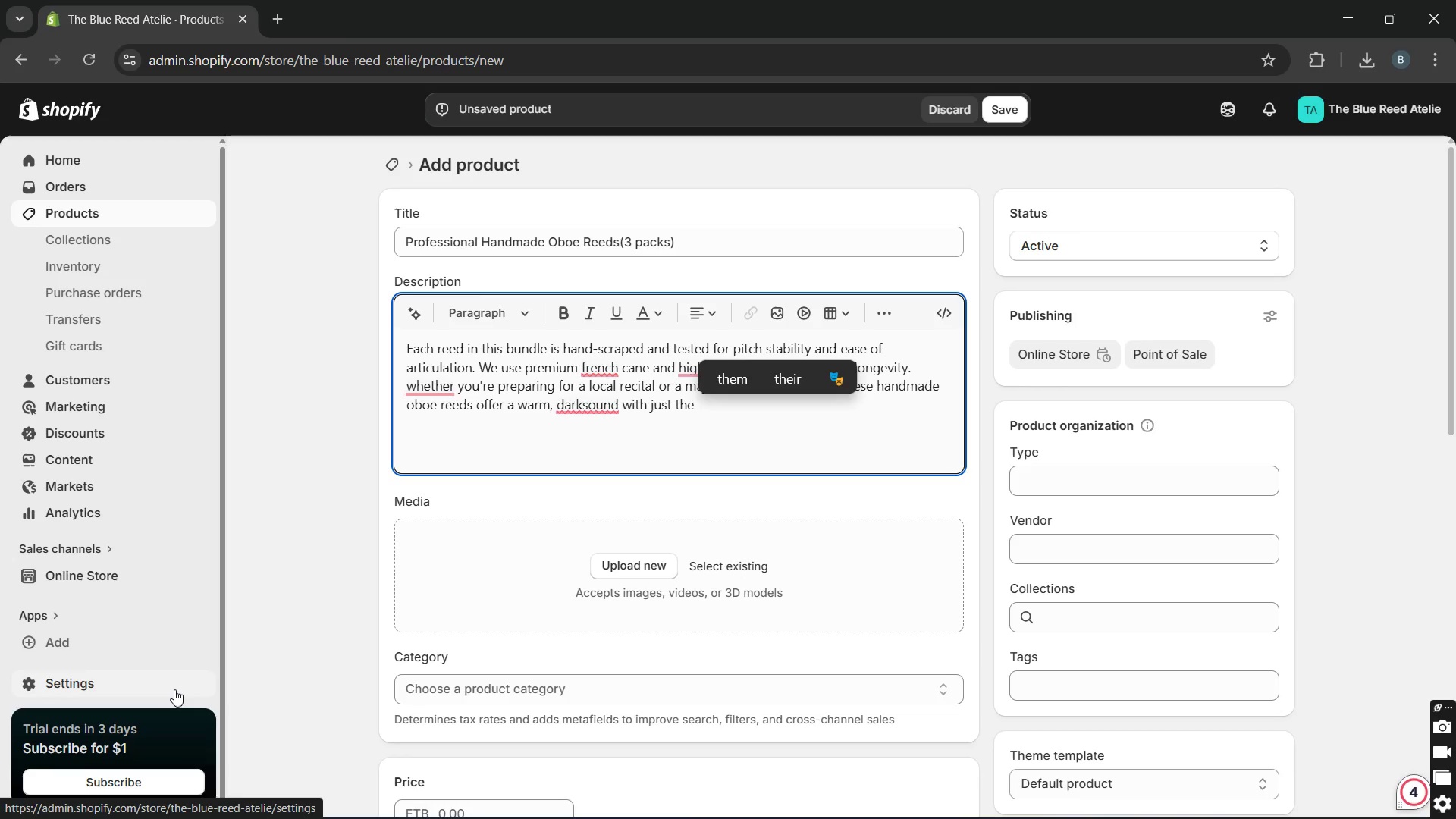 
type(right an)
key(Backspace)
type(mount of resistance )
 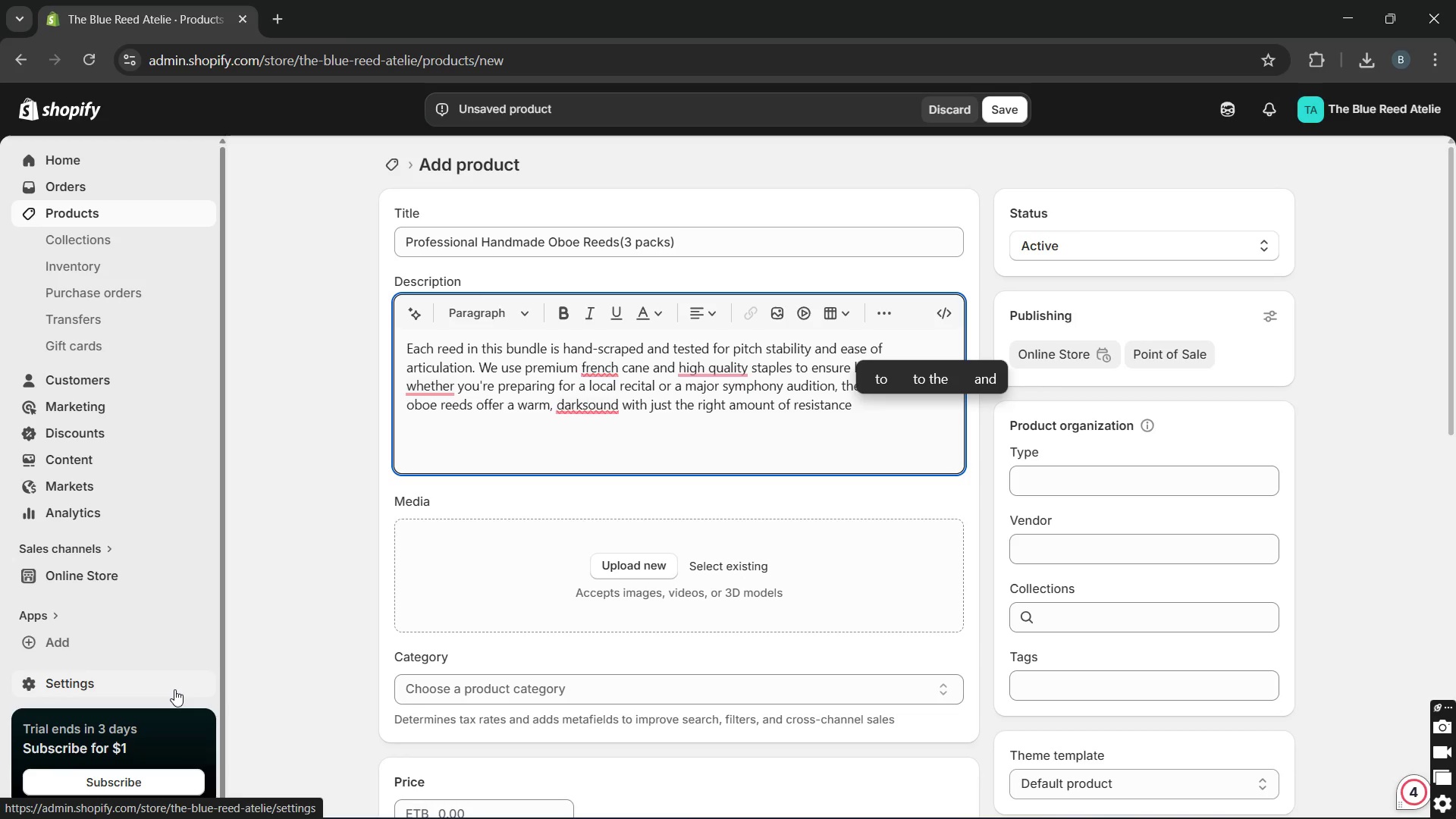 
type(foe)
key(Backspace)
type(r advanced players)
 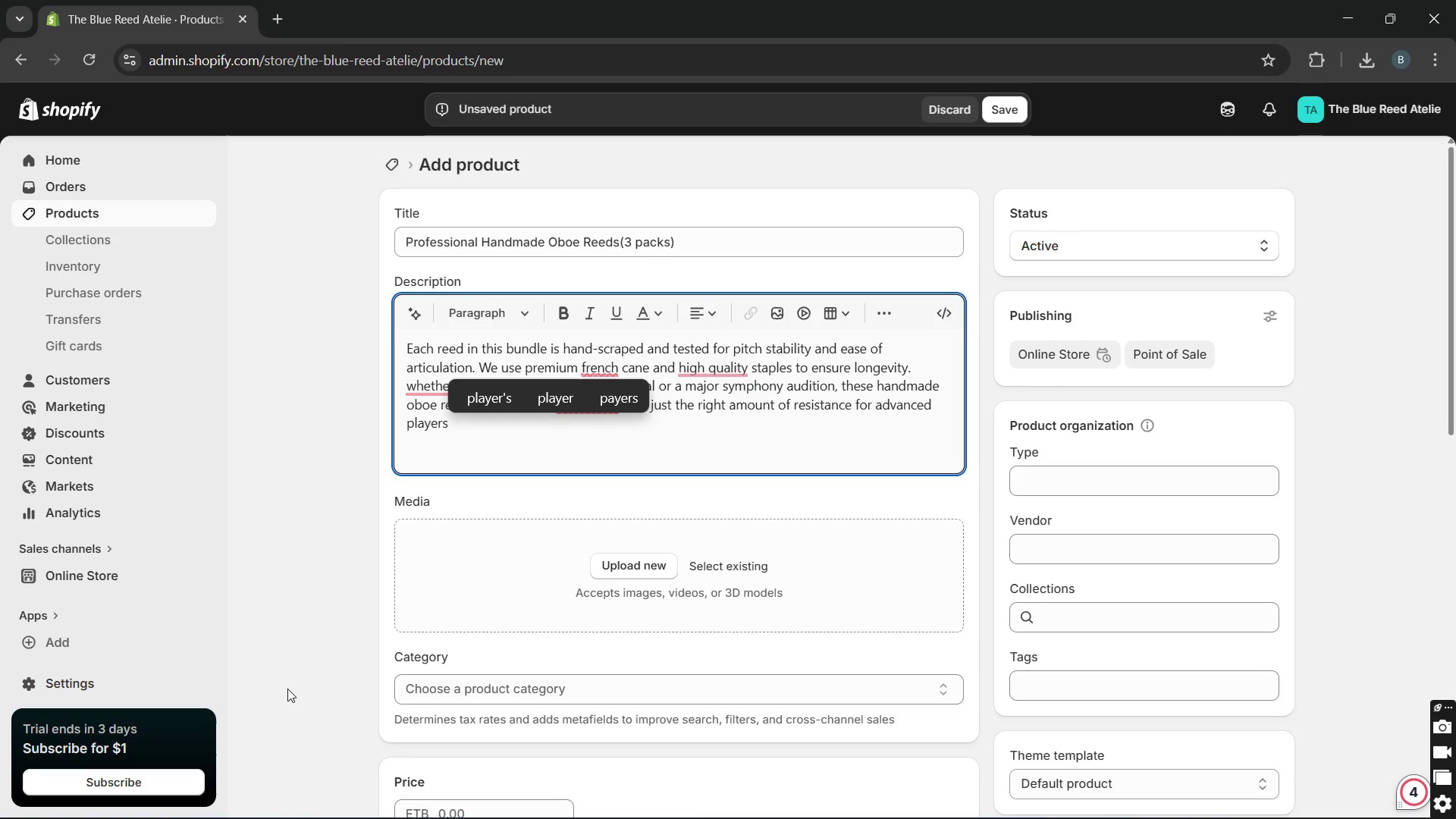 
key(Period)
 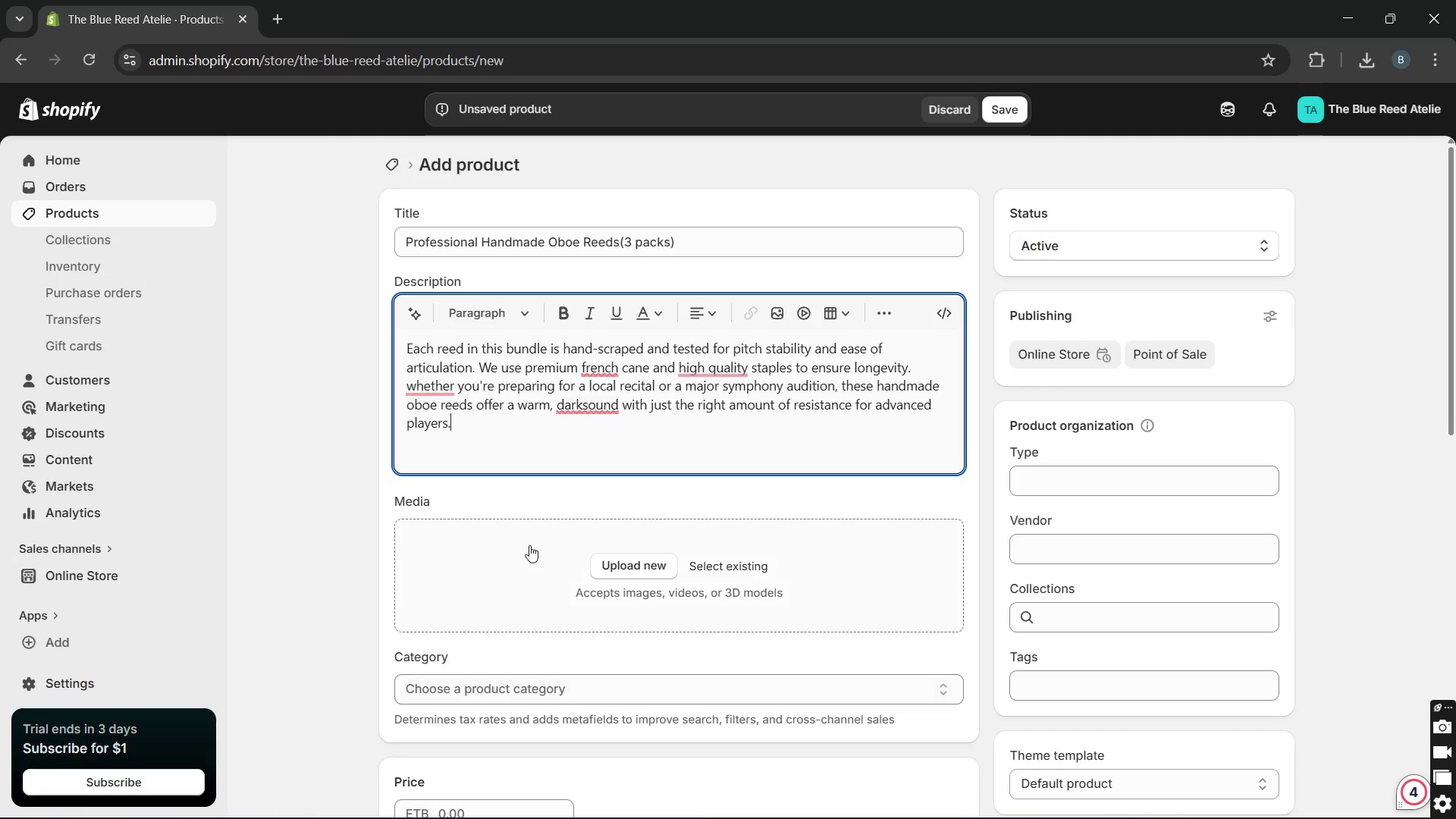 
mouse_move([587, 434])
 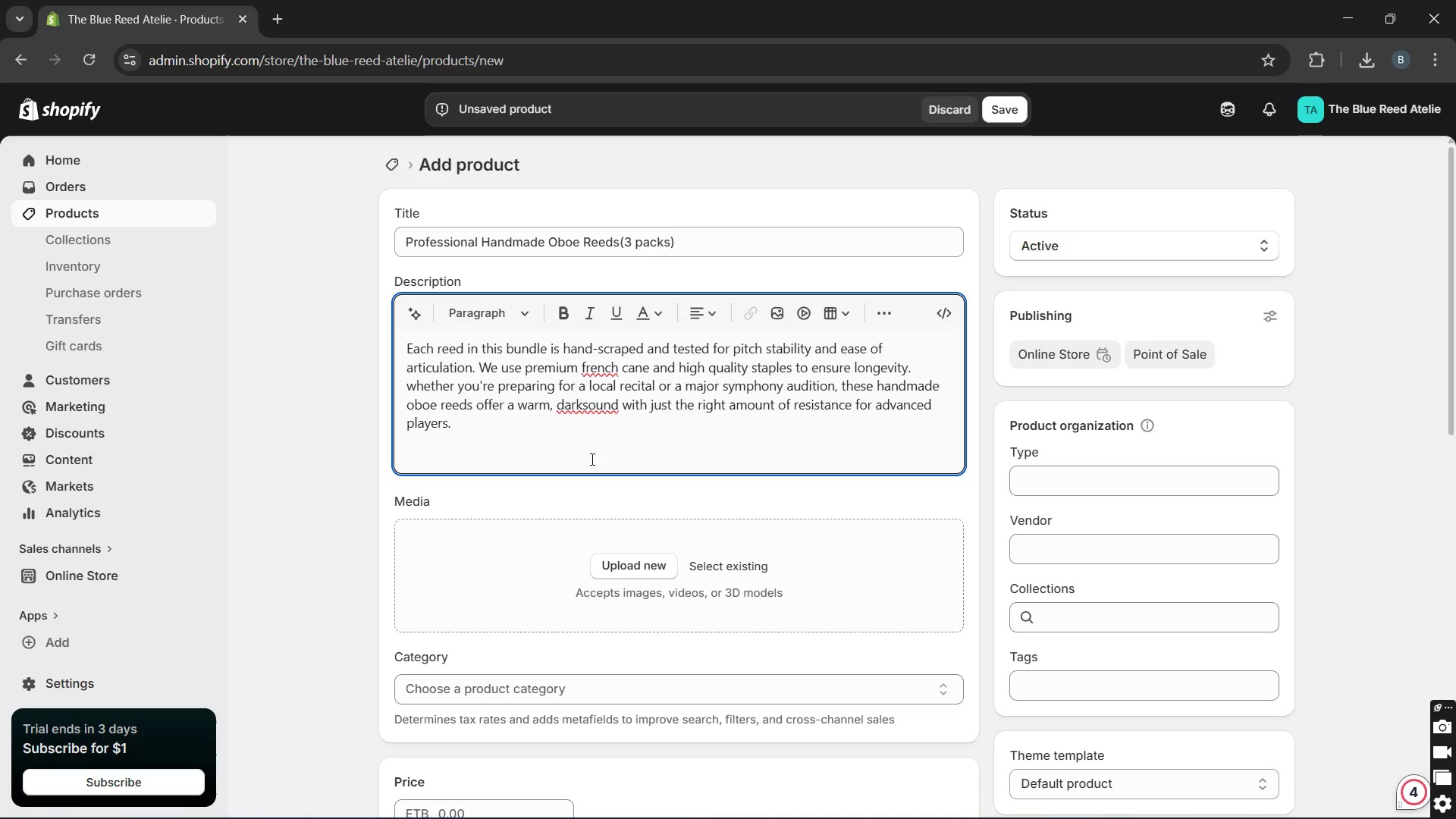 
left_click([591, 459])
 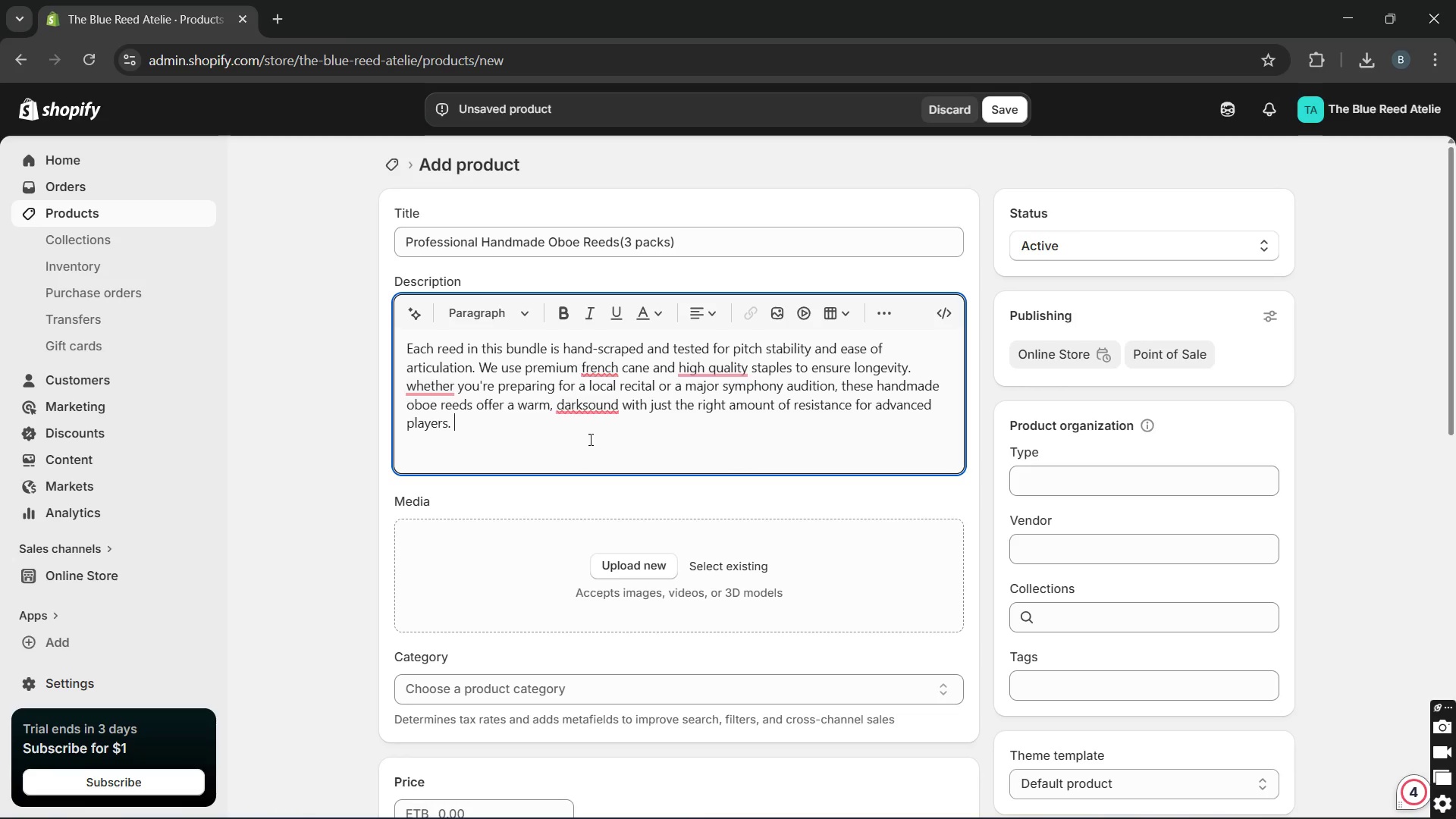 
mouse_move([587, 432])
 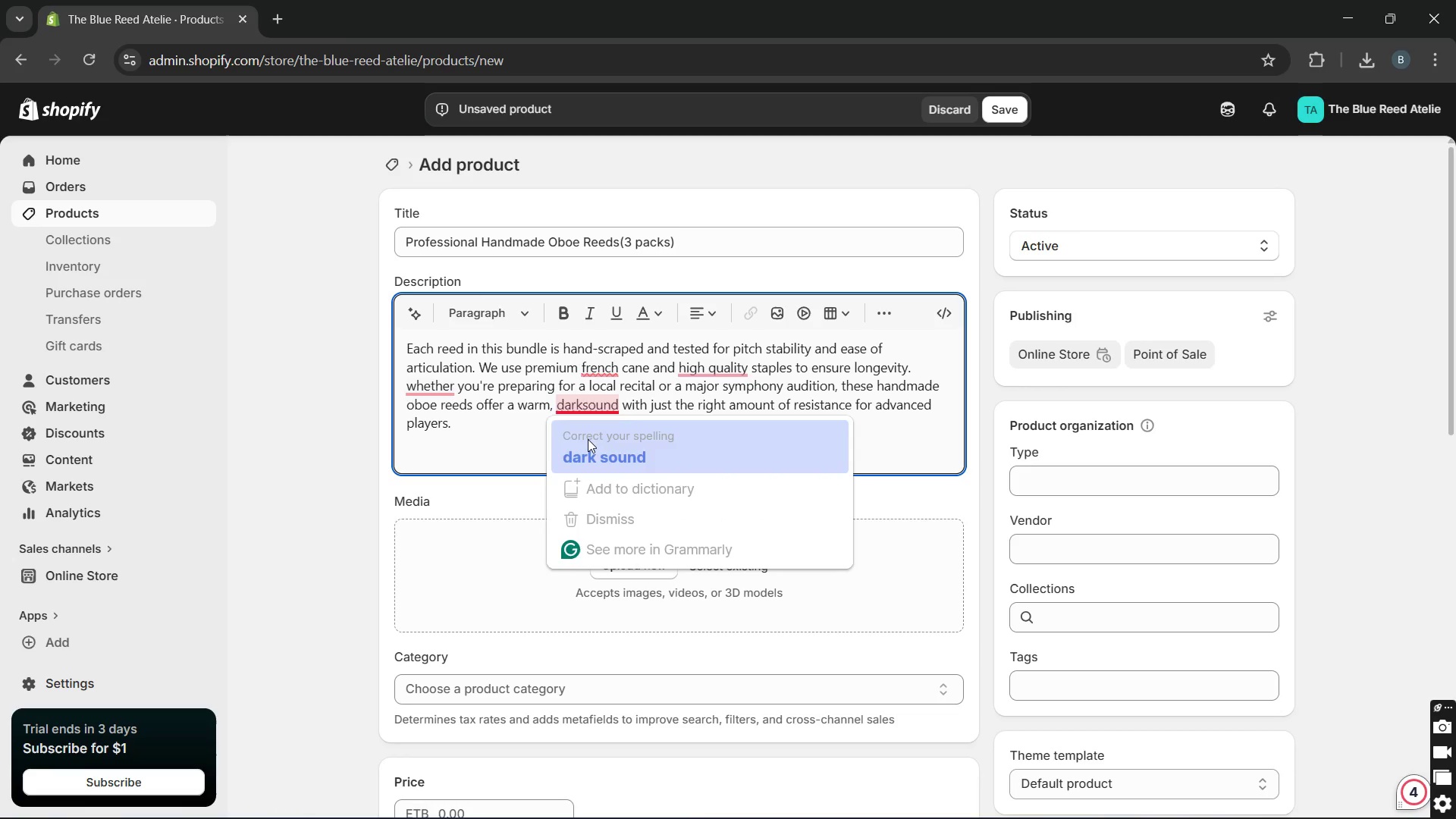 
left_click([588, 439])
 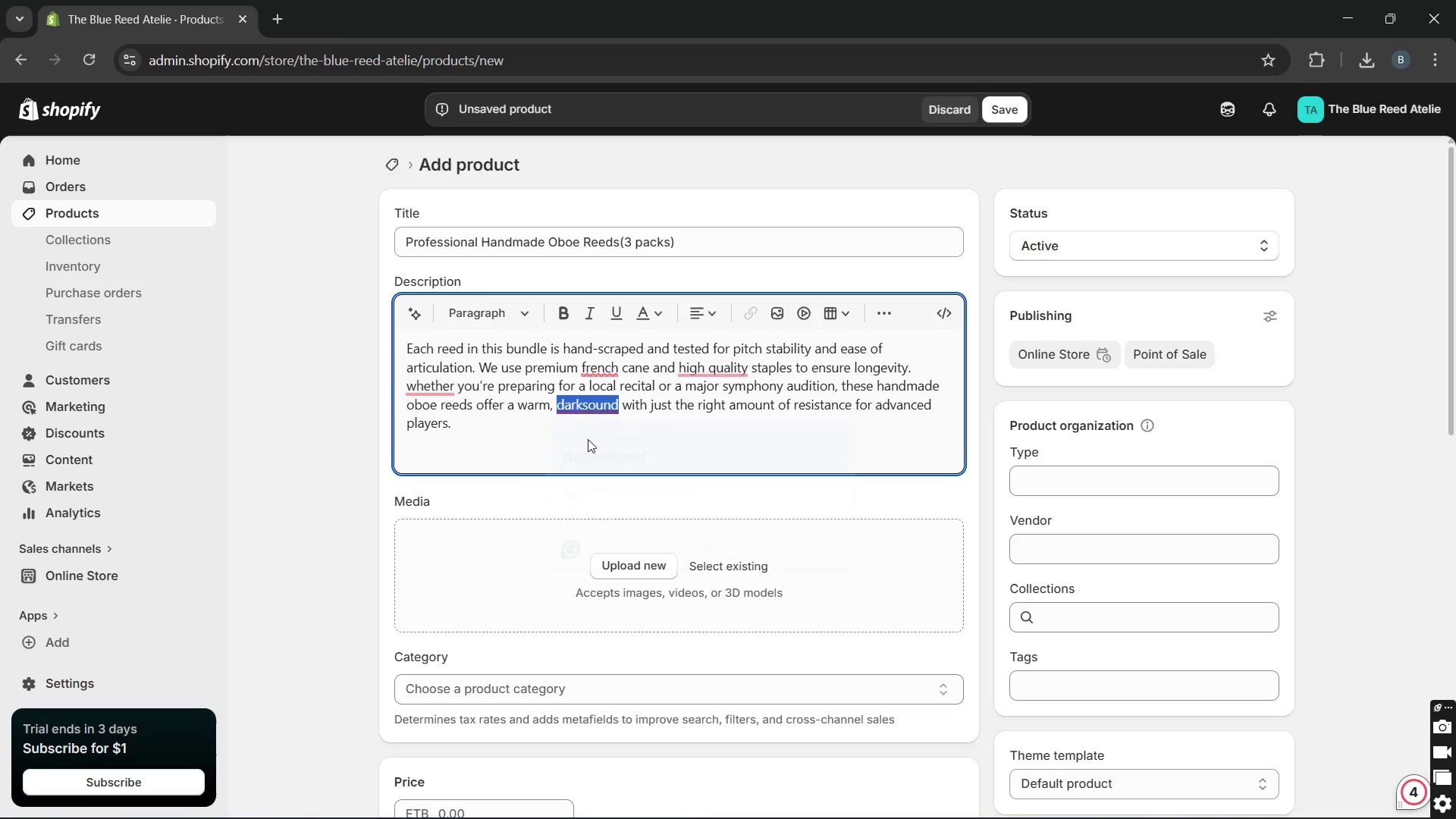 
key(Unknown)
 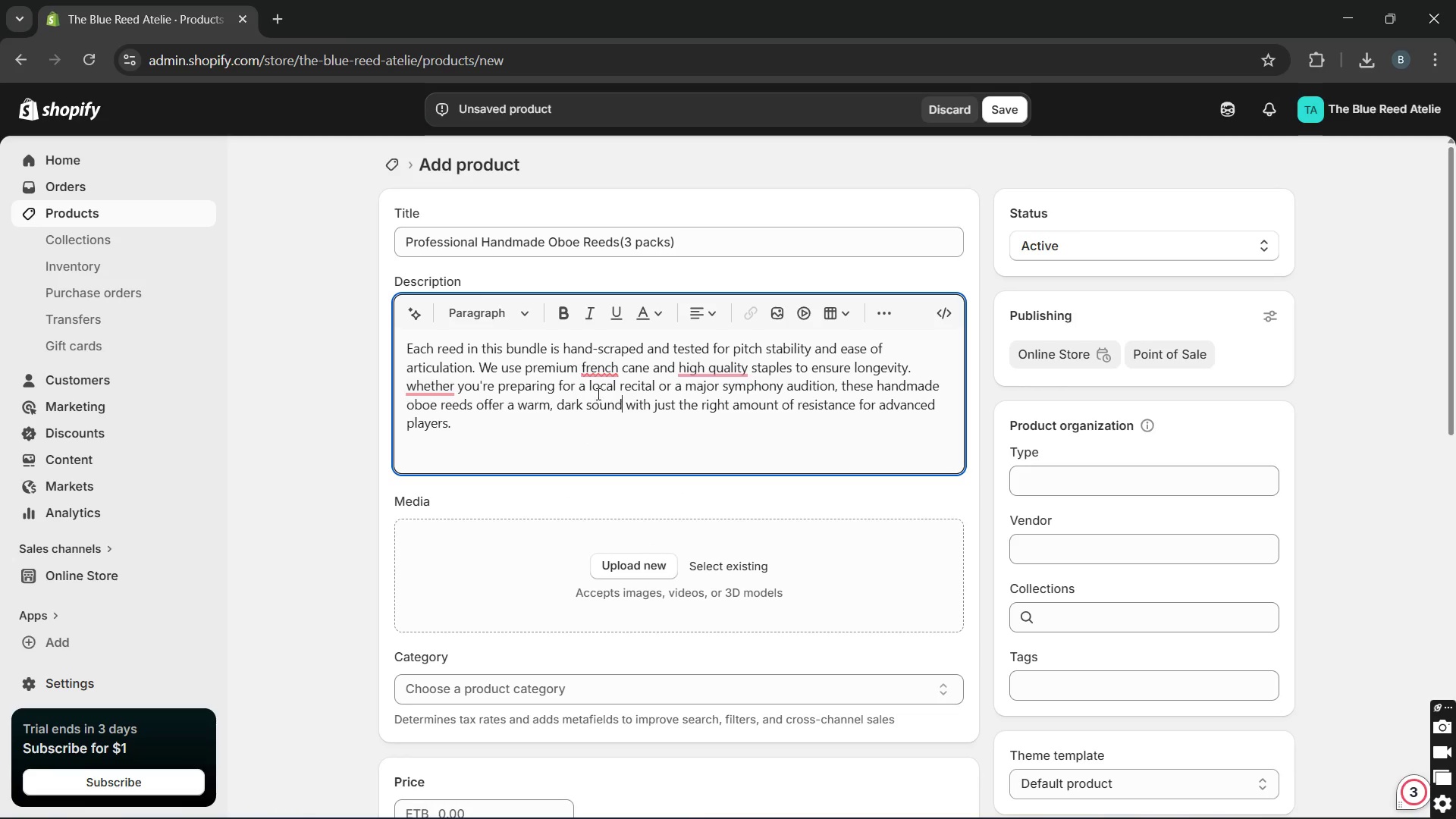 
key(Unknown)
 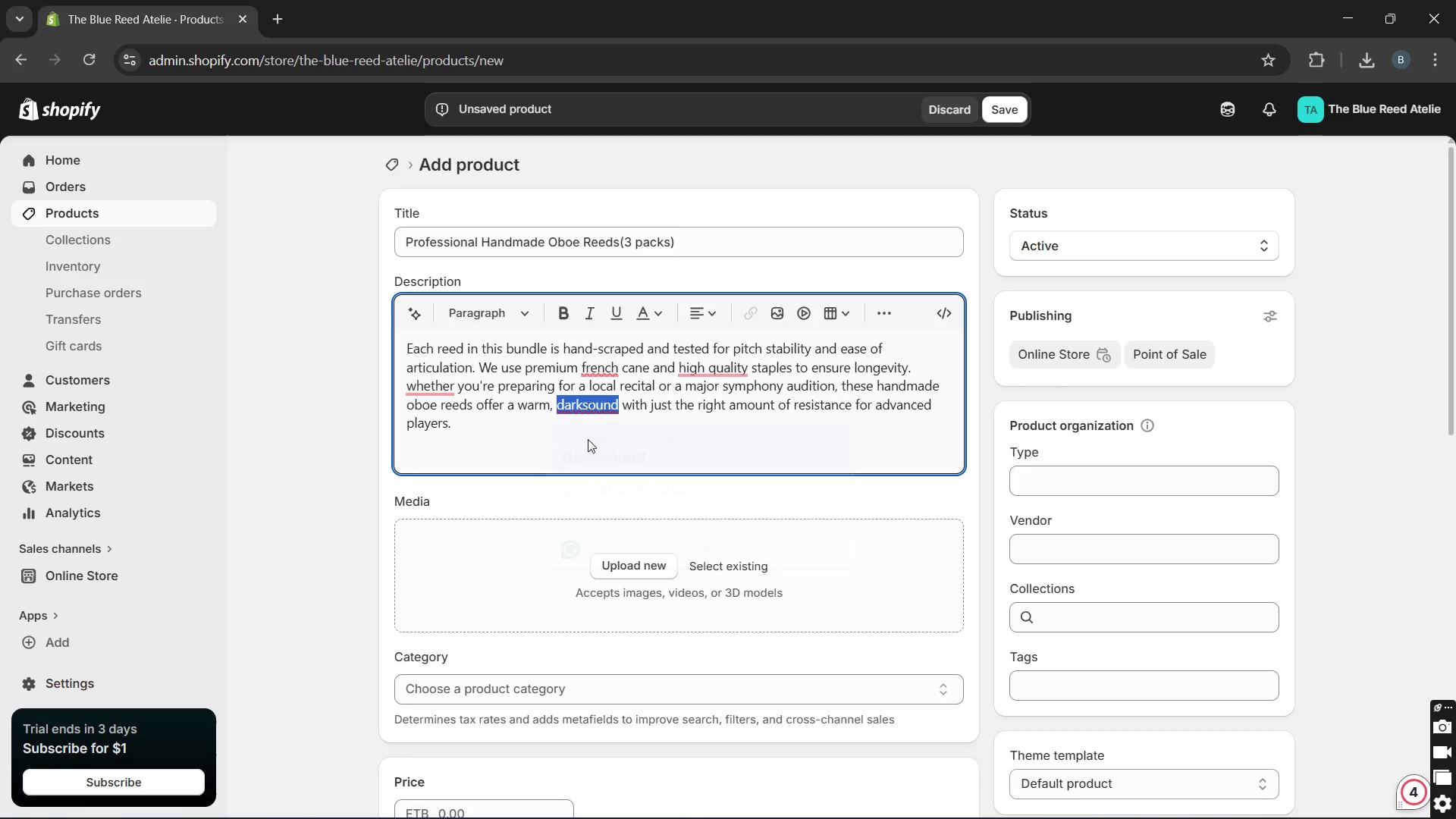 
key(Unknown)
 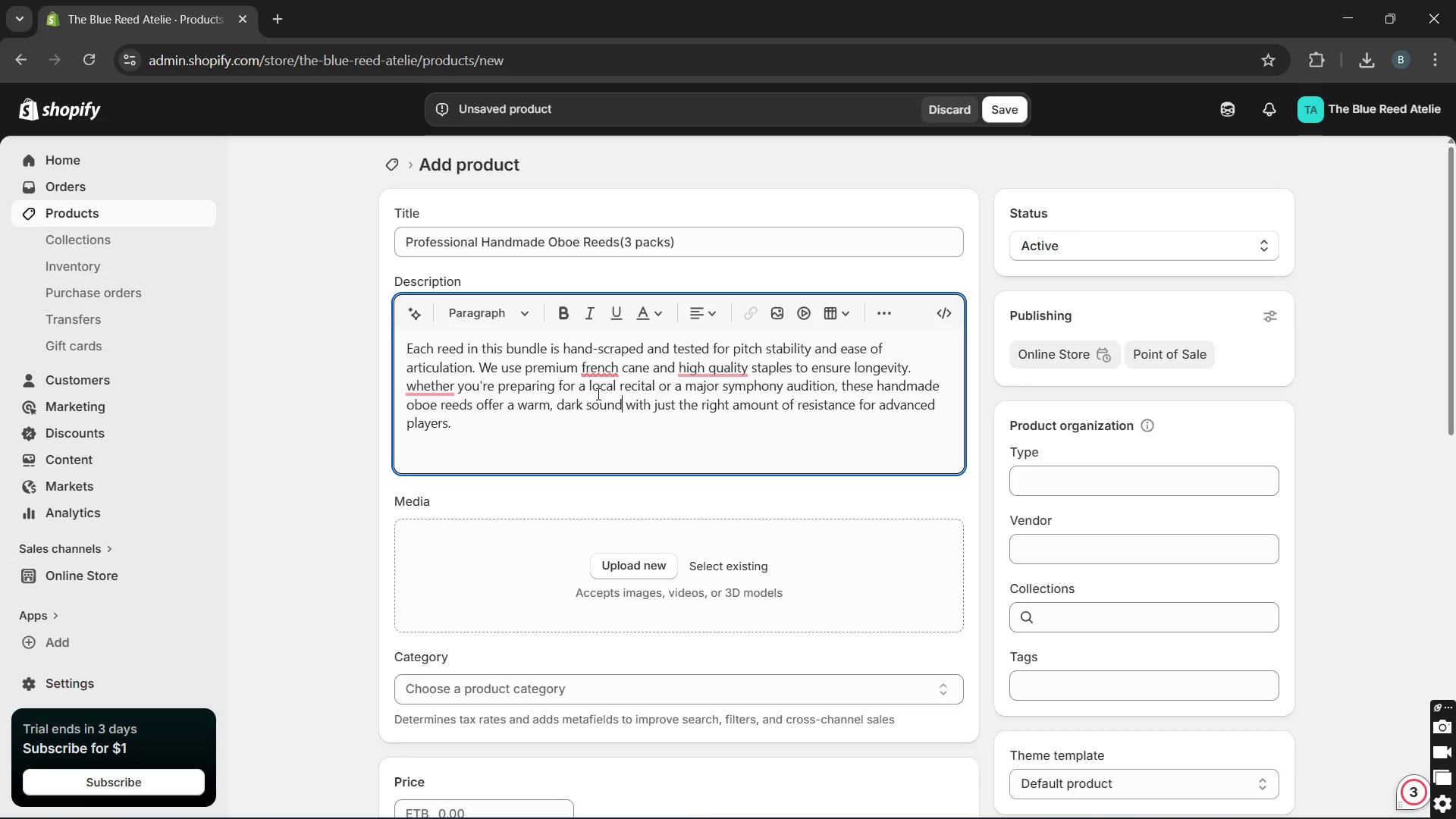 
key(Unknown)
 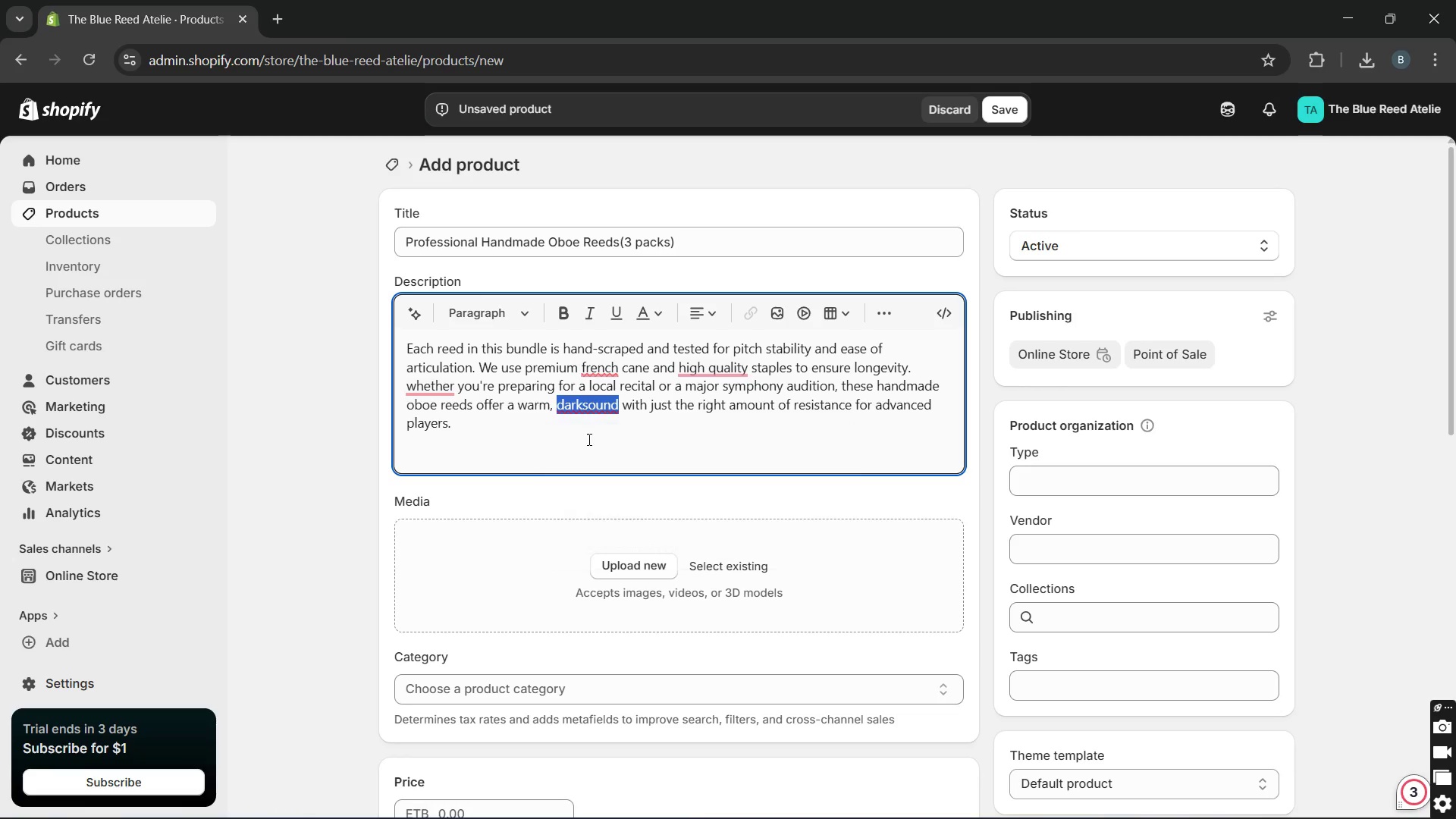 
key(Unknown)
 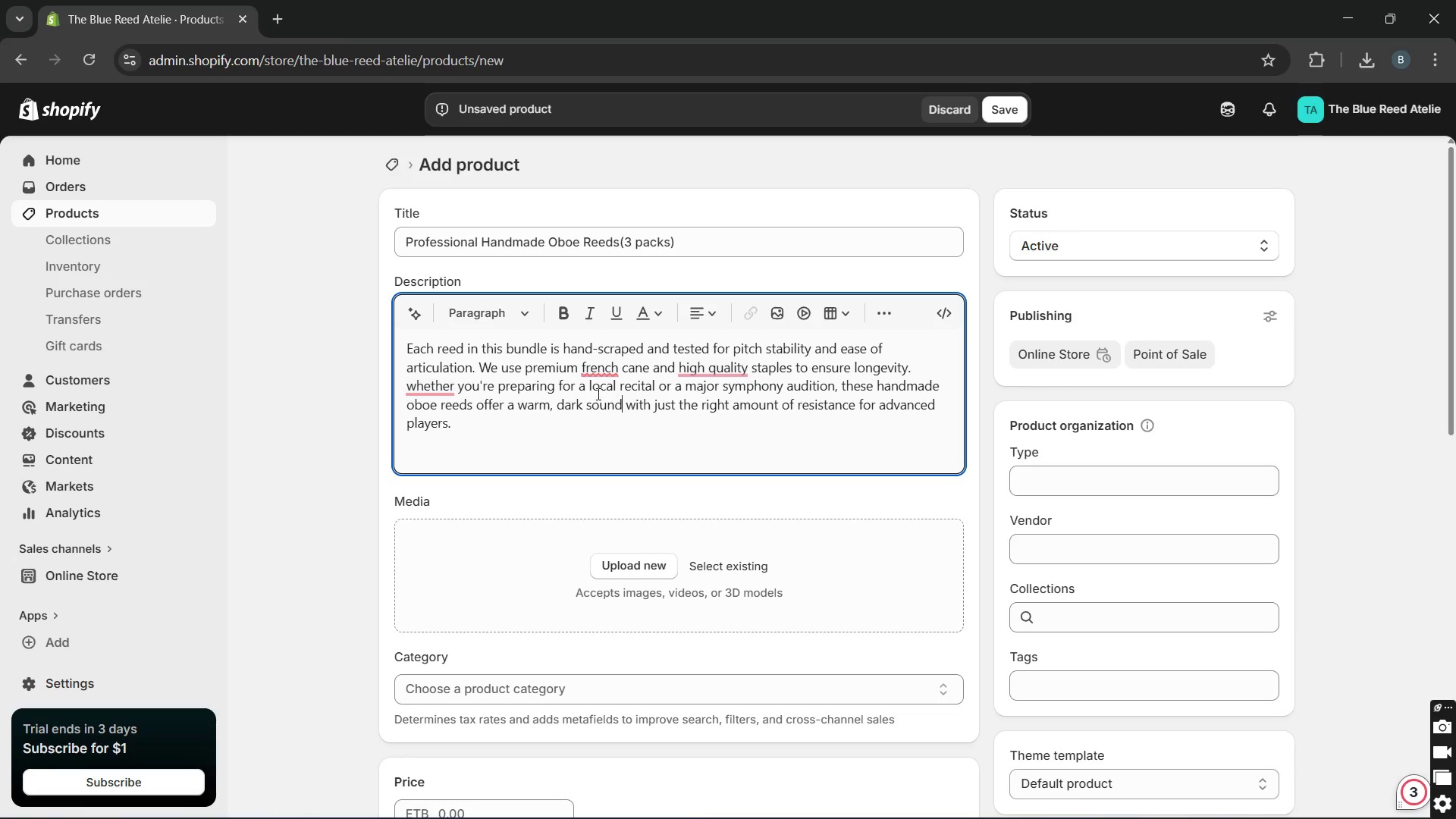 
key(Unknown)
 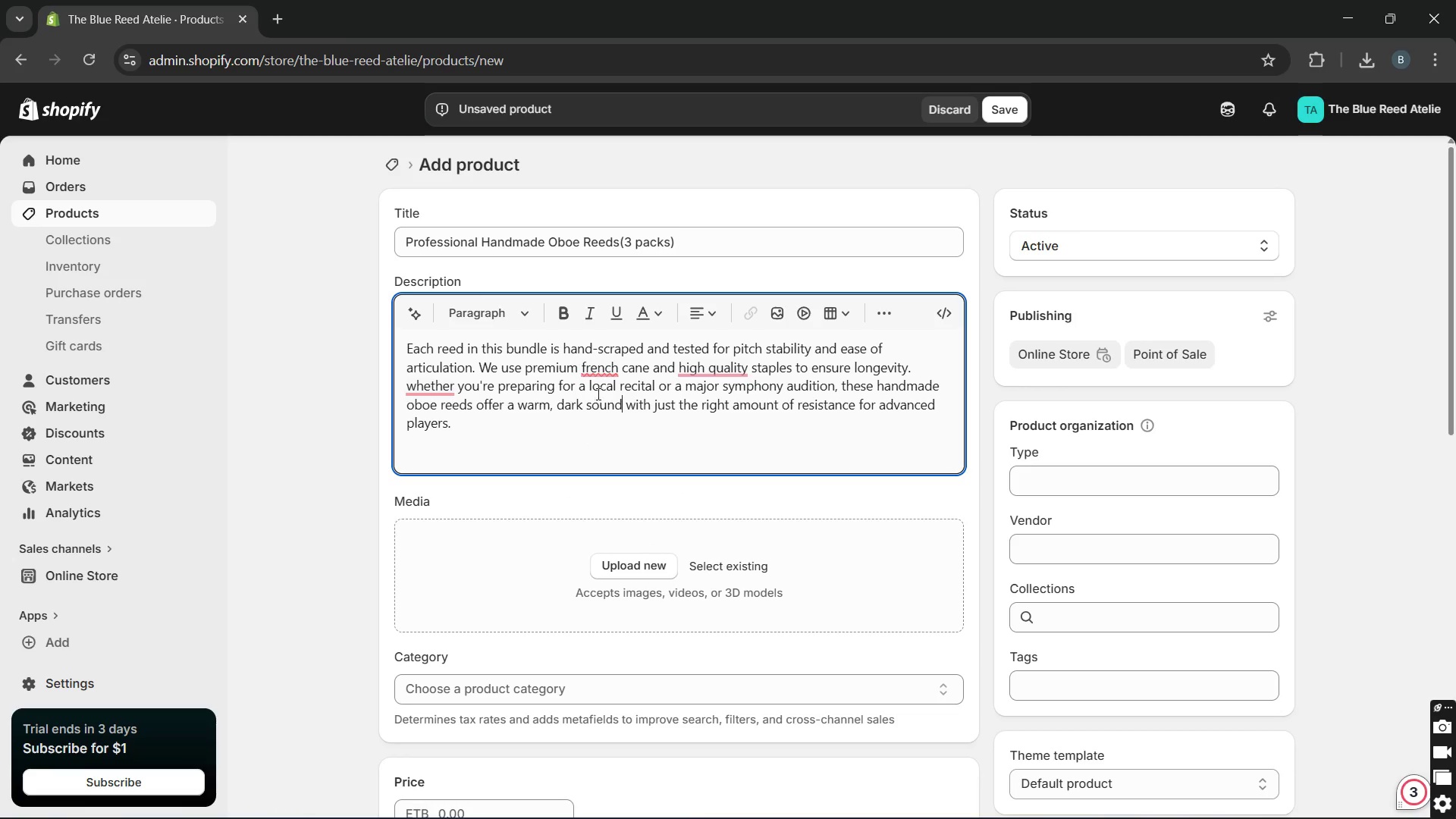 
key(Unknown)
 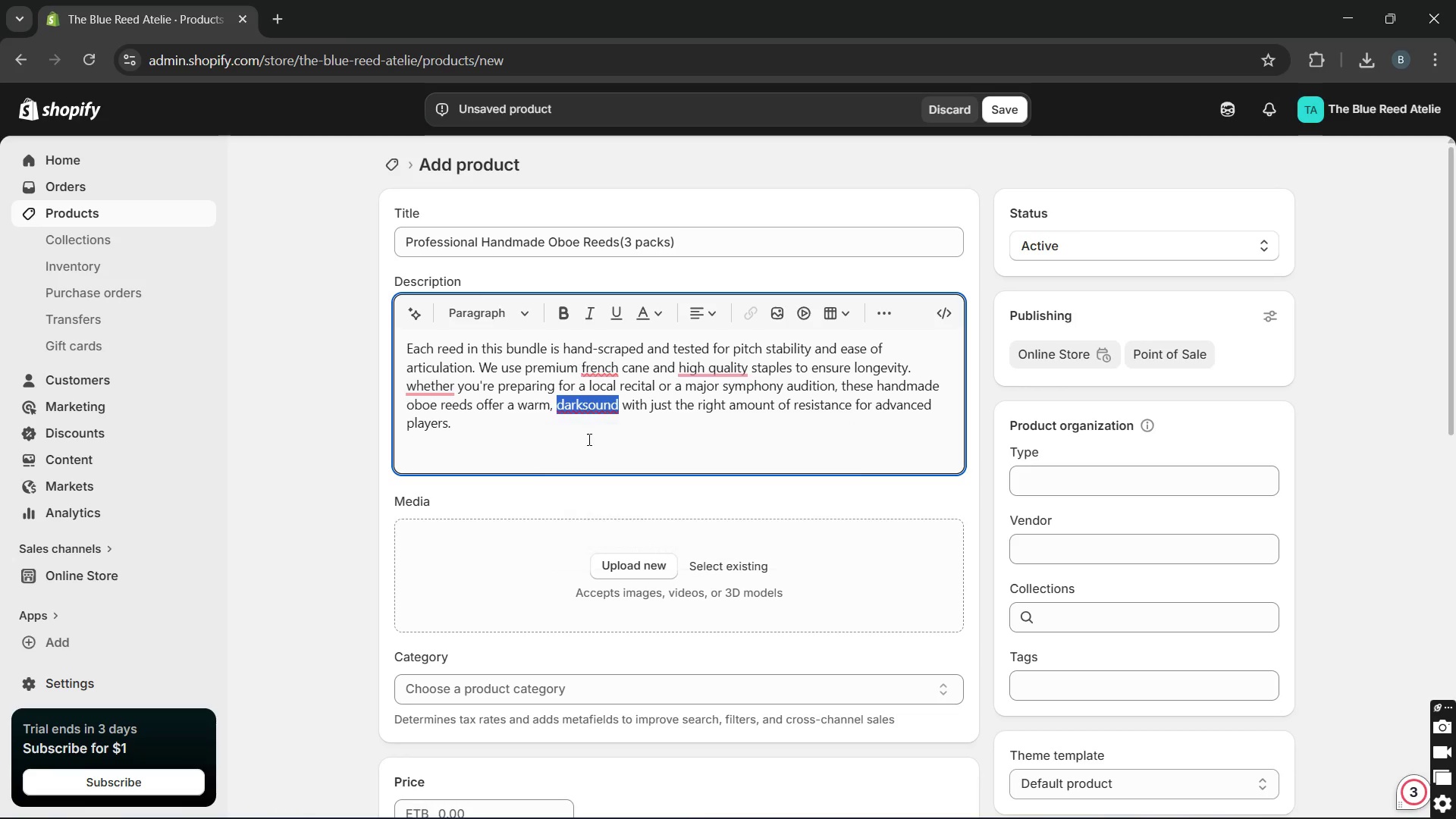 
key(Unknown)
 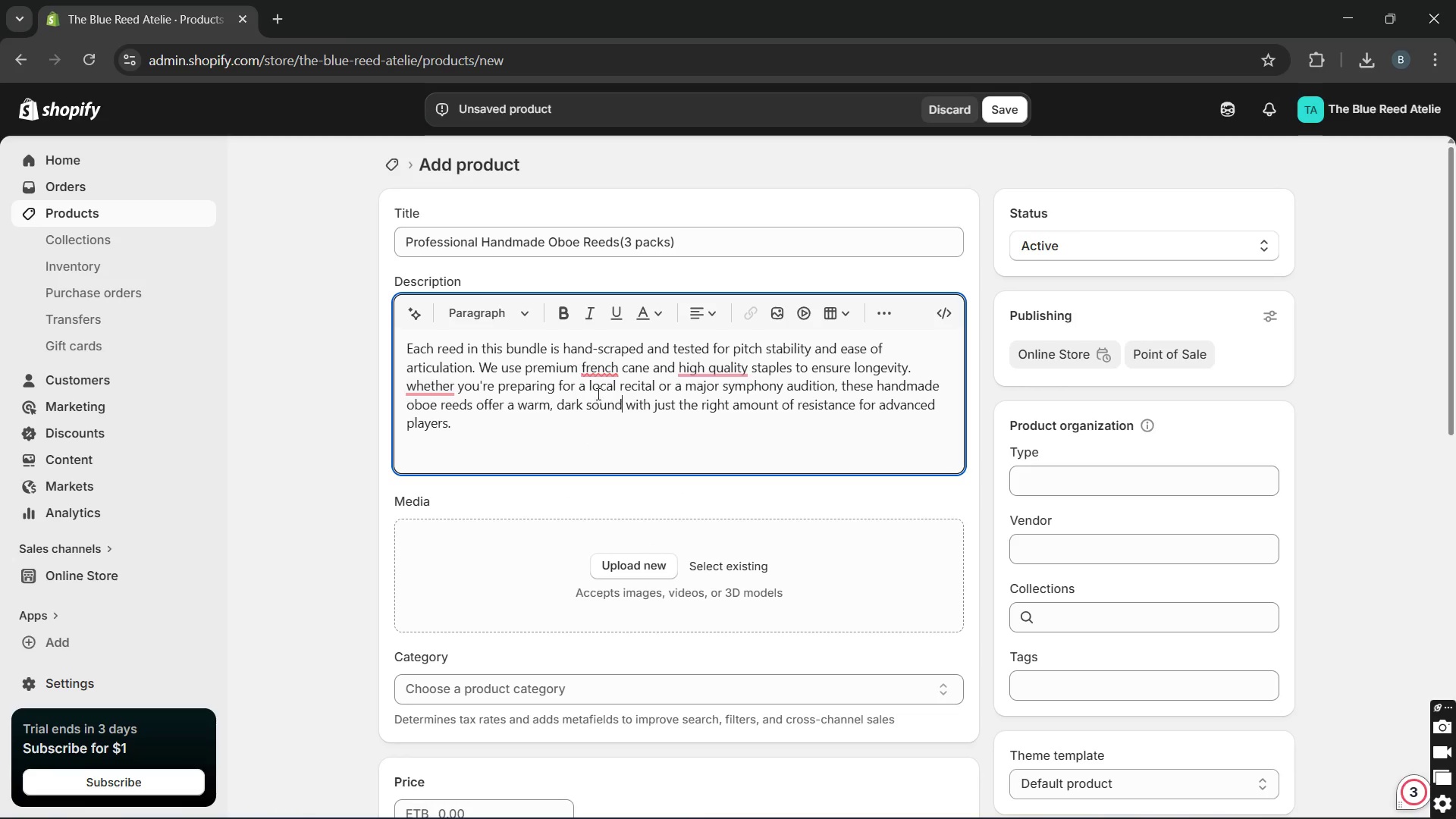 
hold_key(key=Unknown, duration=3.45)
 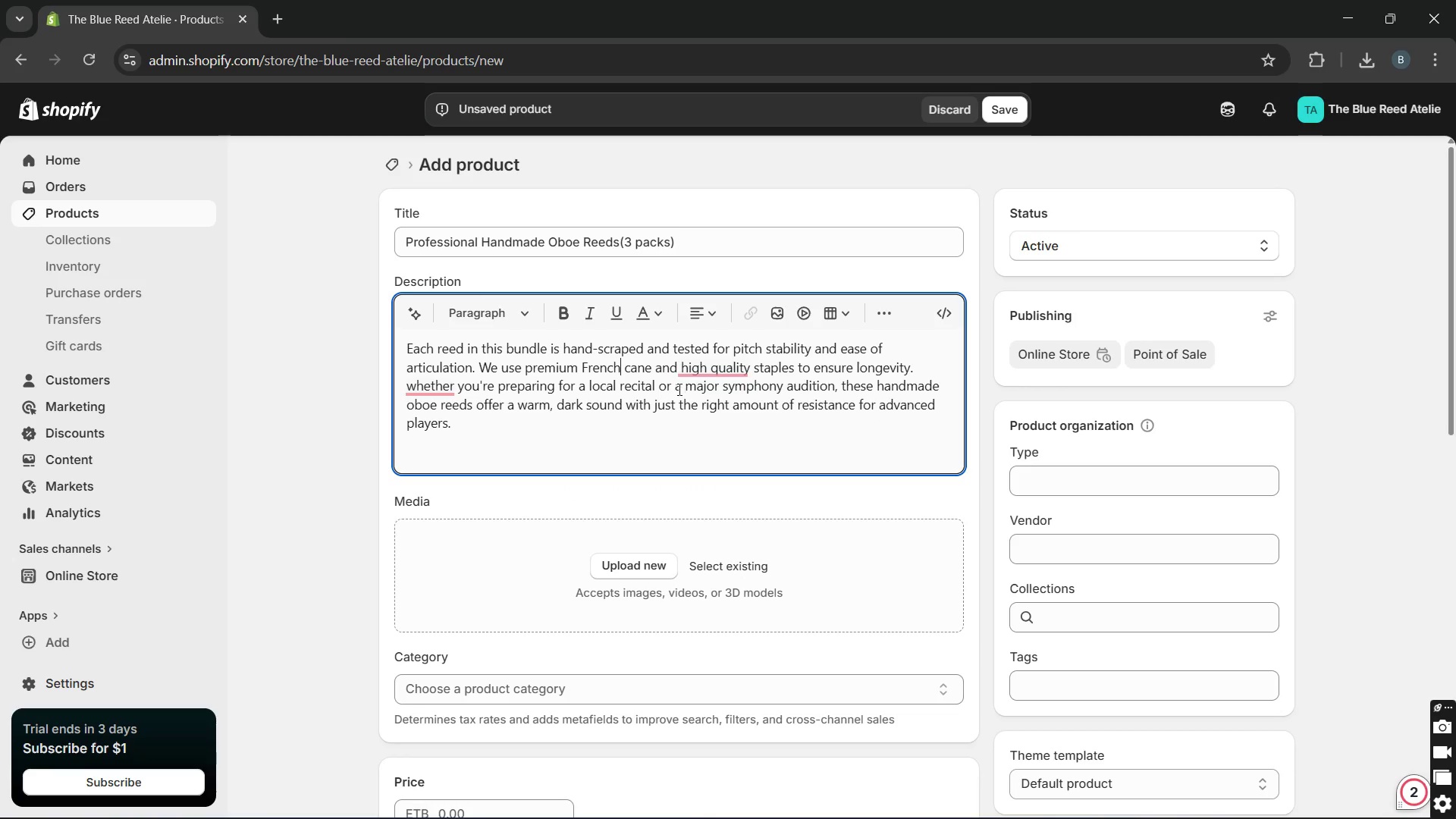 
left_click([592, 403])
 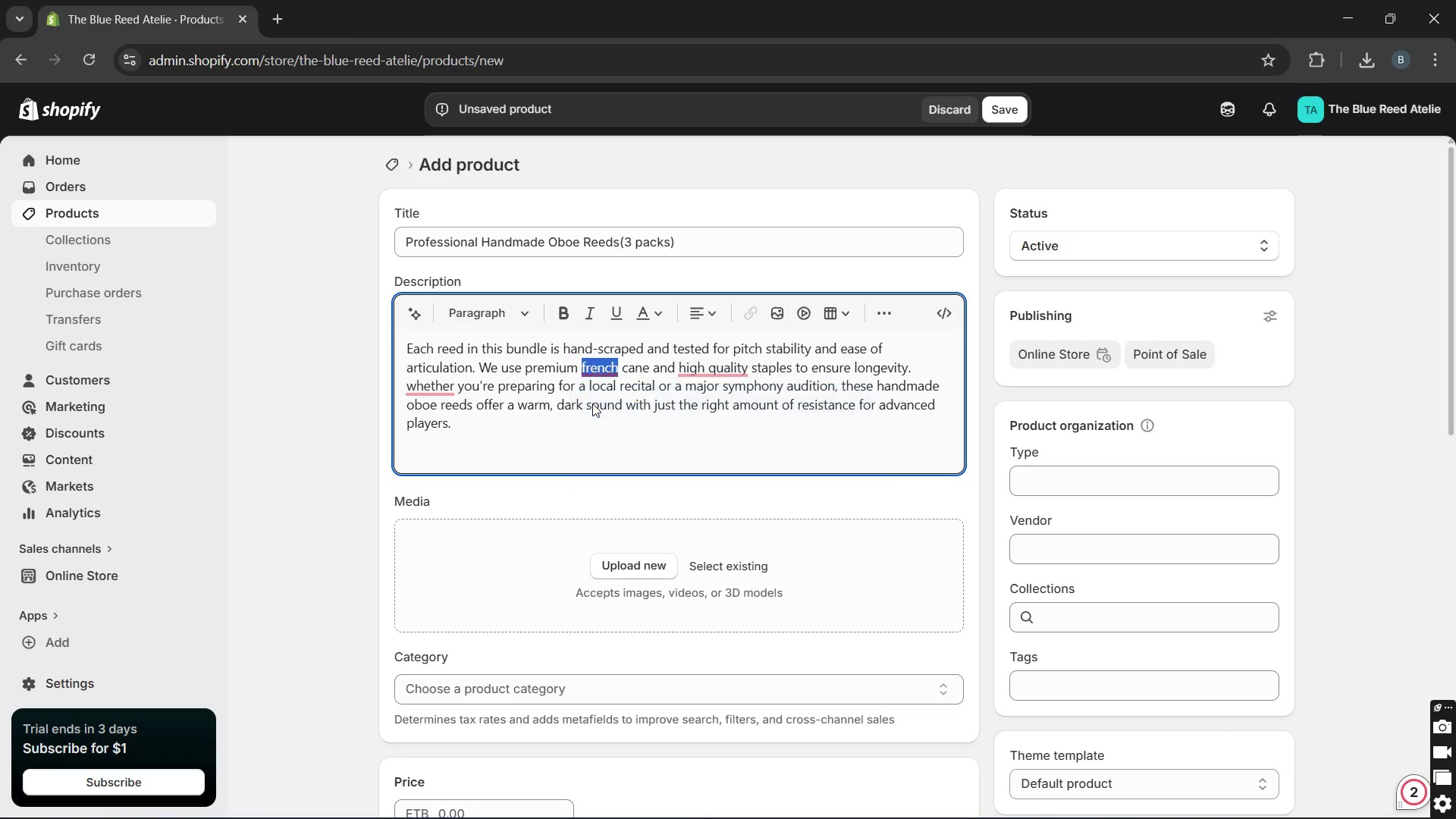 
hold_key(key=Unknown, duration=2.0)
 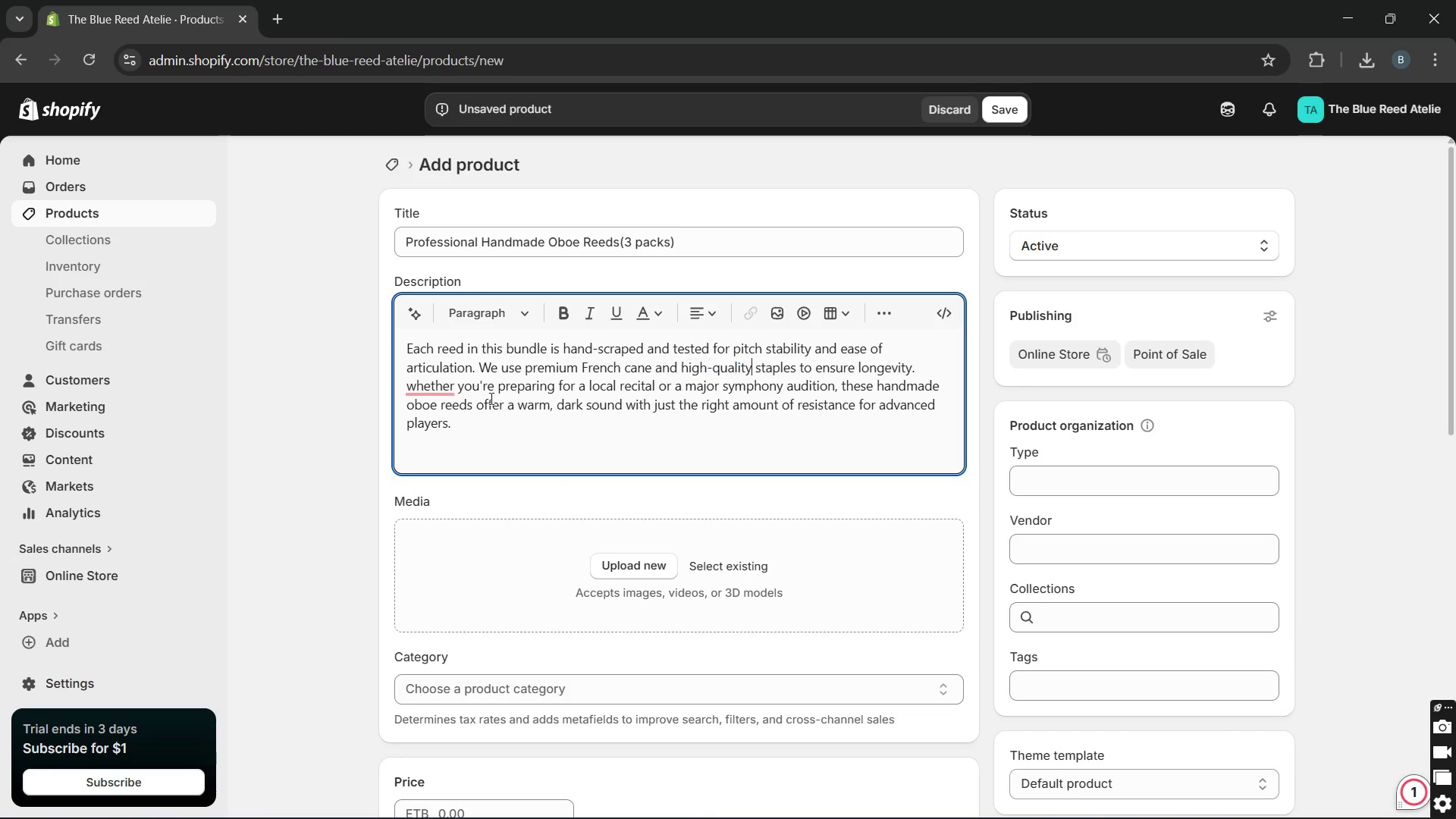 
left_click([719, 422])
 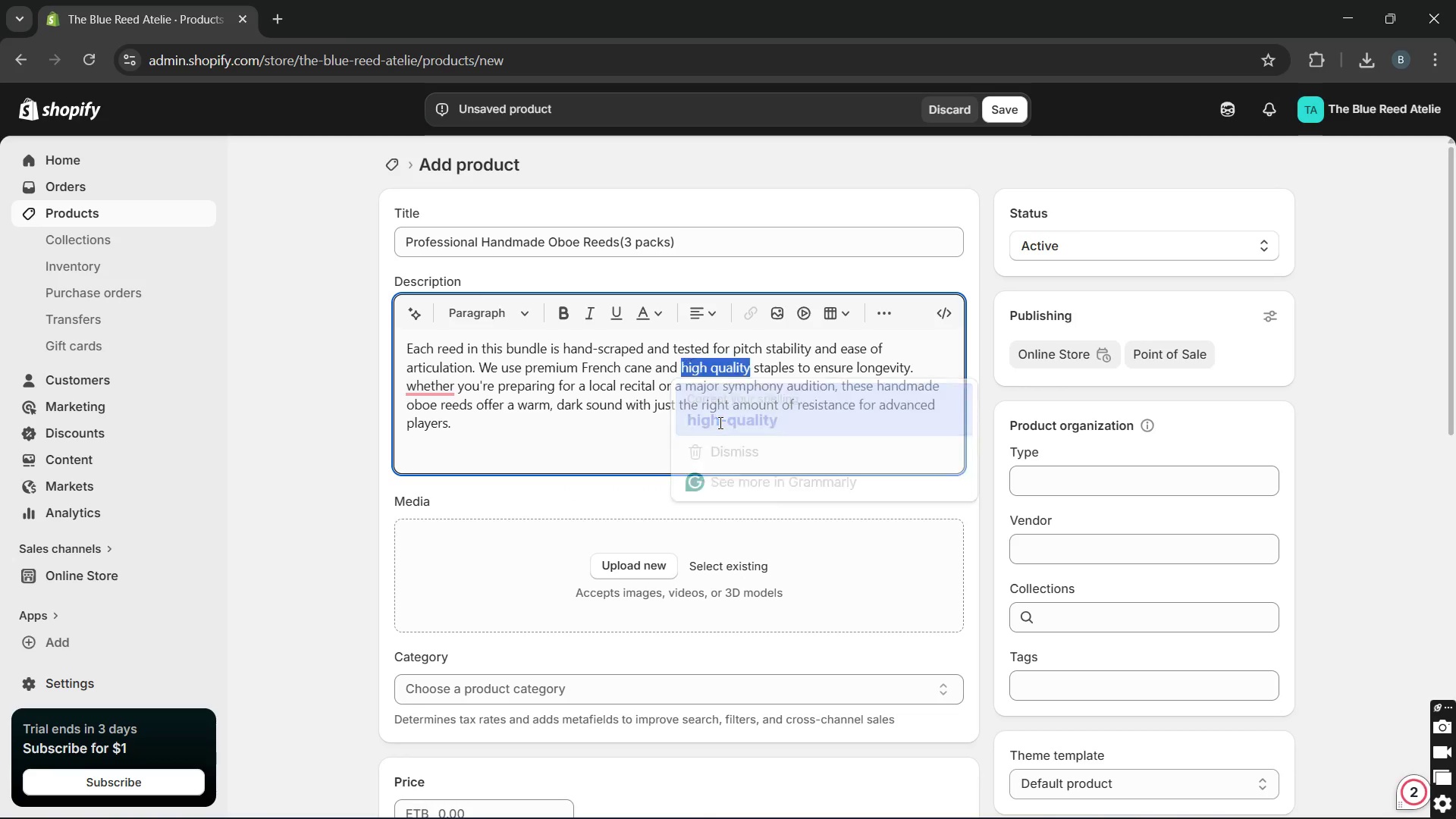 
key(Unknown)
 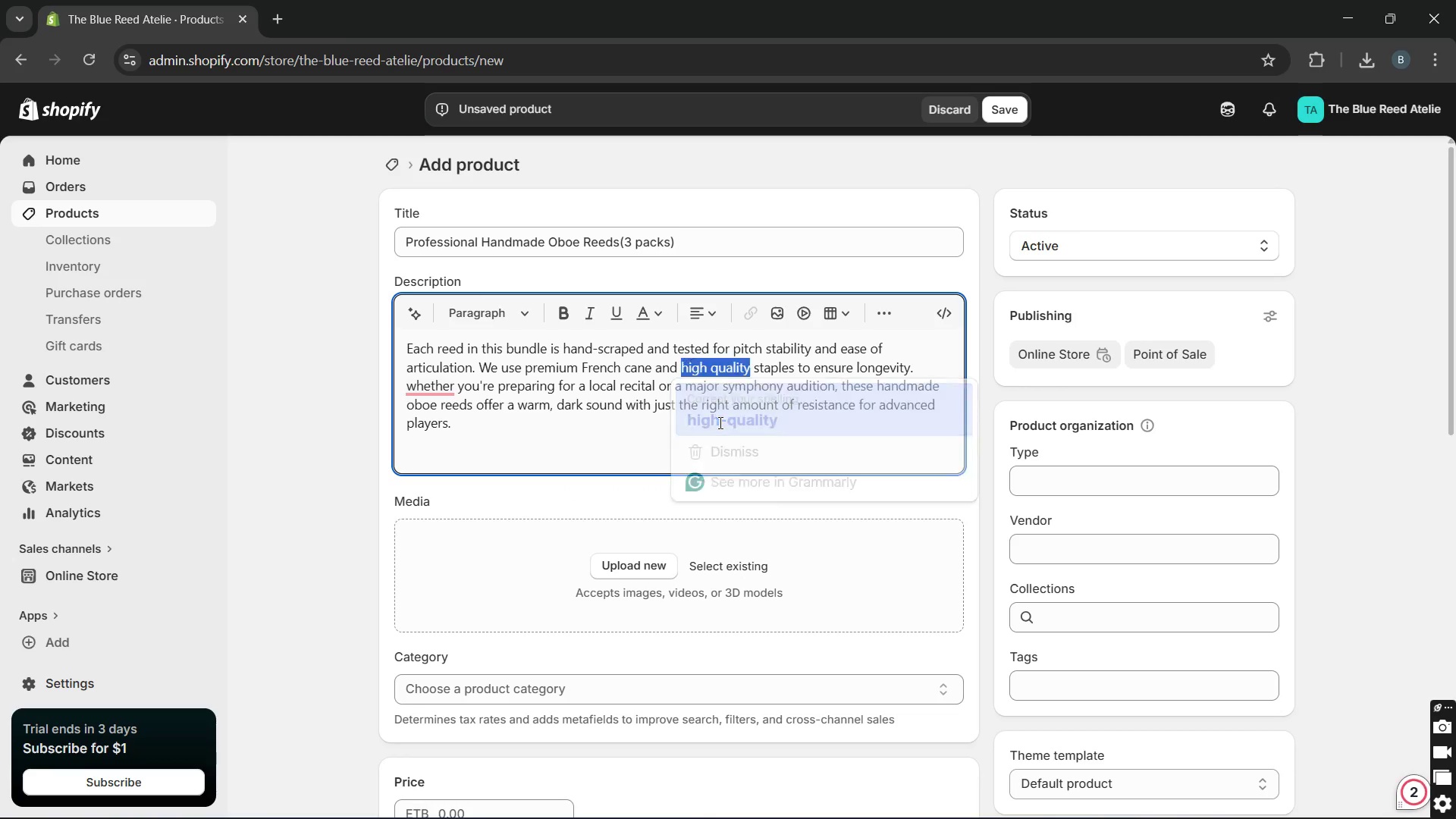 
key(Unknown)
 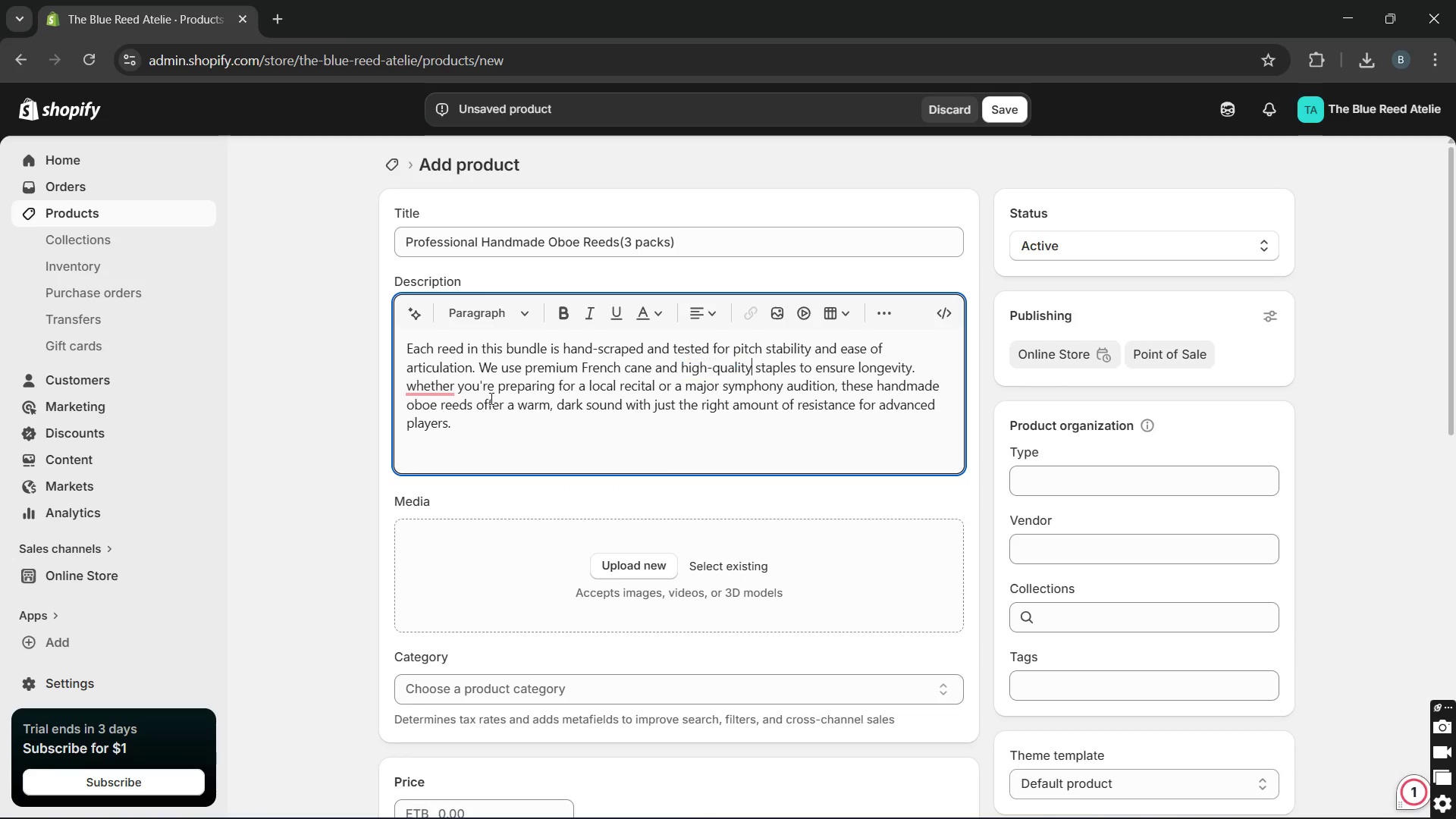 
key(Unknown)
 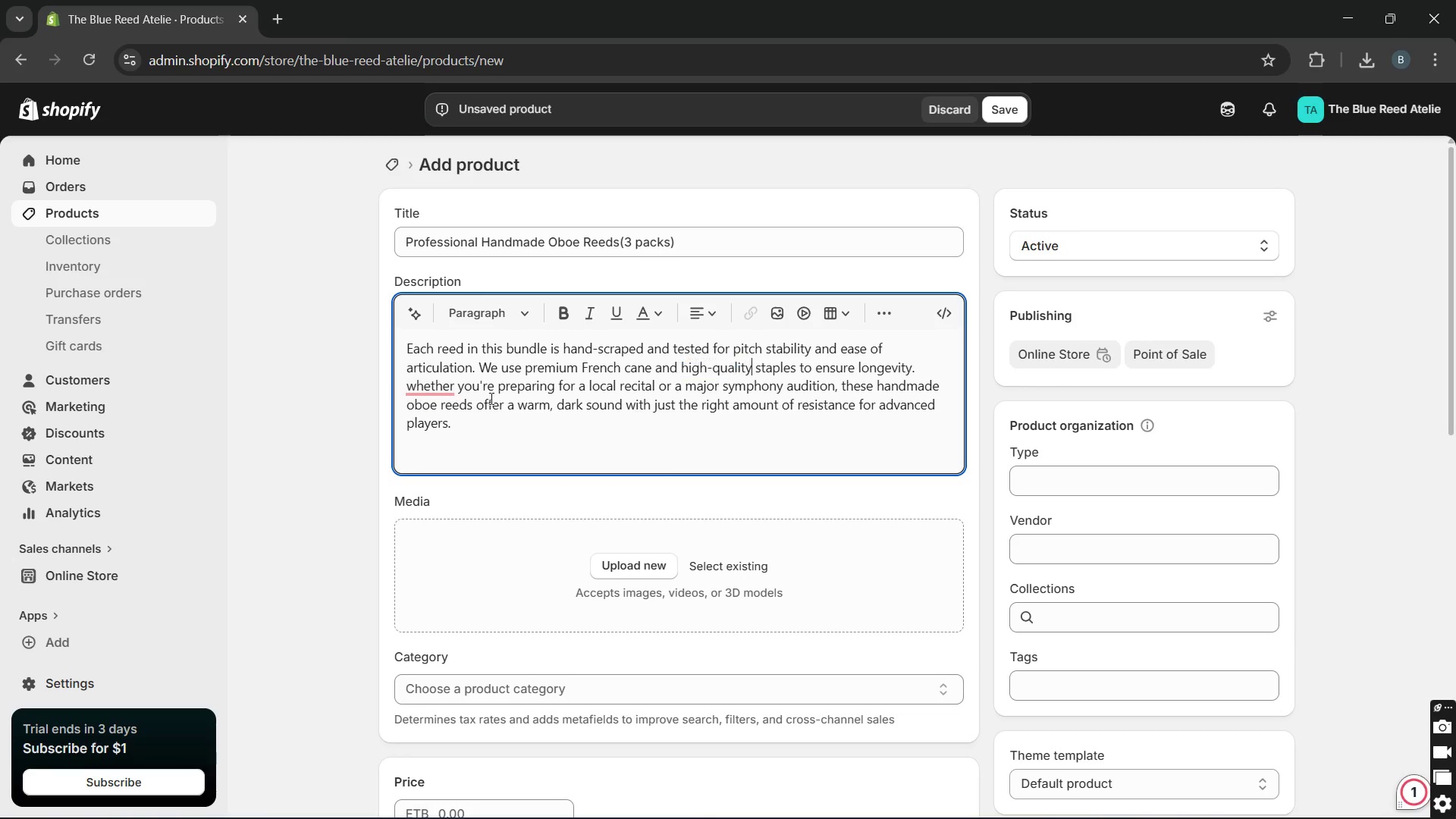 
key(Unknown)
 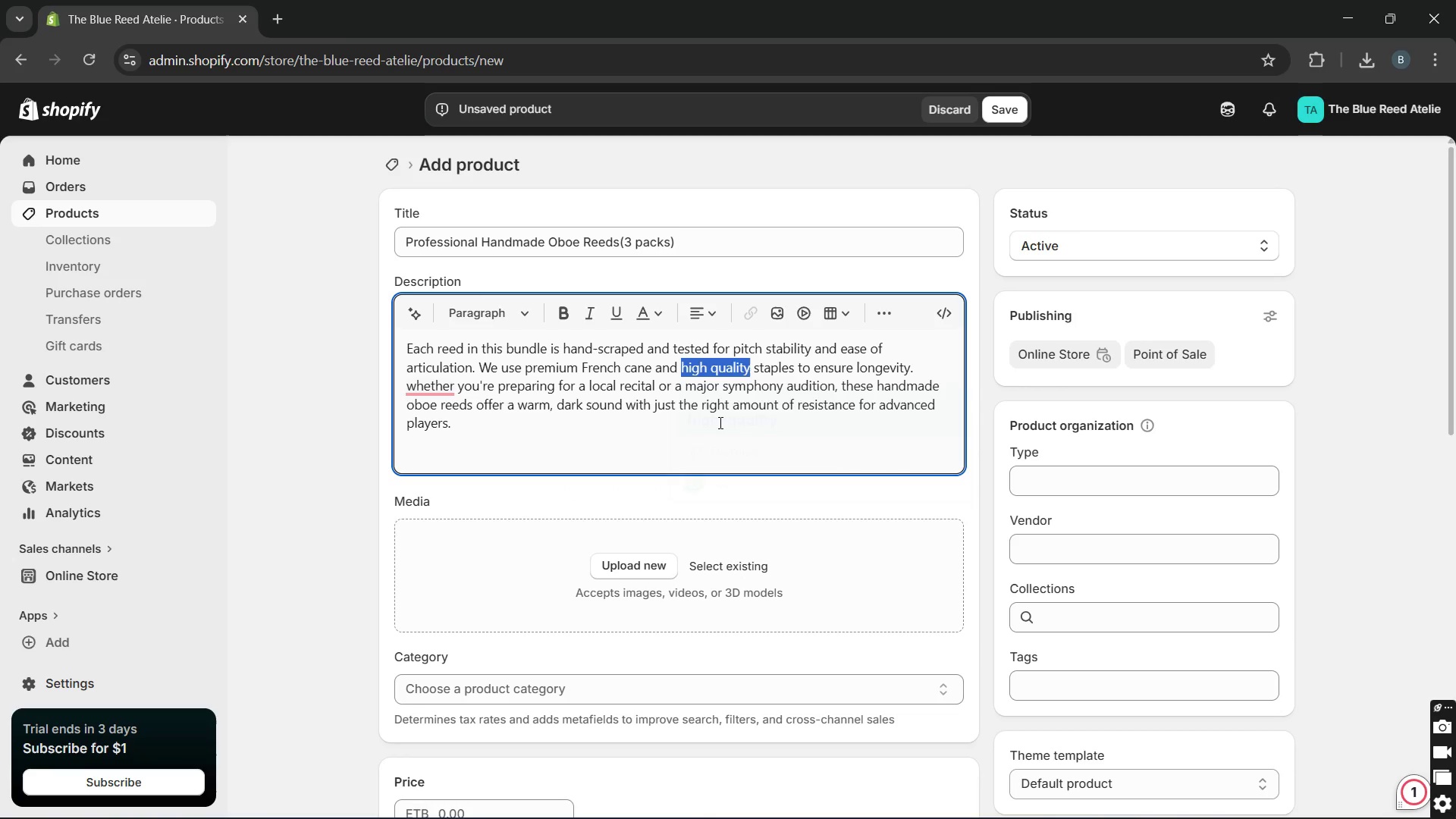 
key(Unknown)
 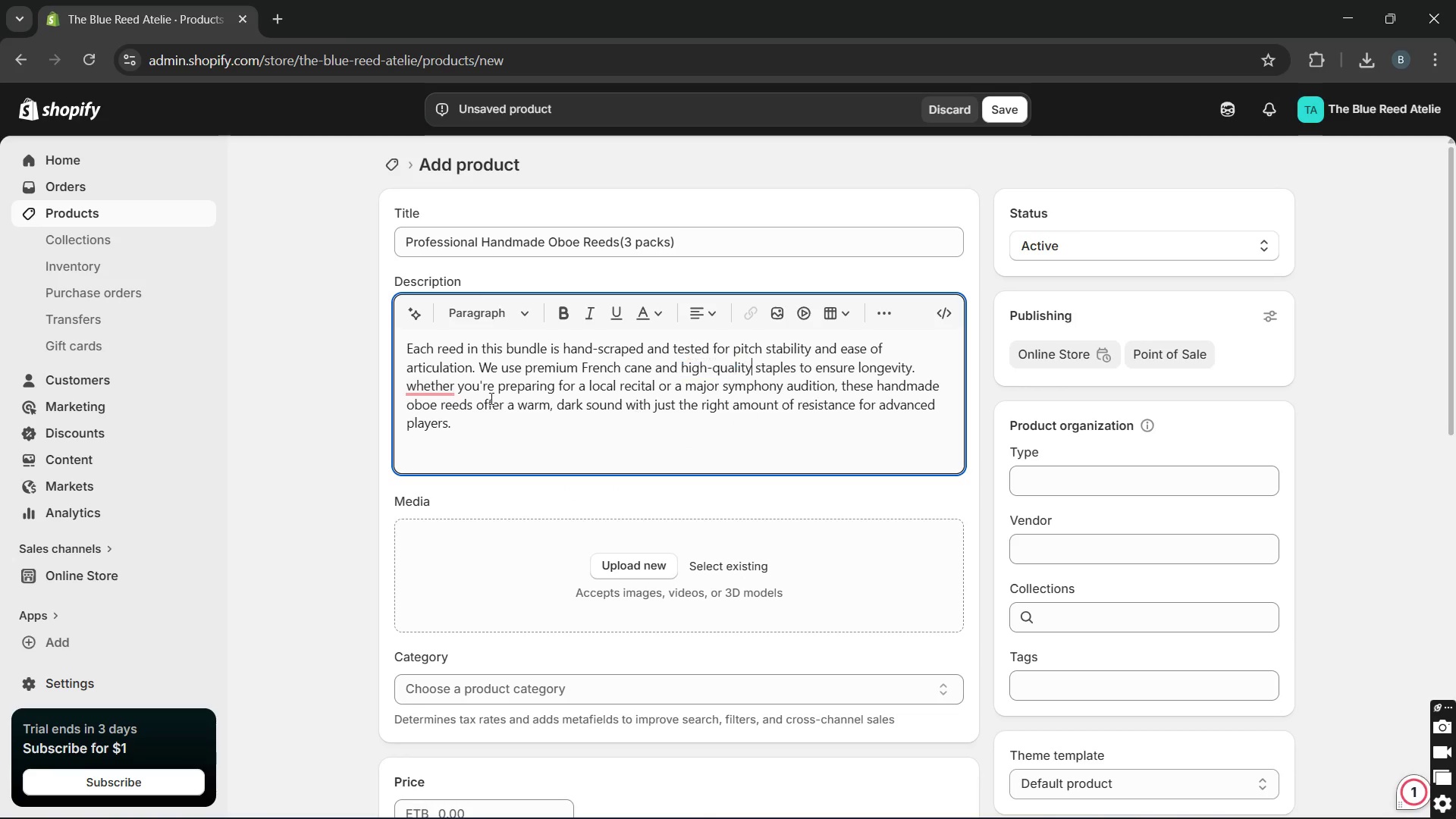 
key(Unknown)
 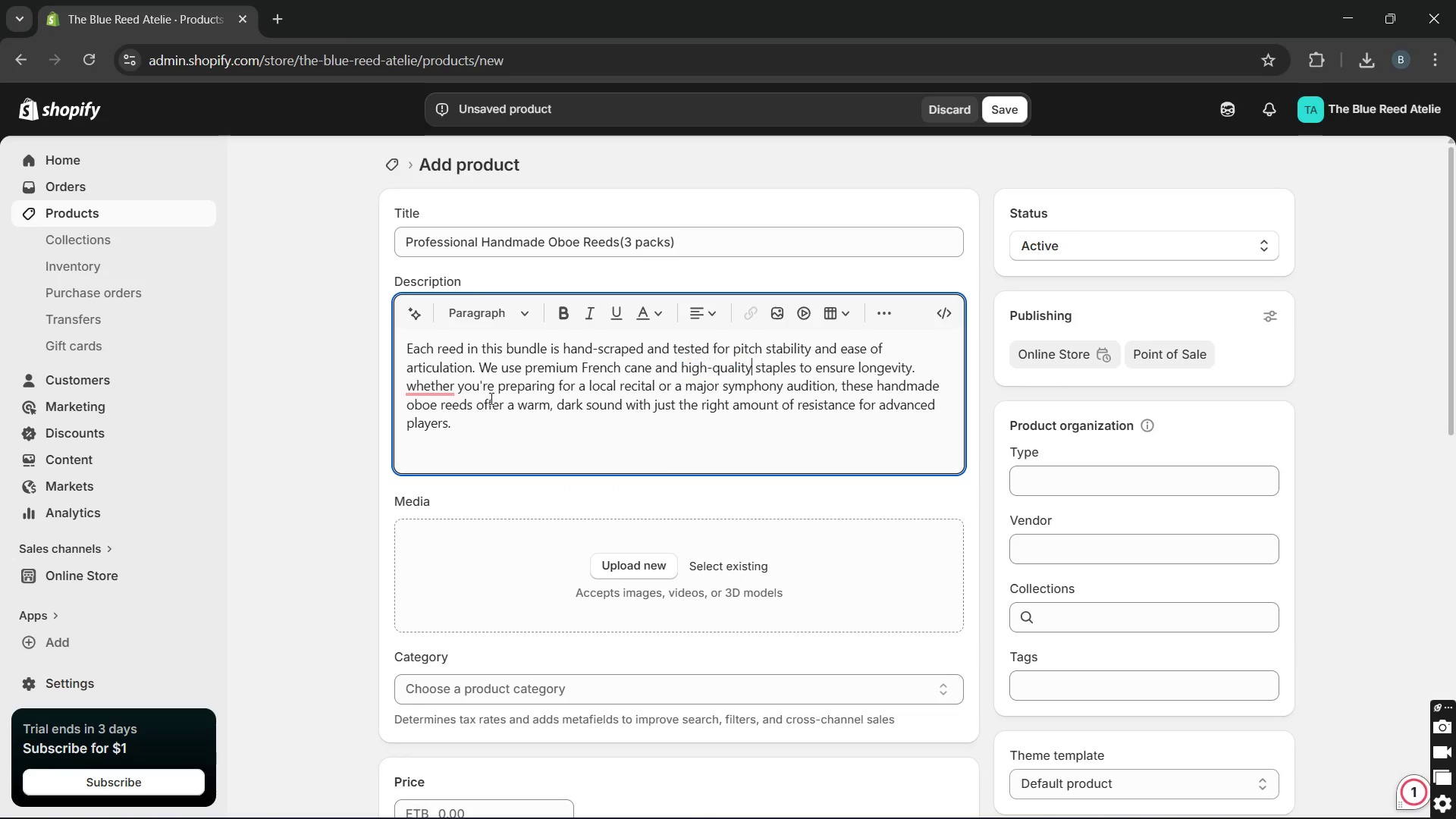 
key(Unknown)
 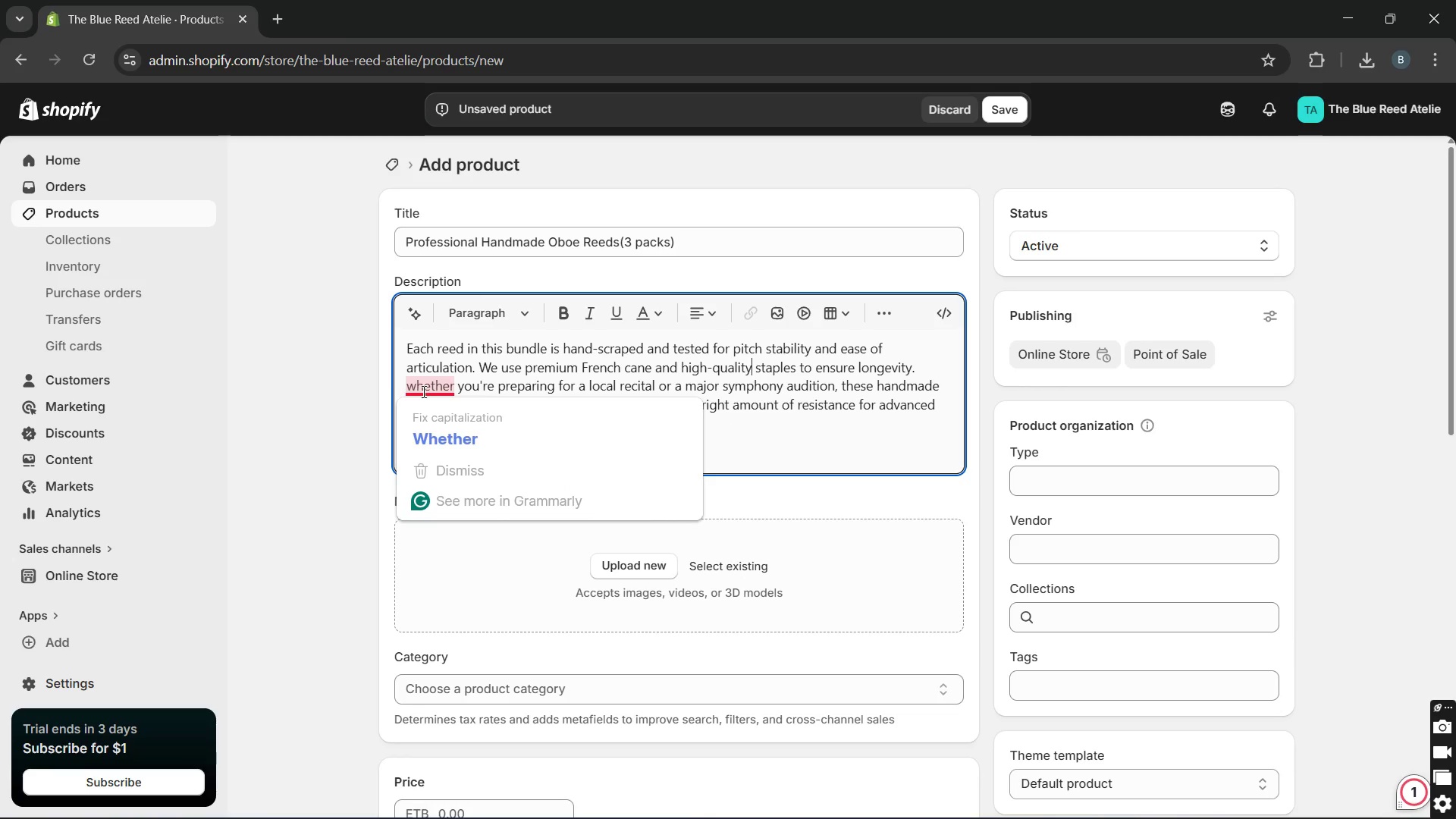 
key(Unknown)
 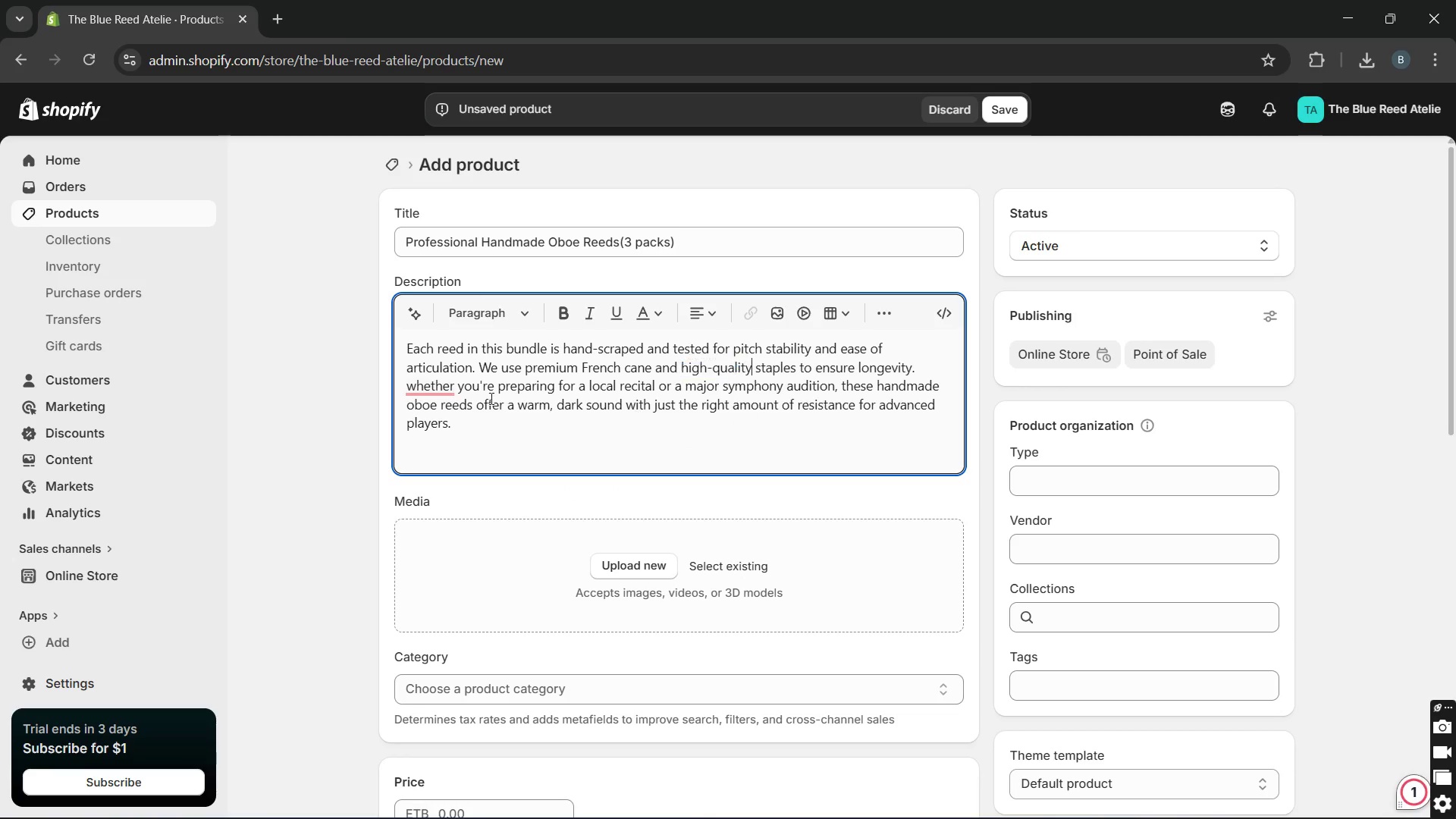 
key(Unknown)
 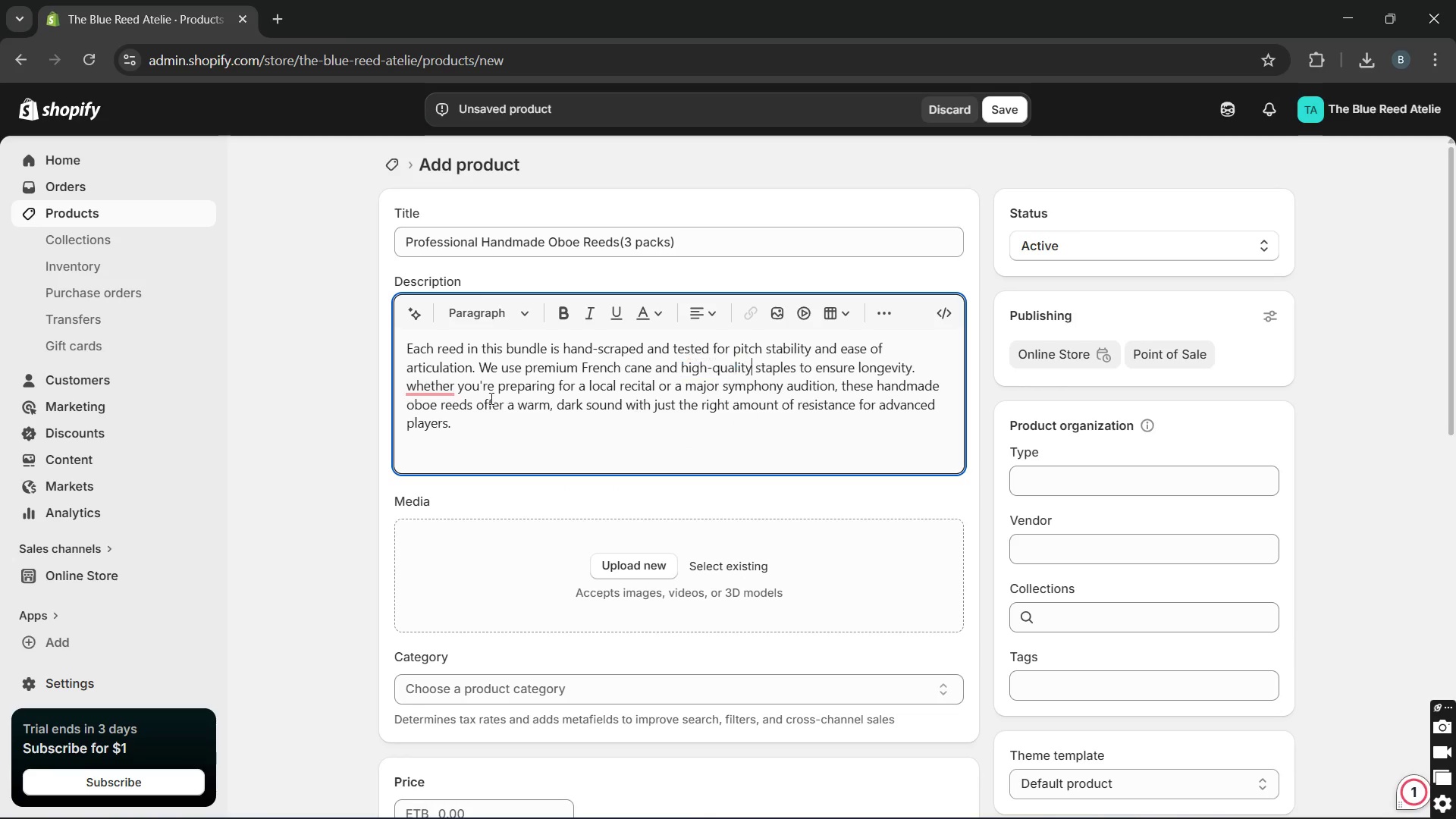 
key(Unknown)
 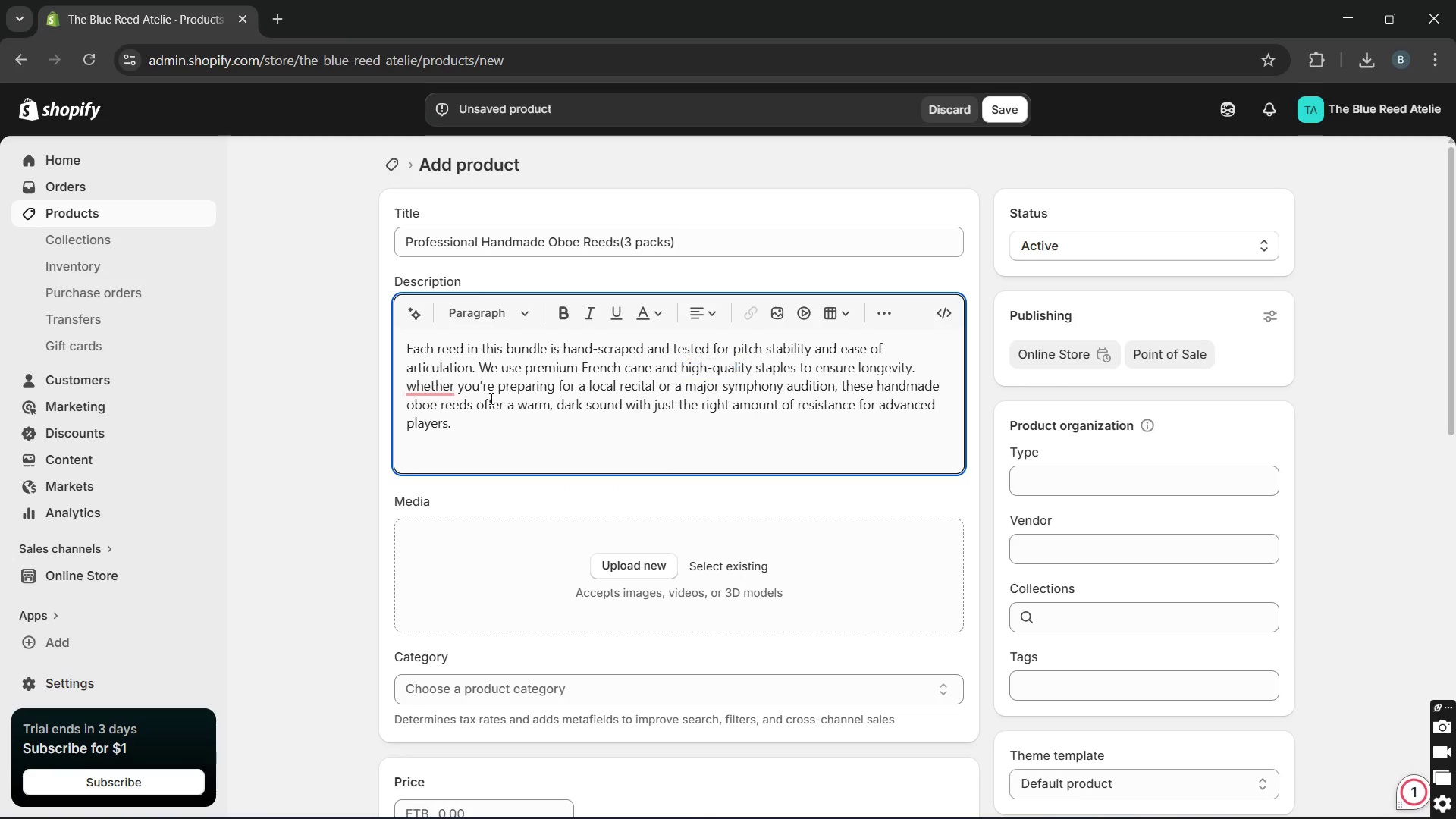 
left_click([439, 428])
 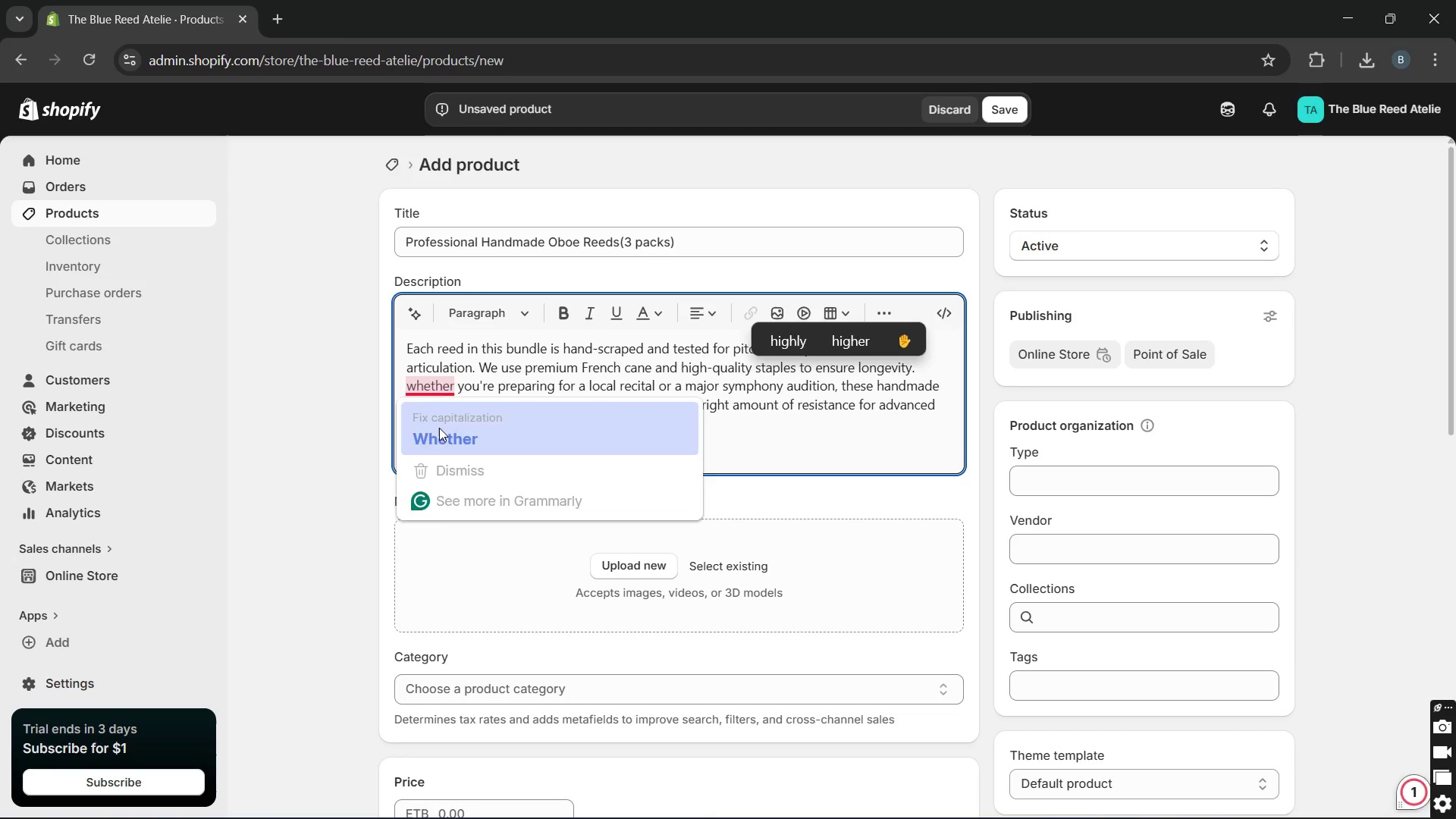 
key(Unknown)
 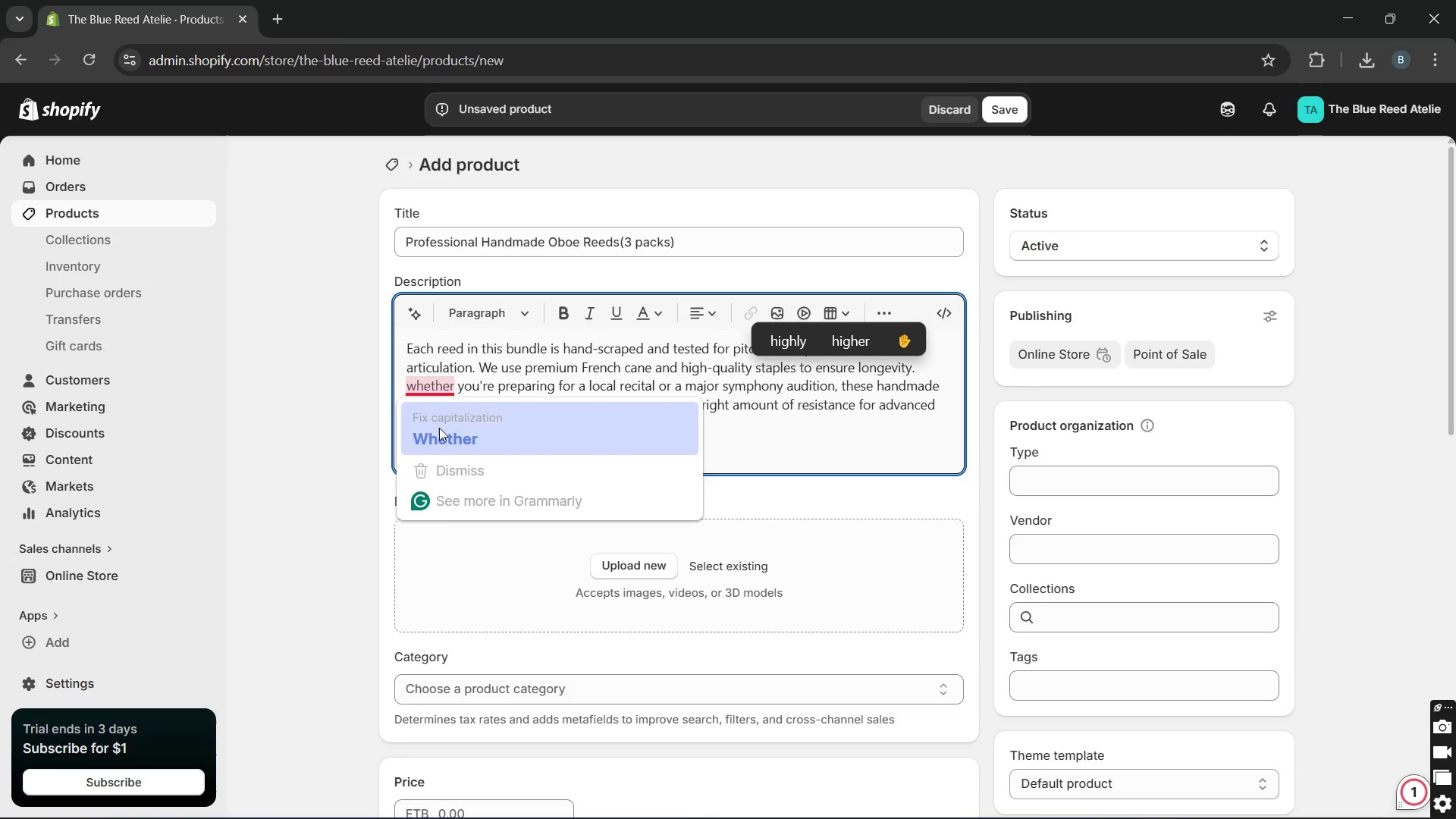 
key(Unknown)
 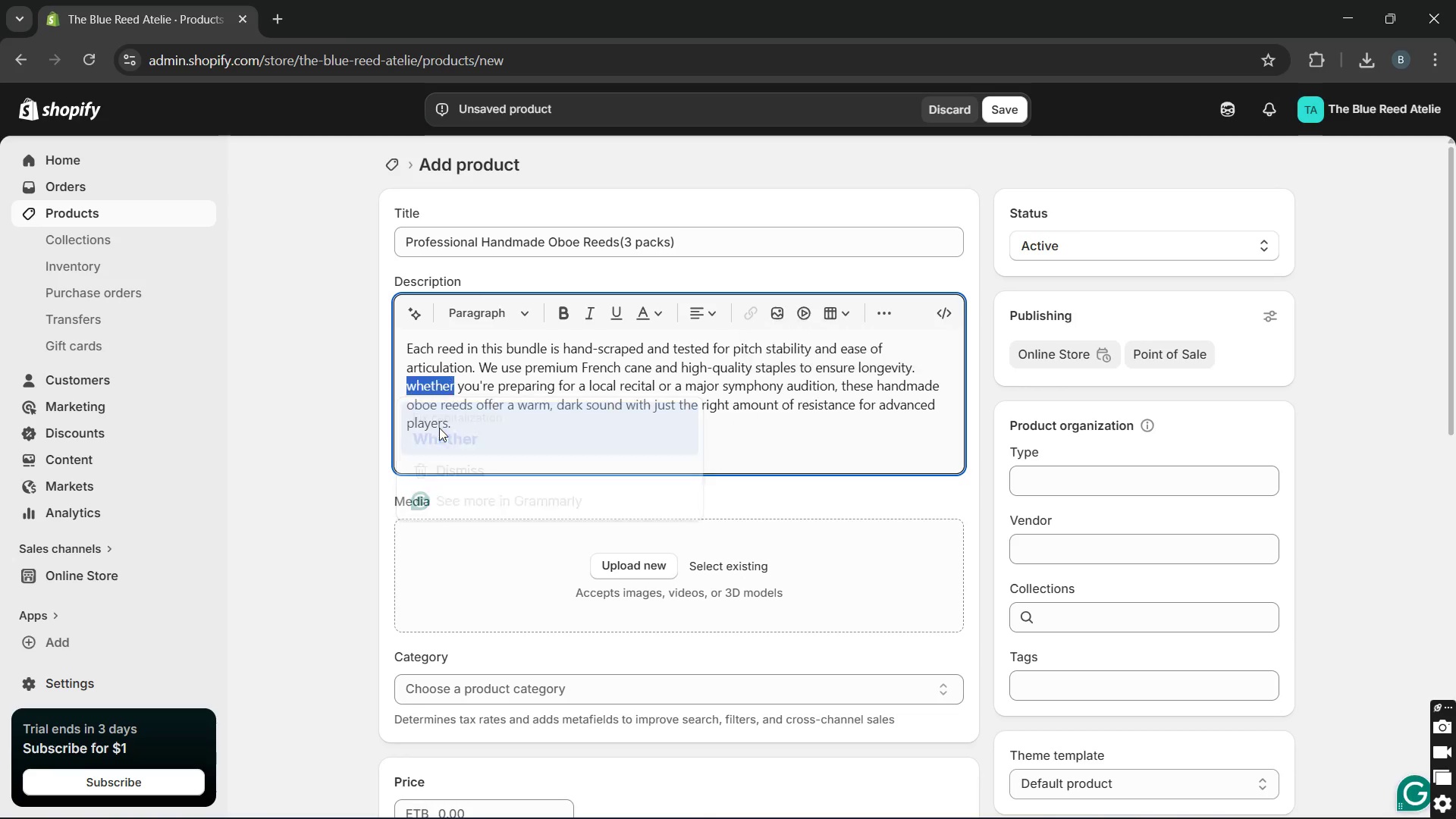 
key(Unknown)
 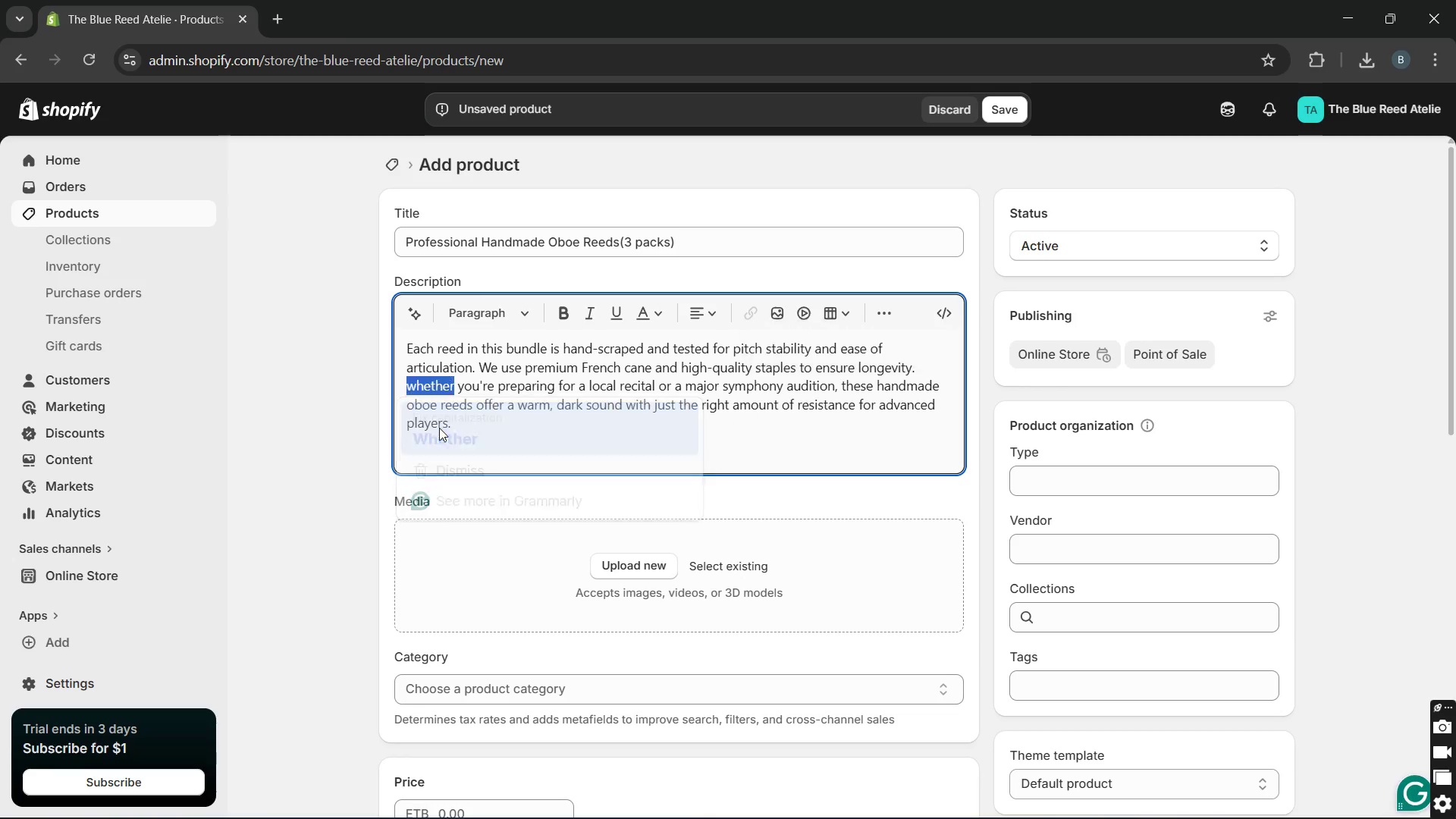 
key(Unknown)
 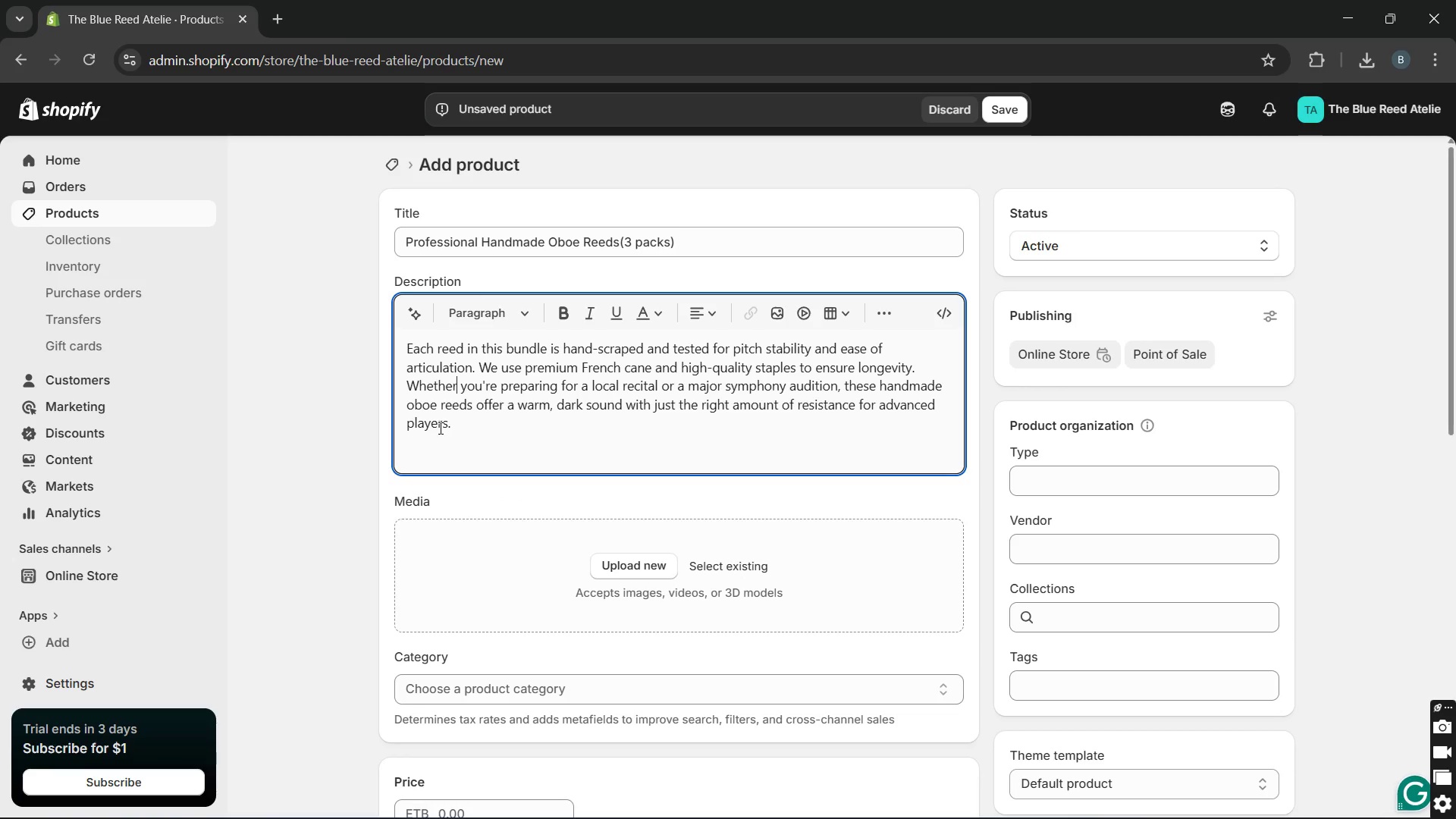 
key(Unknown)
 